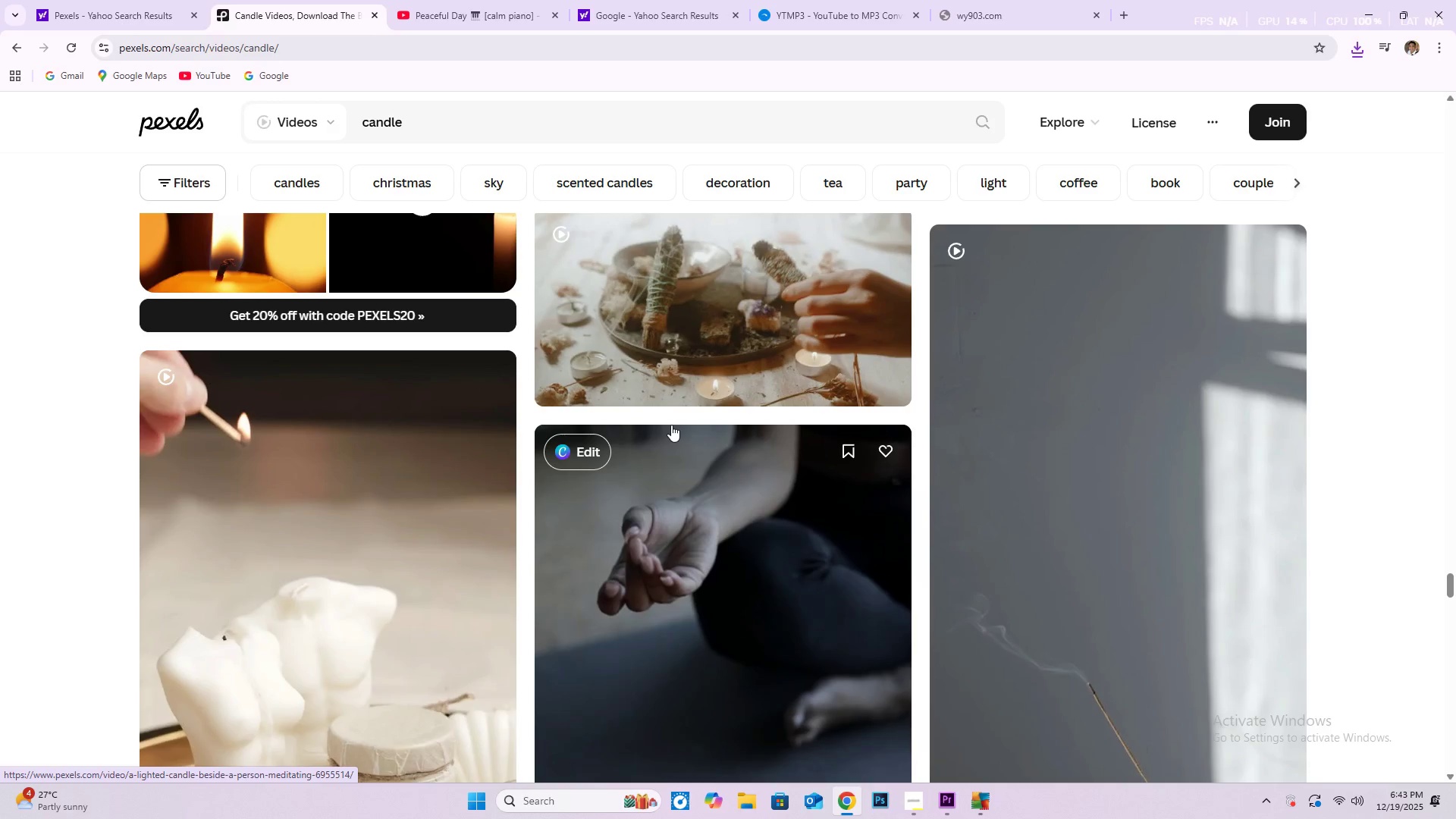 
wait(6.24)
 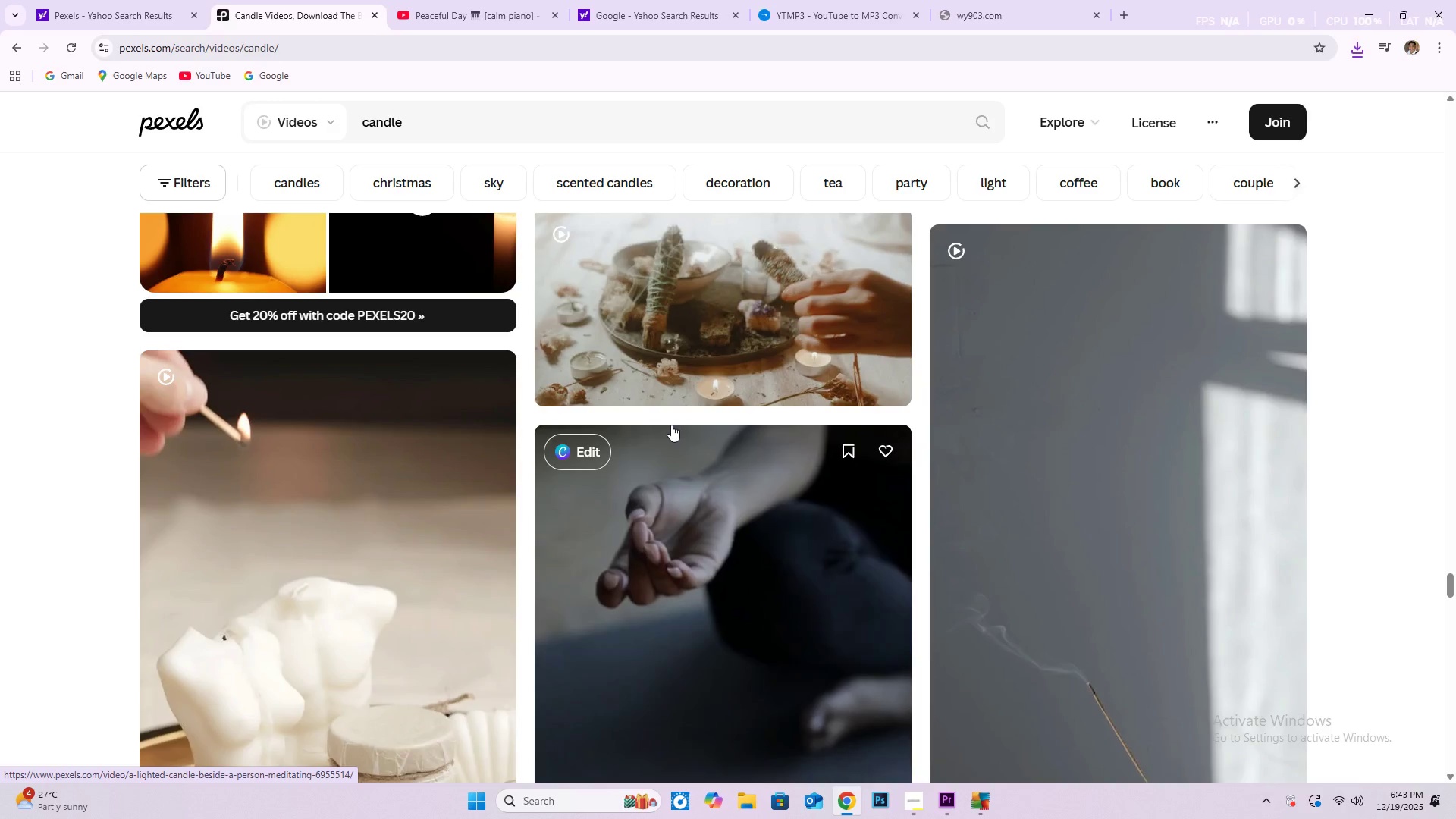 
scroll: coordinate [688, 461], scroll_direction: down, amount: 30.0
 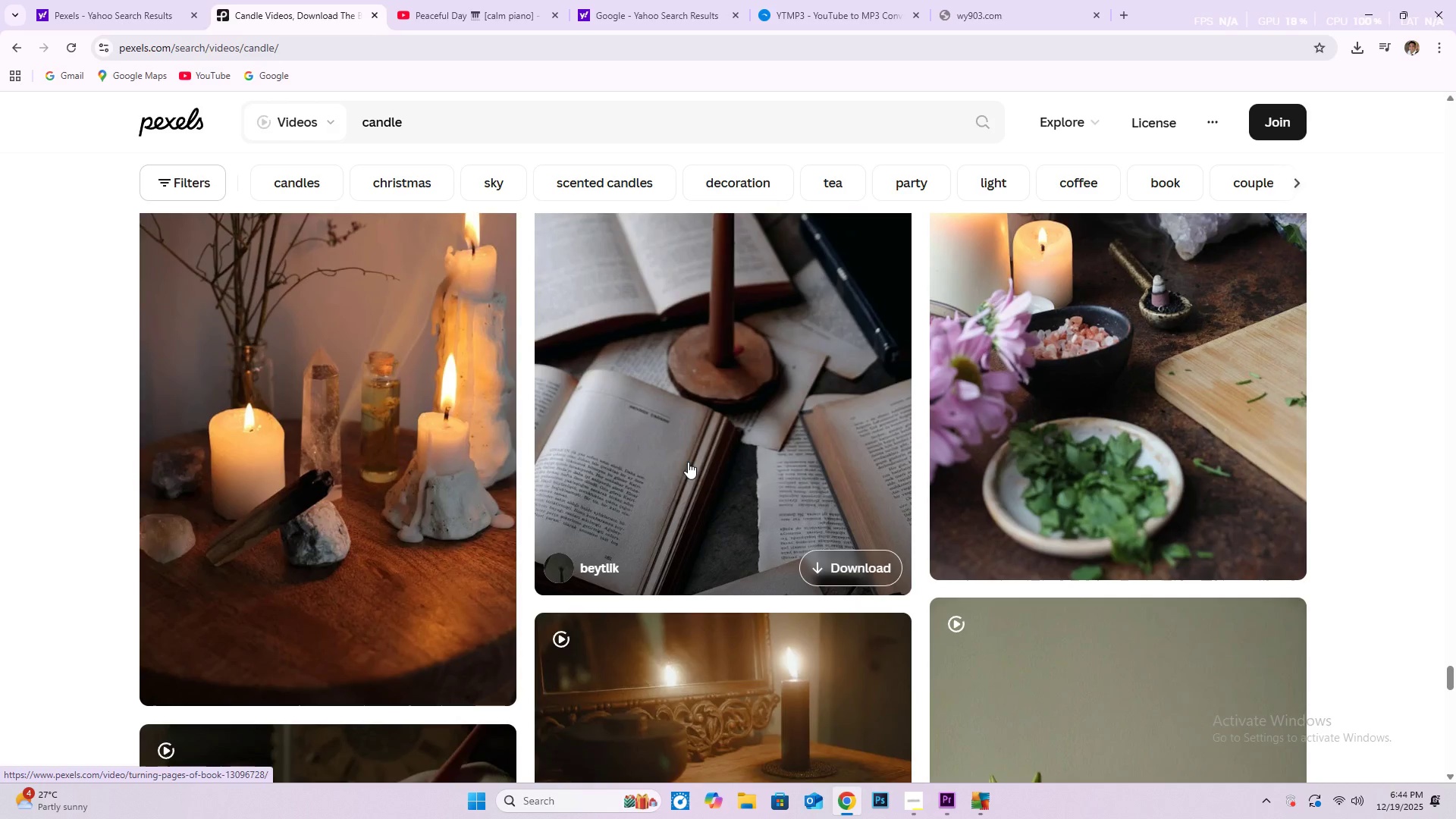 
scroll: coordinate [693, 447], scroll_direction: down, amount: 24.0
 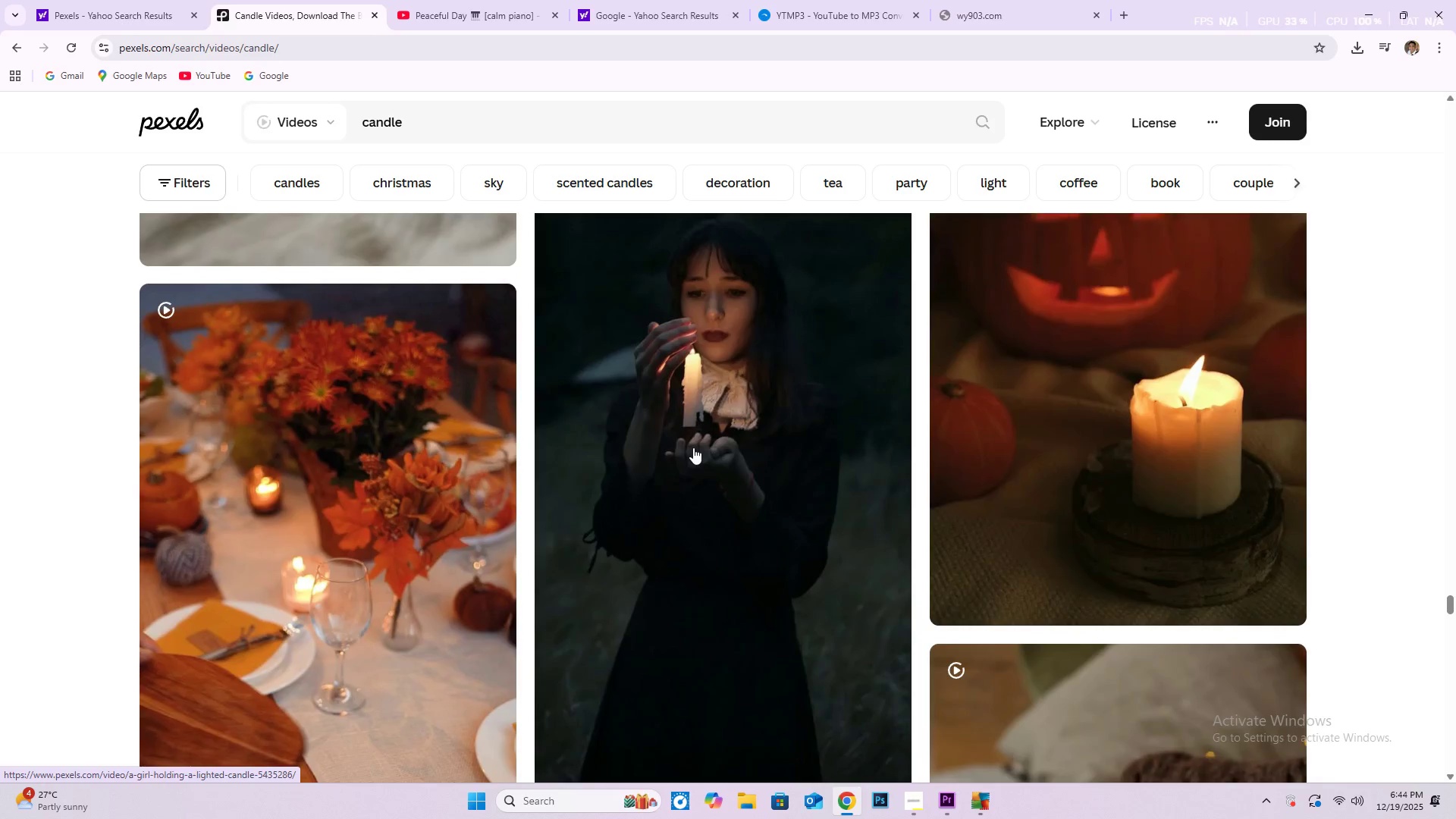 
scroll: coordinate [692, 428], scroll_direction: down, amount: 23.0
 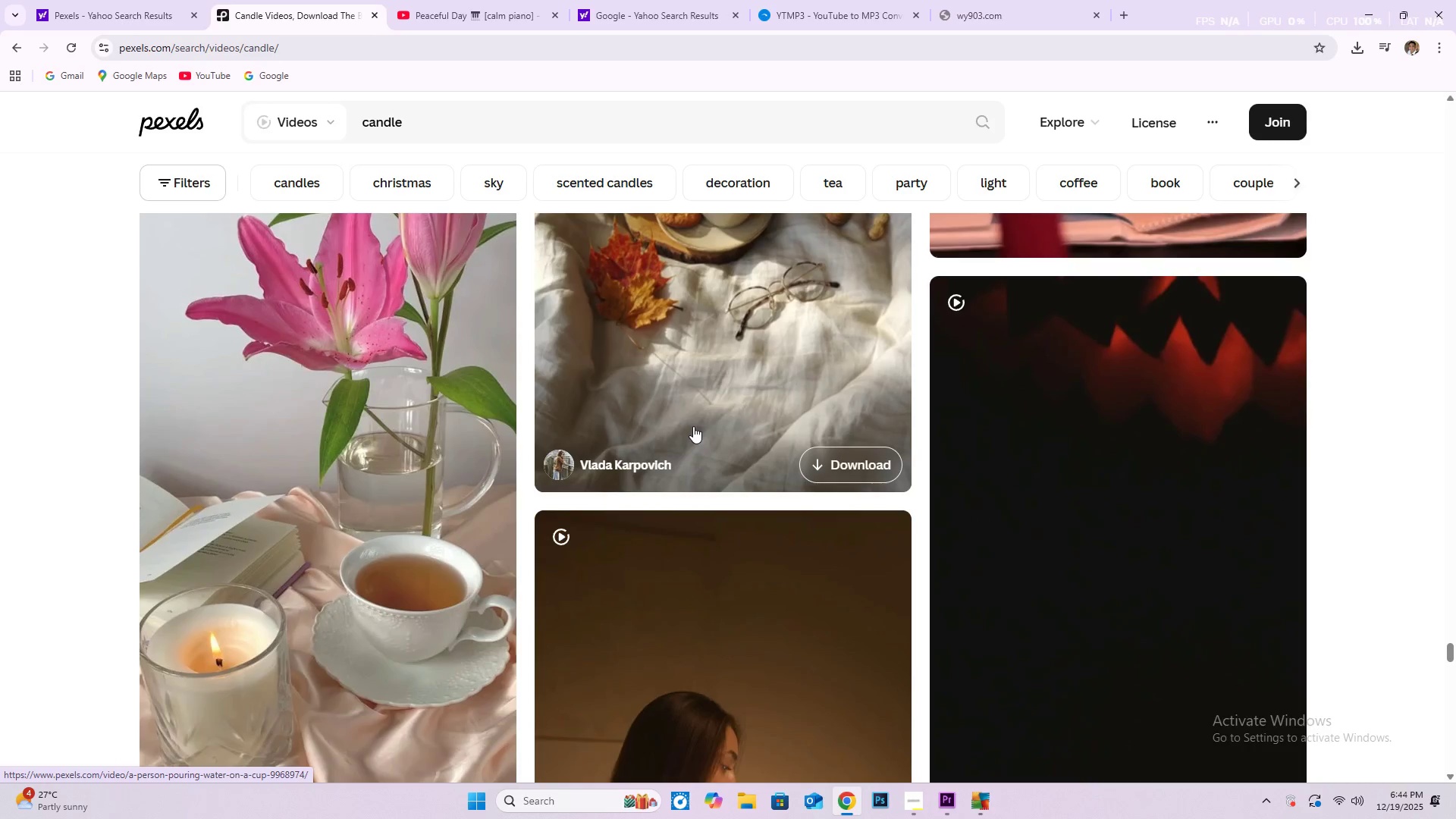 
scroll: coordinate [710, 436], scroll_direction: down, amount: 31.0
 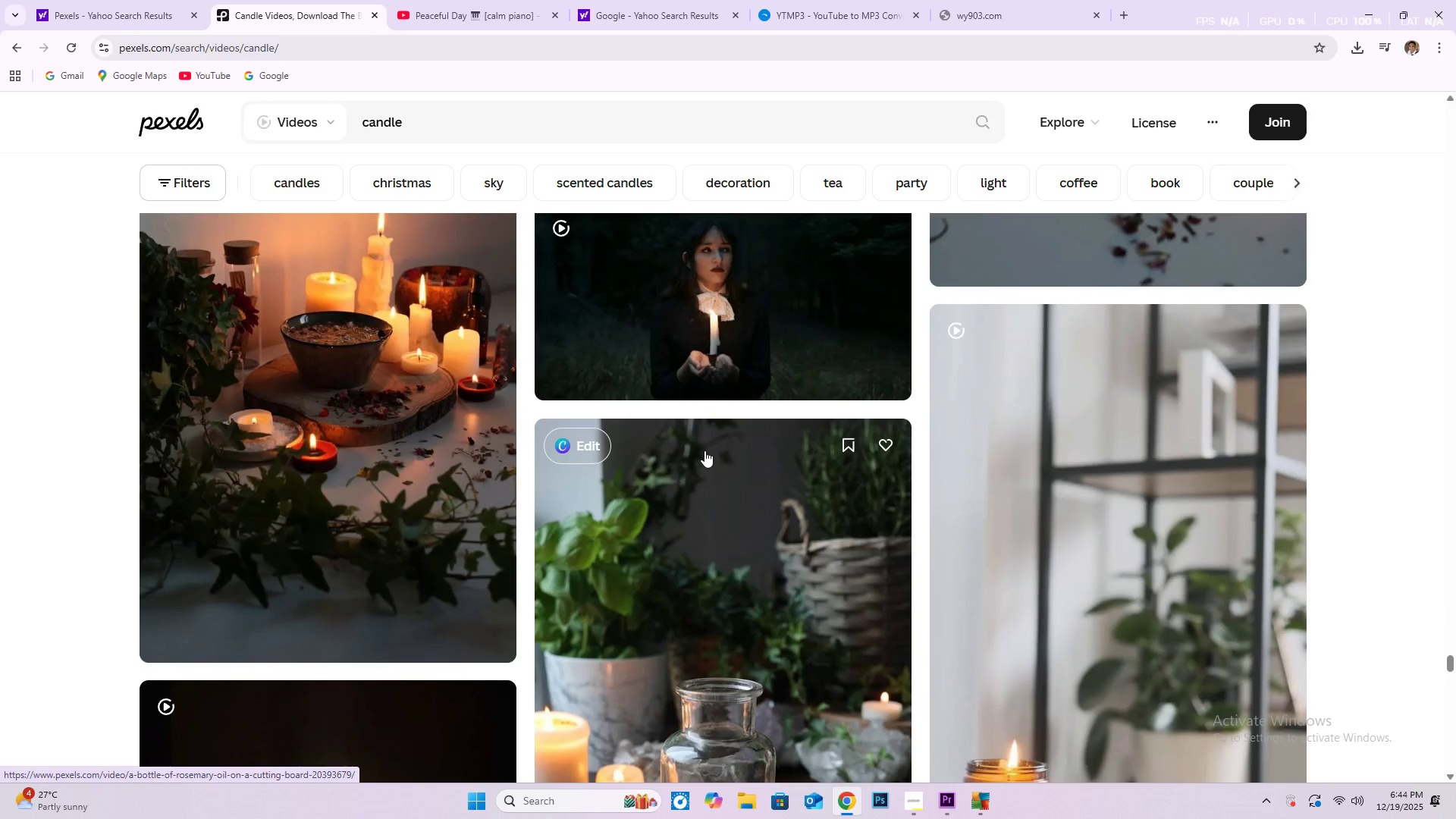 
scroll: coordinate [706, 444], scroll_direction: down, amount: 24.0
 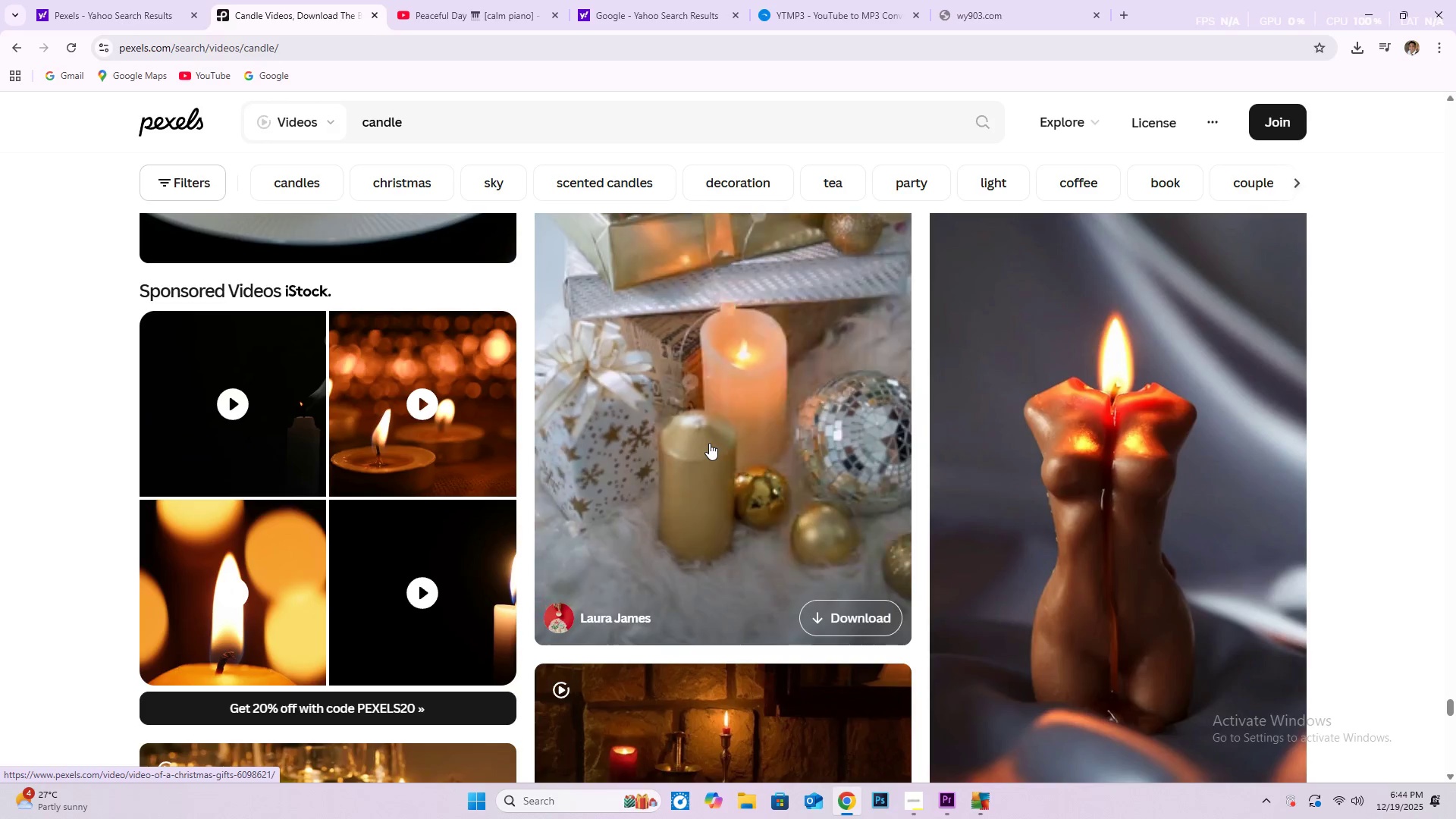 
scroll: coordinate [711, 433], scroll_direction: down, amount: 33.0
 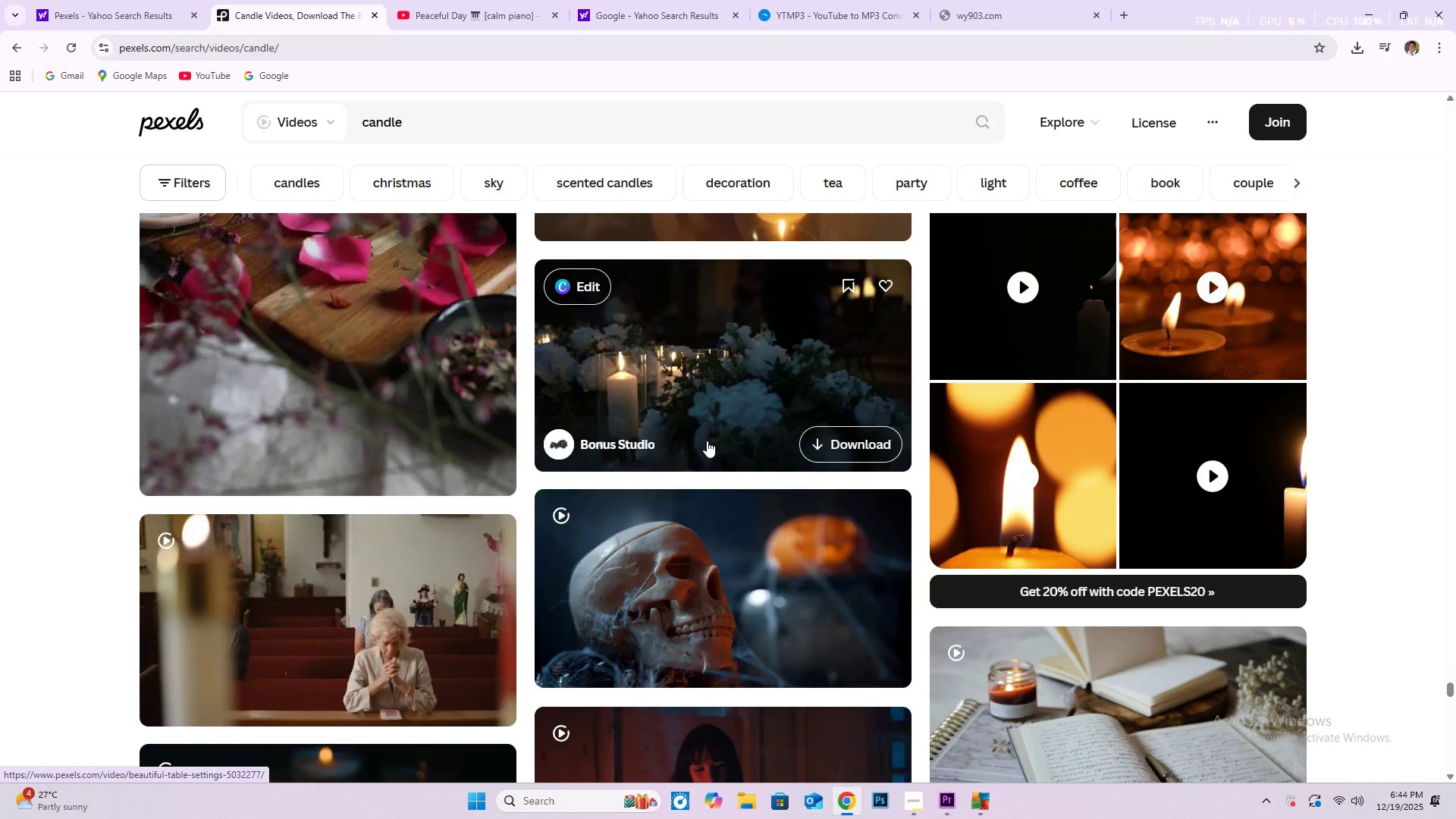 
scroll: coordinate [704, 446], scroll_direction: down, amount: 20.0
 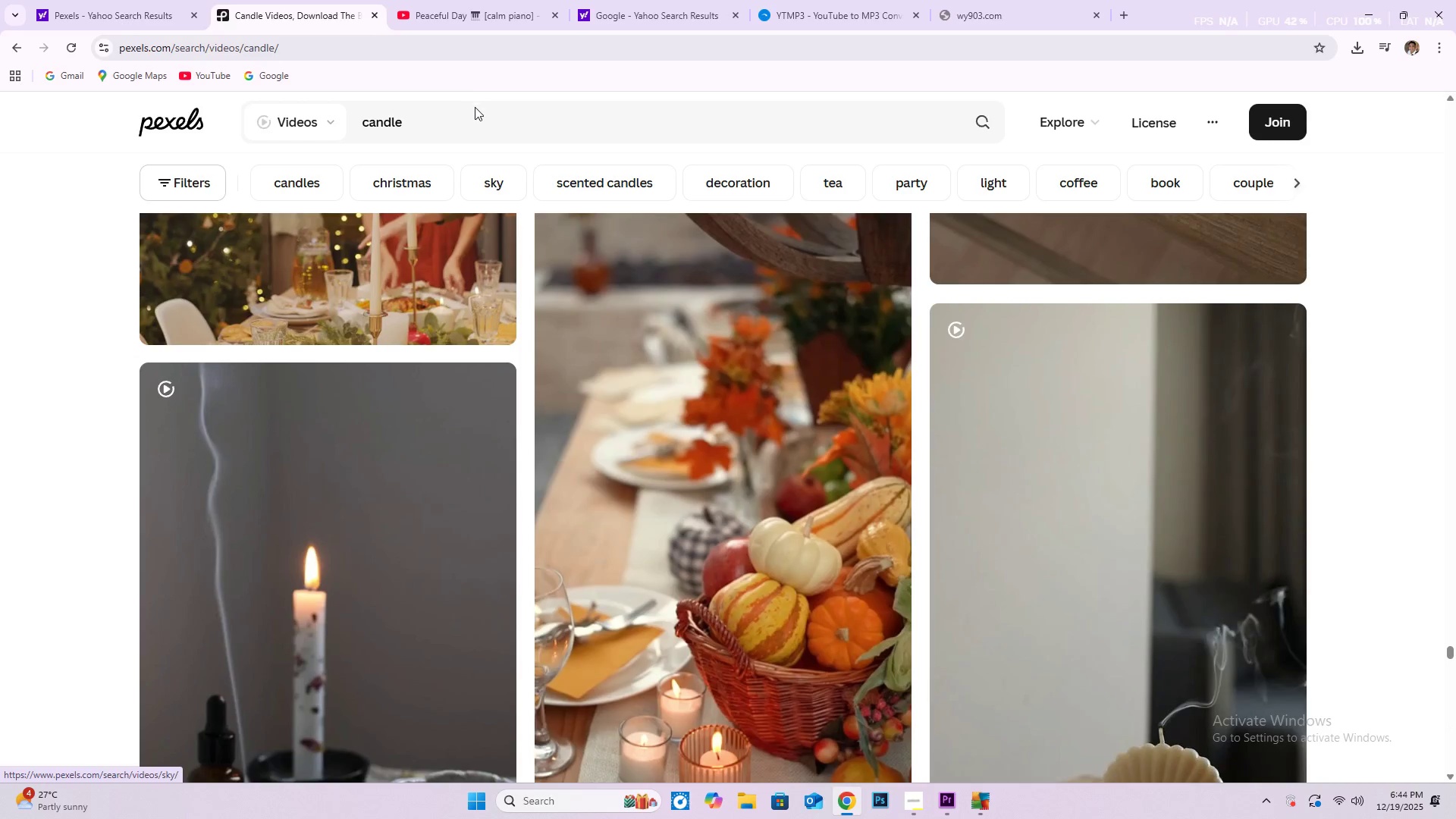 
left_click([482, 126])
 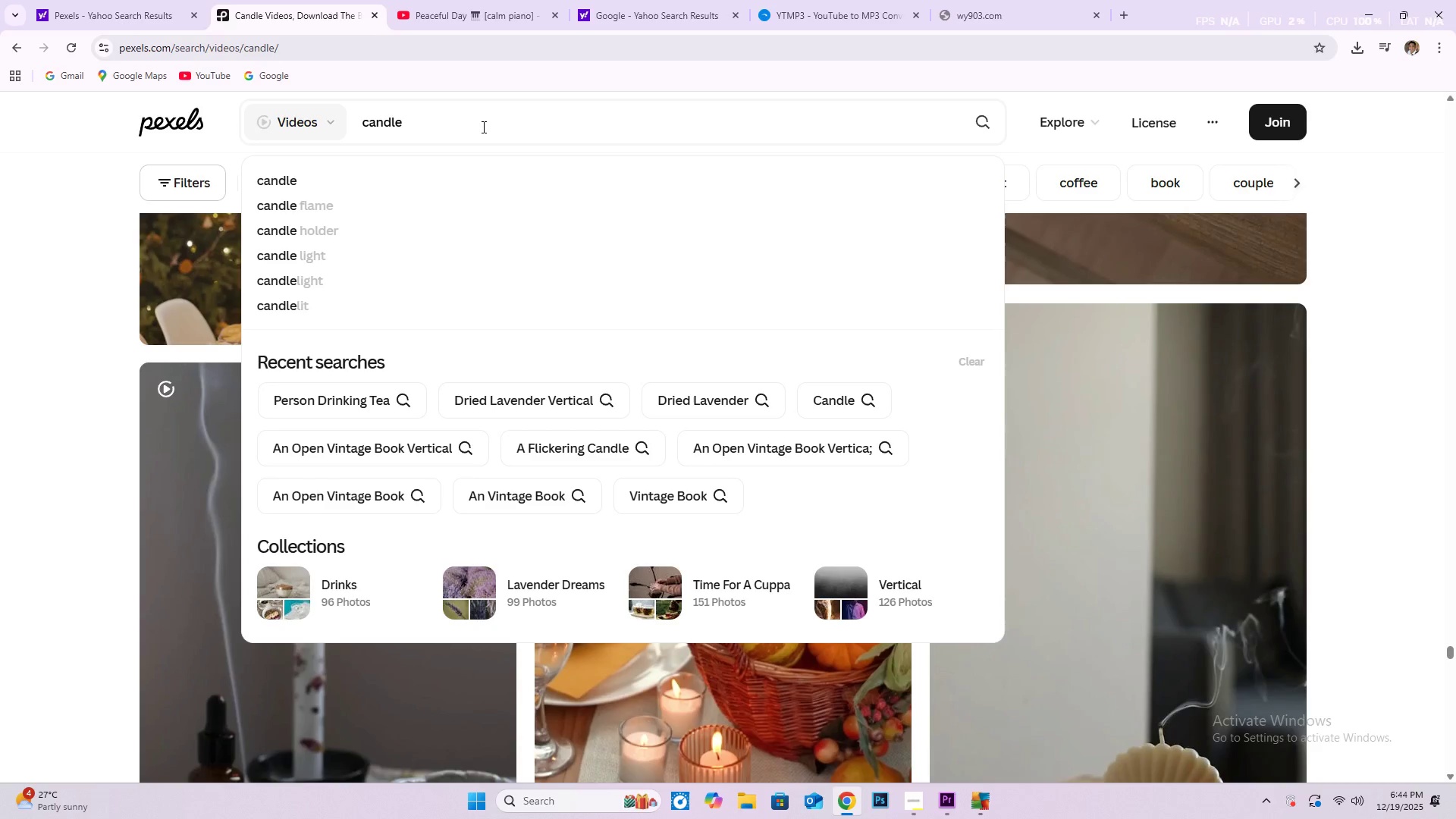 
type( open area)
 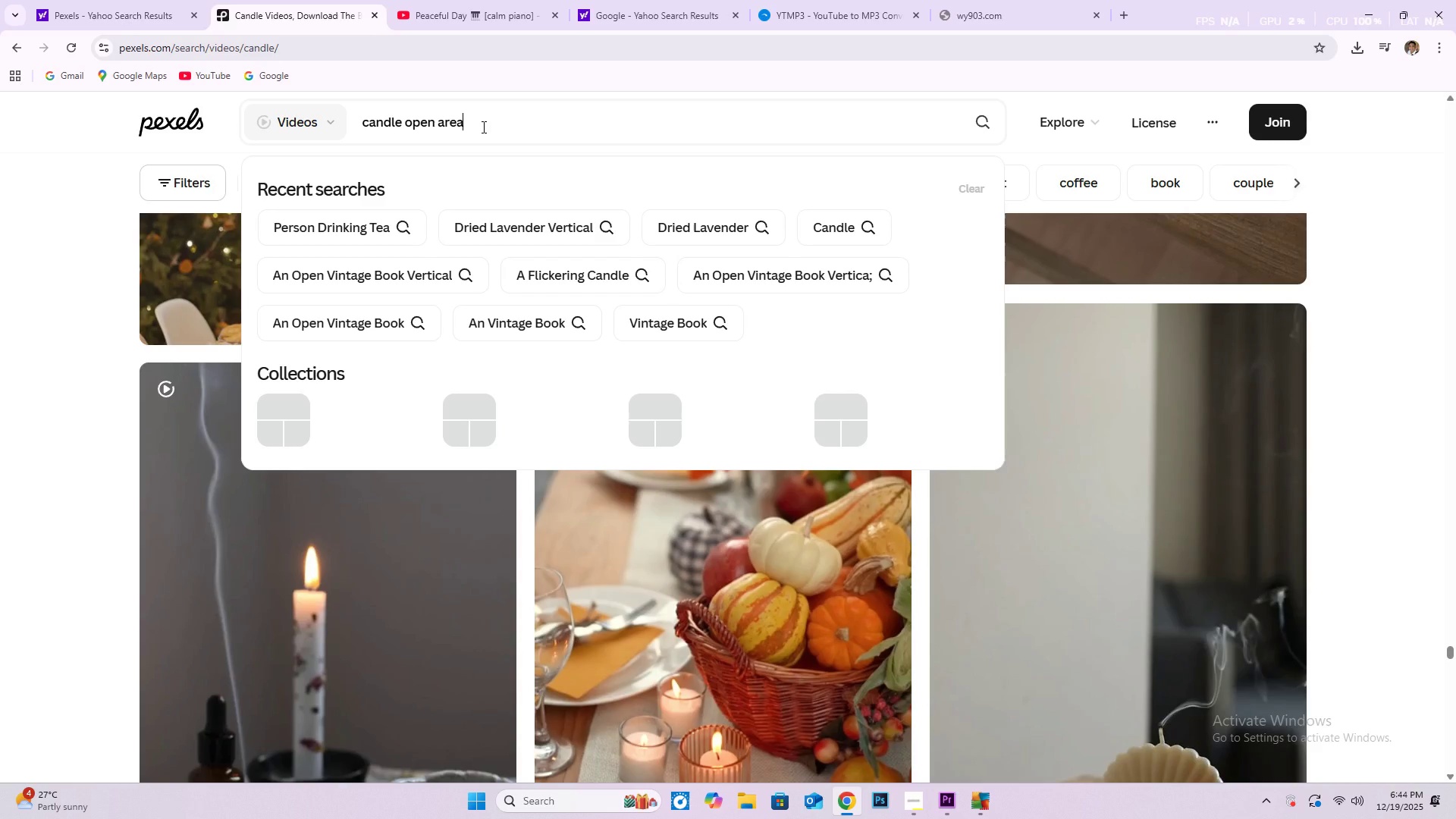 
key(Enter)
 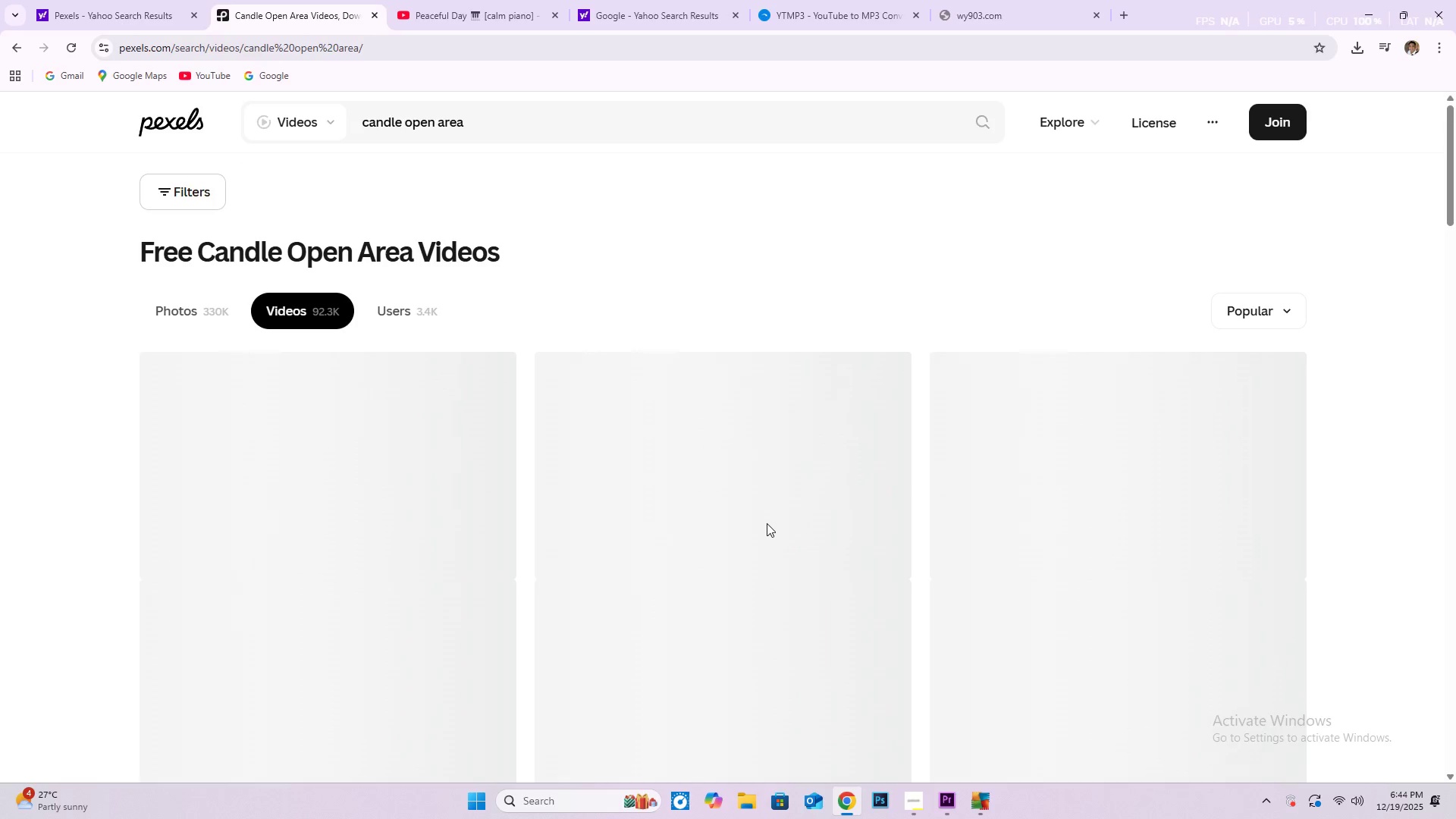 
scroll: coordinate [692, 483], scroll_direction: down, amount: 25.0
 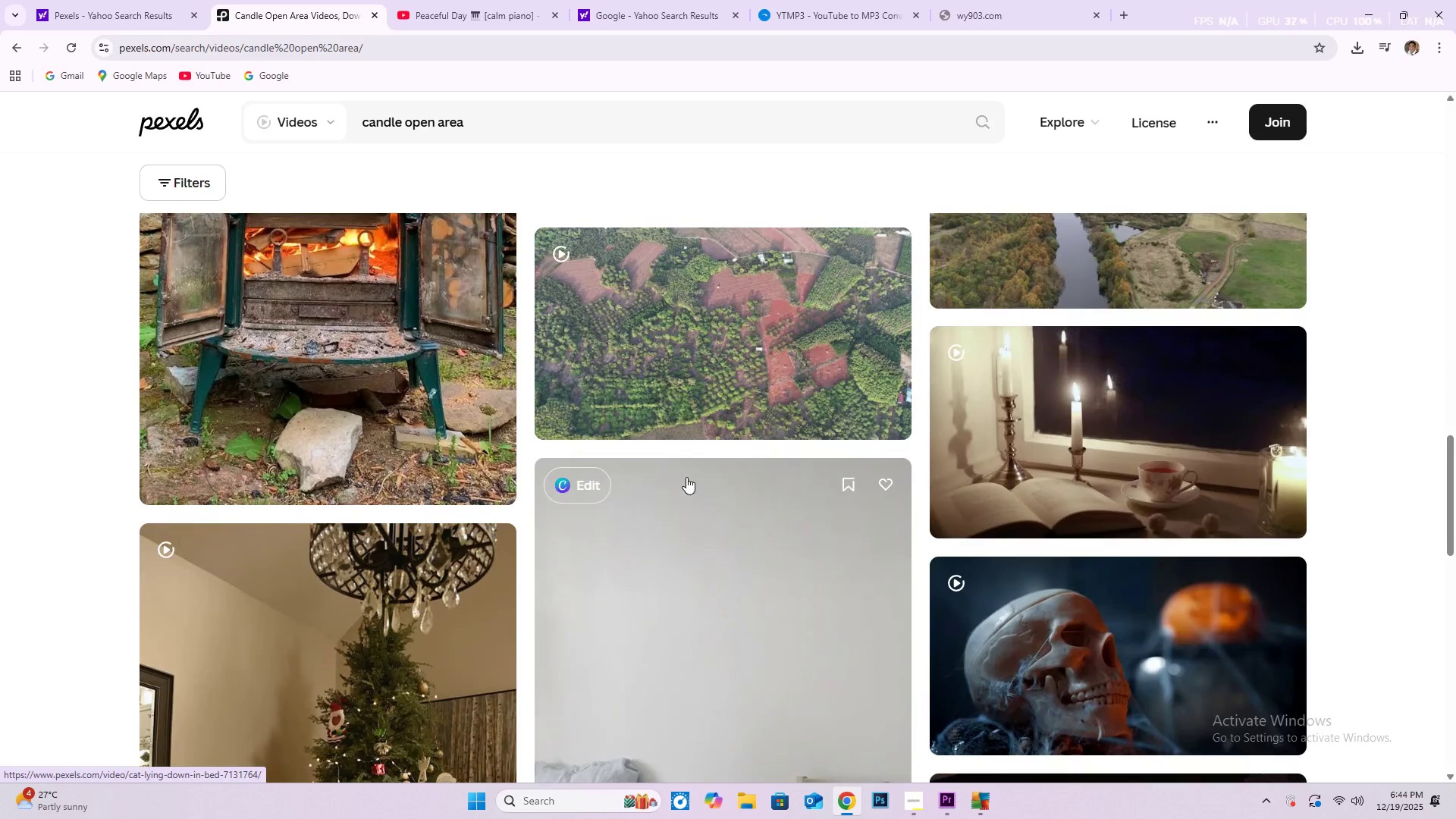 
scroll: coordinate [663, 464], scroll_direction: down, amount: 20.0
 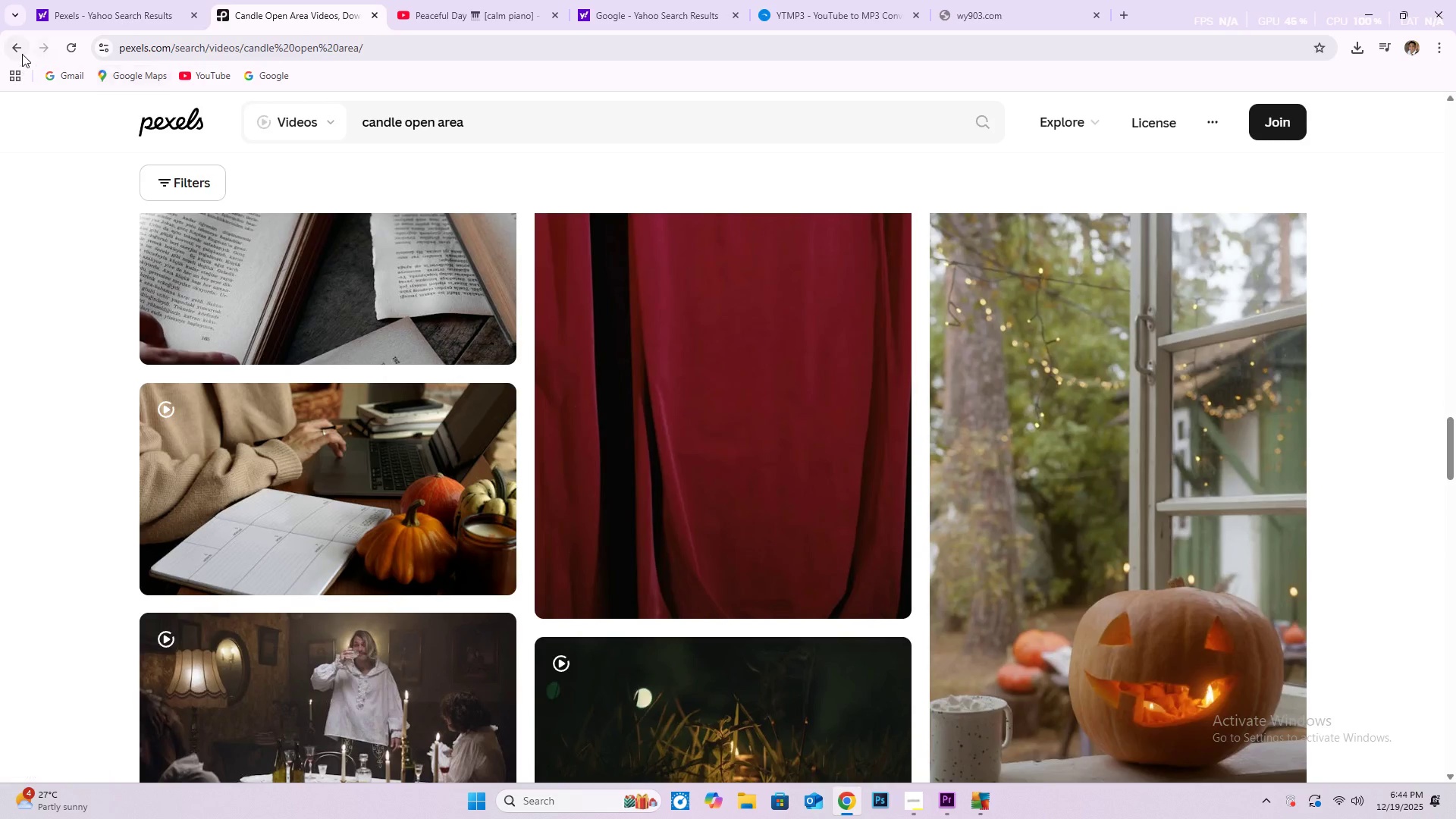 
left_click([23, 52])
 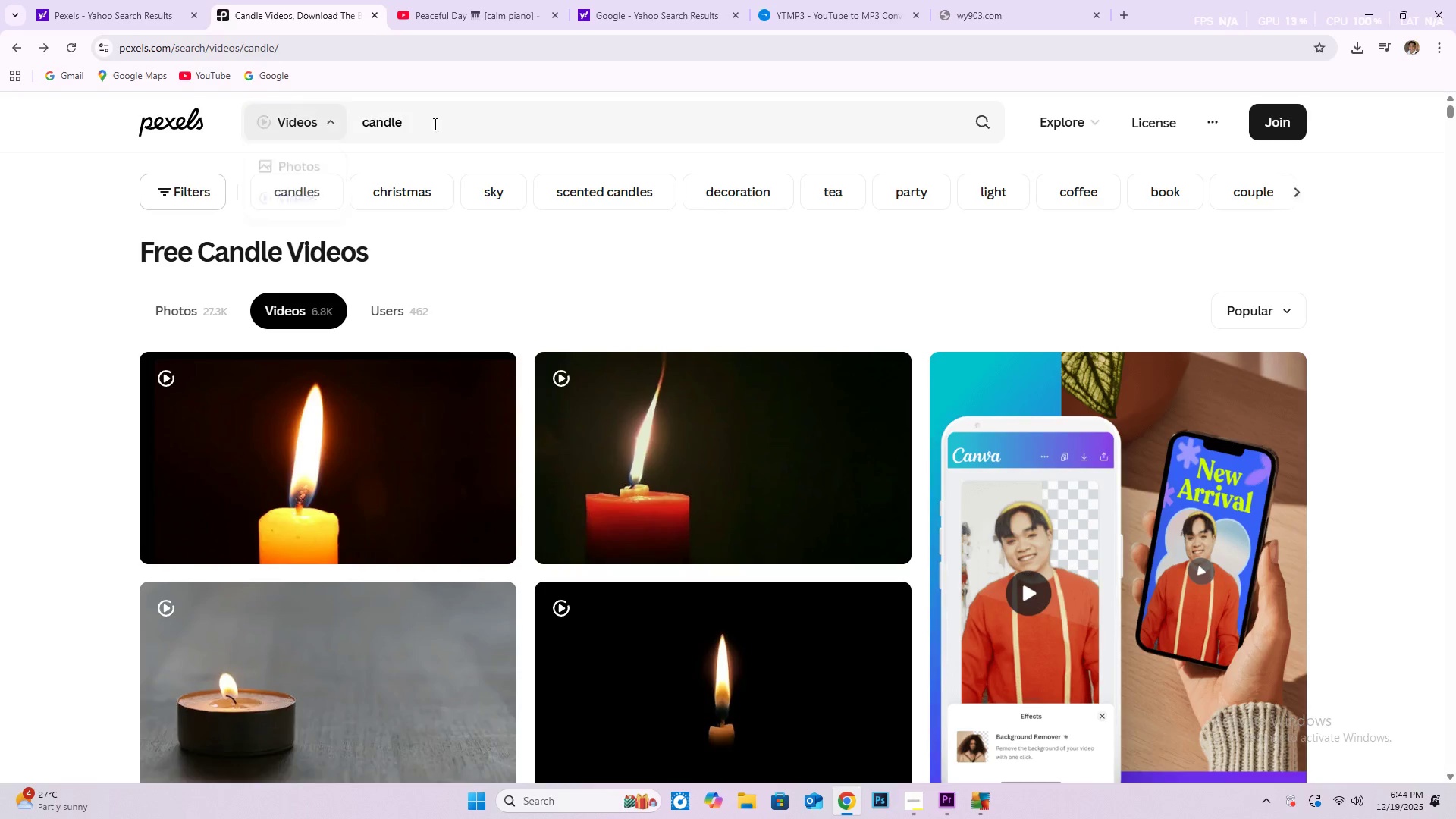 
scroll: coordinate [697, 482], scroll_direction: down, amount: 32.0
 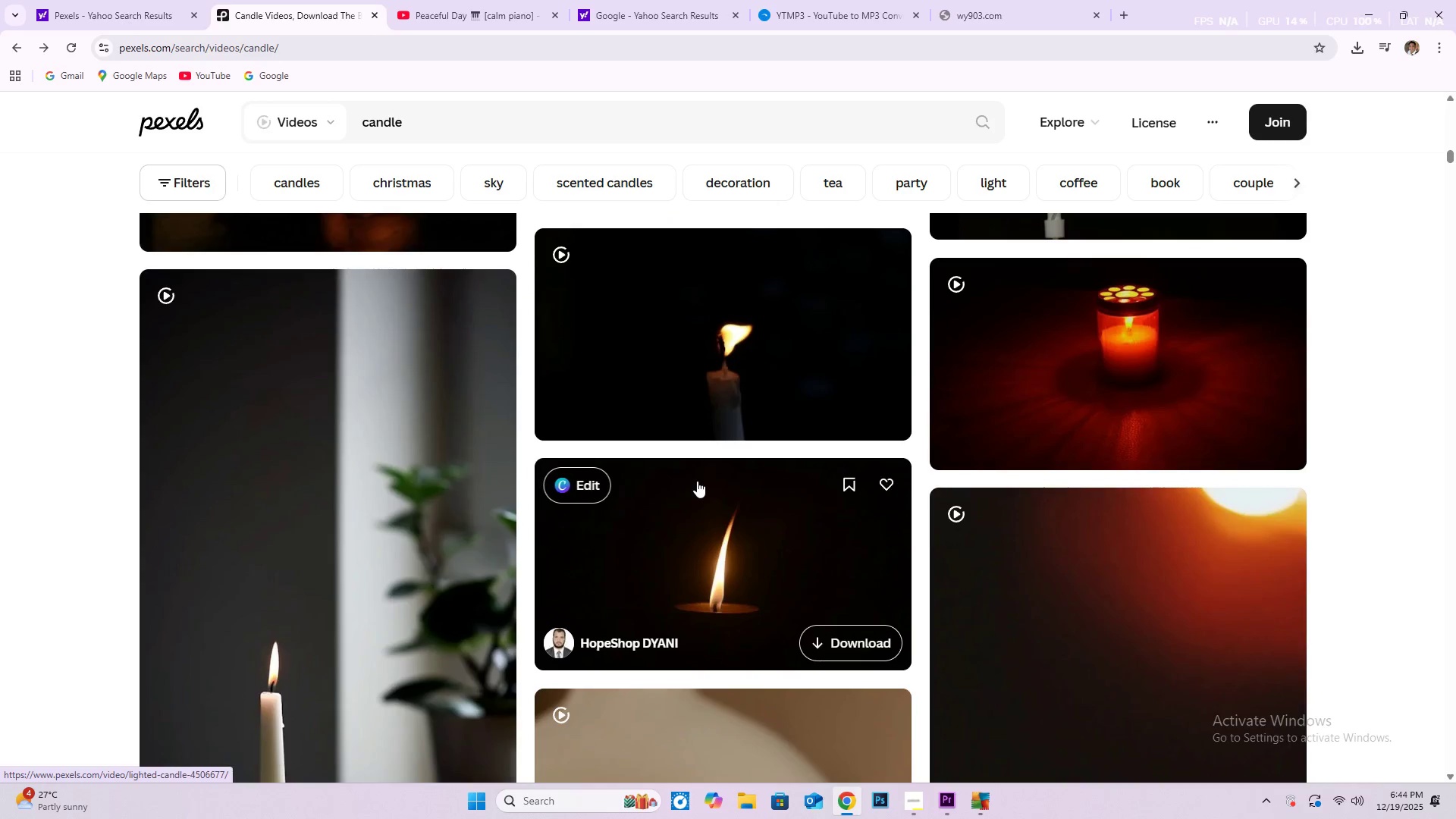 
scroll: coordinate [690, 468], scroll_direction: down, amount: 27.0
 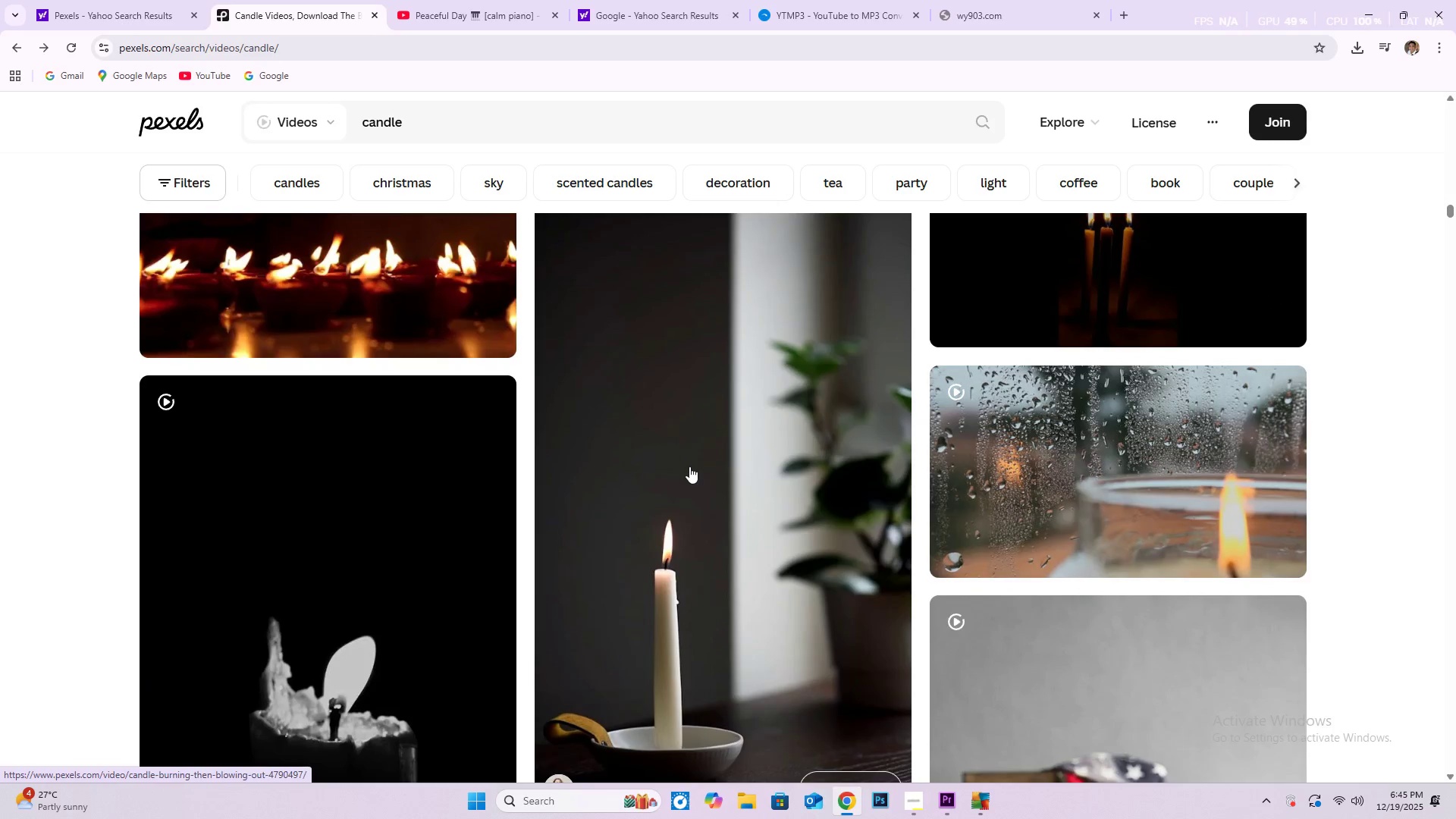 
scroll: coordinate [695, 428], scroll_direction: down, amount: 29.0
 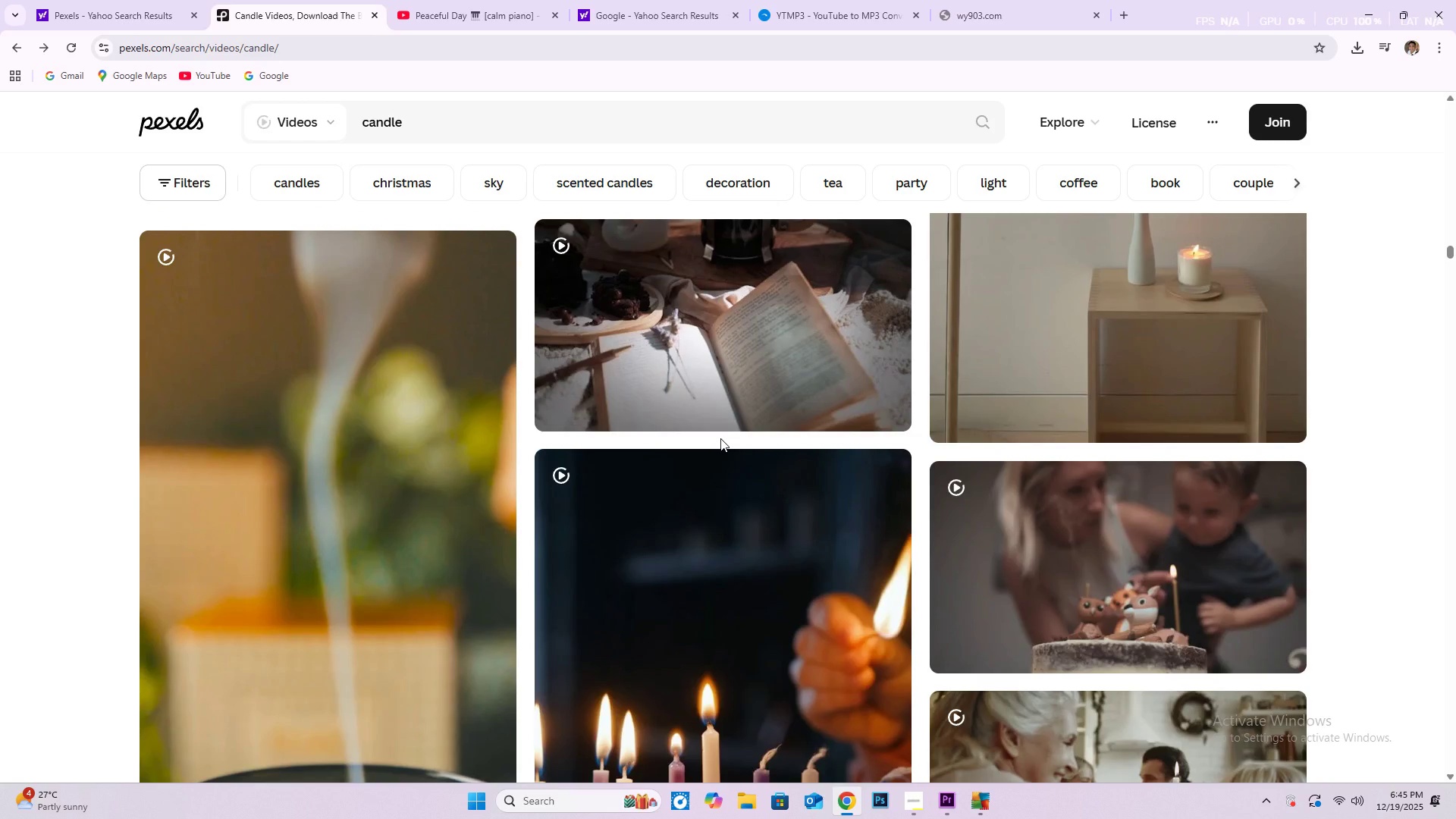 
wait(14.44)
 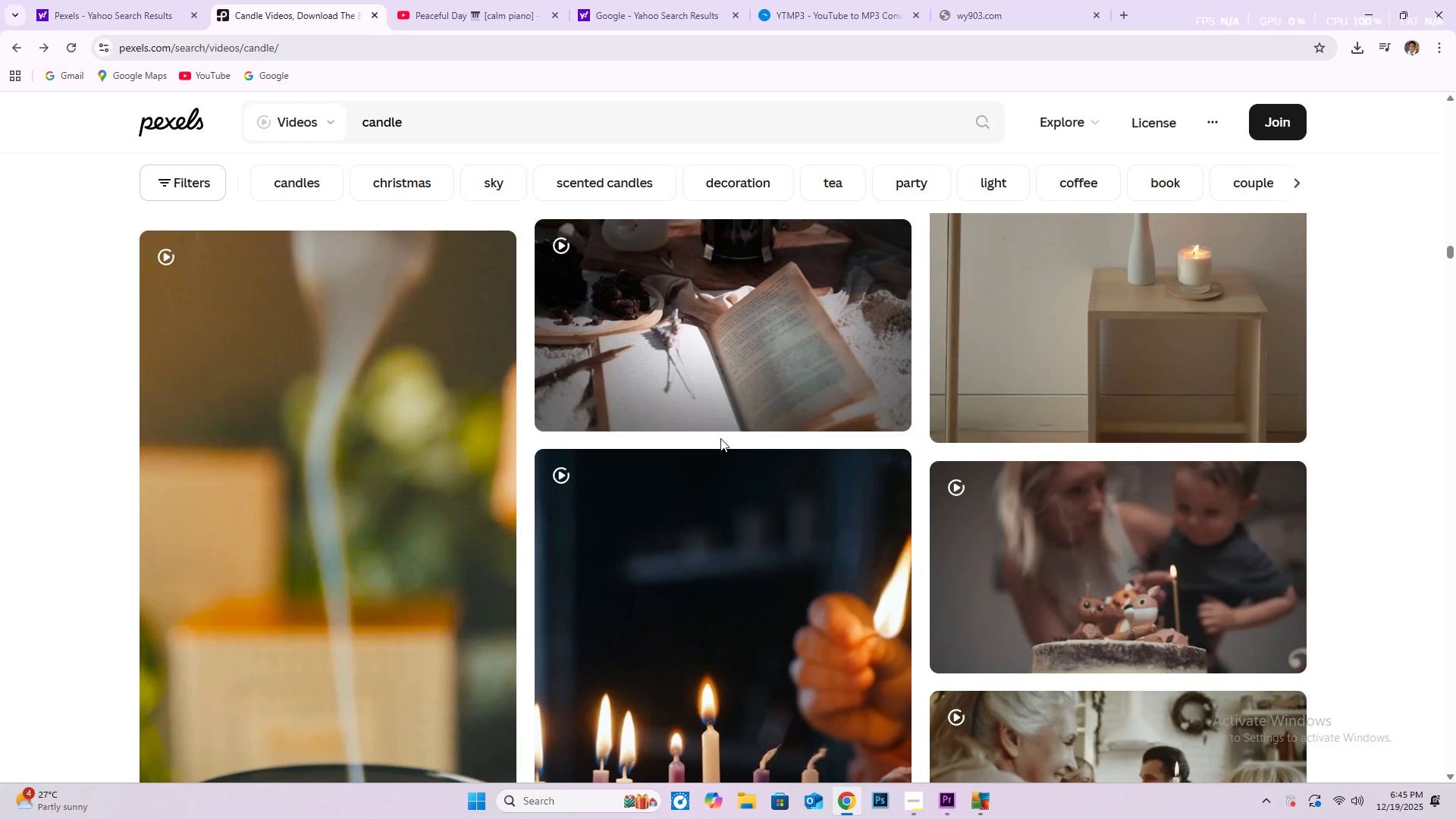 
scroll: coordinate [648, 512], scroll_direction: down, amount: 47.0
 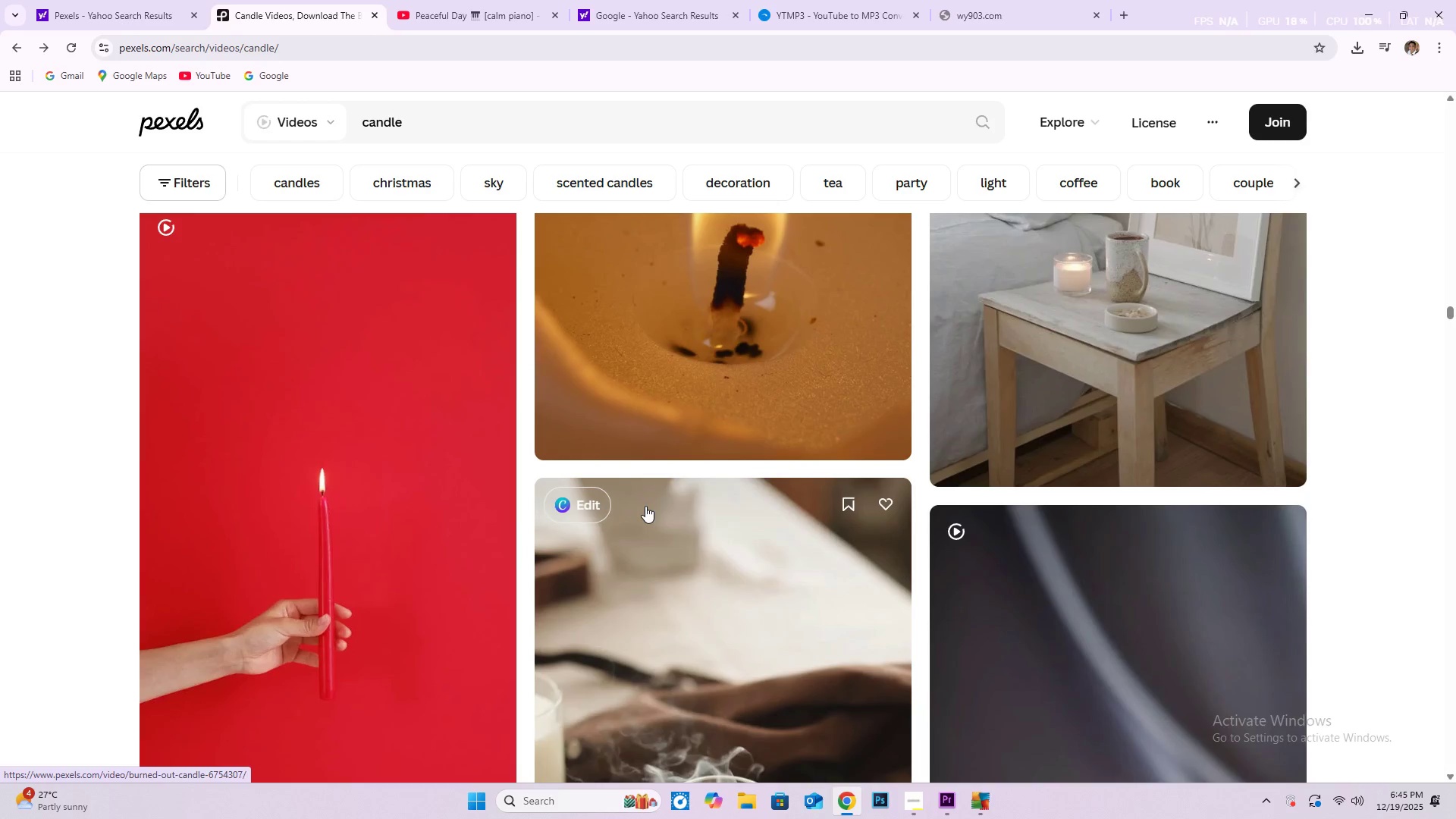 
scroll: coordinate [645, 506], scroll_direction: up, amount: 5.0
 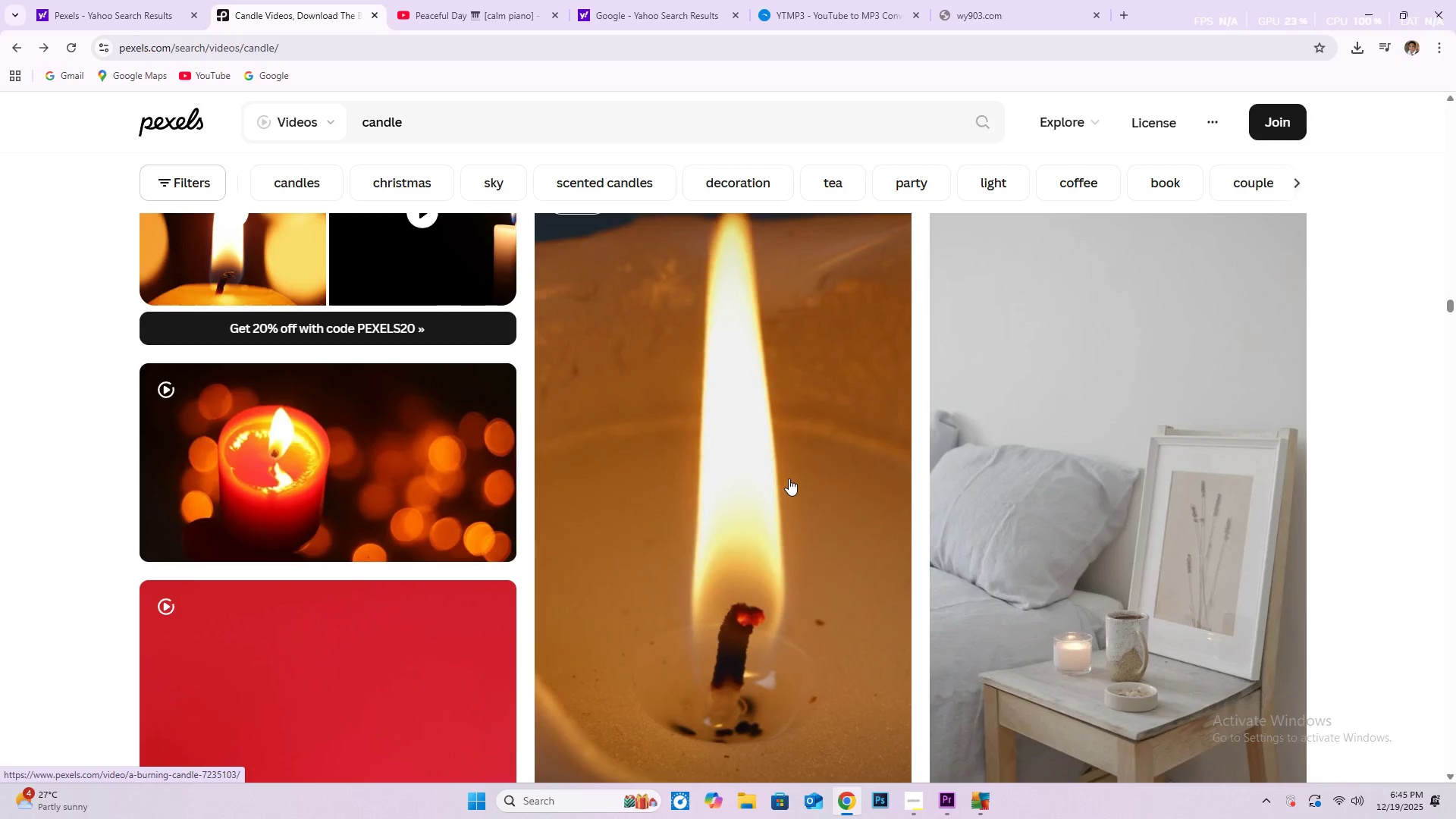 
left_click([789, 479])
 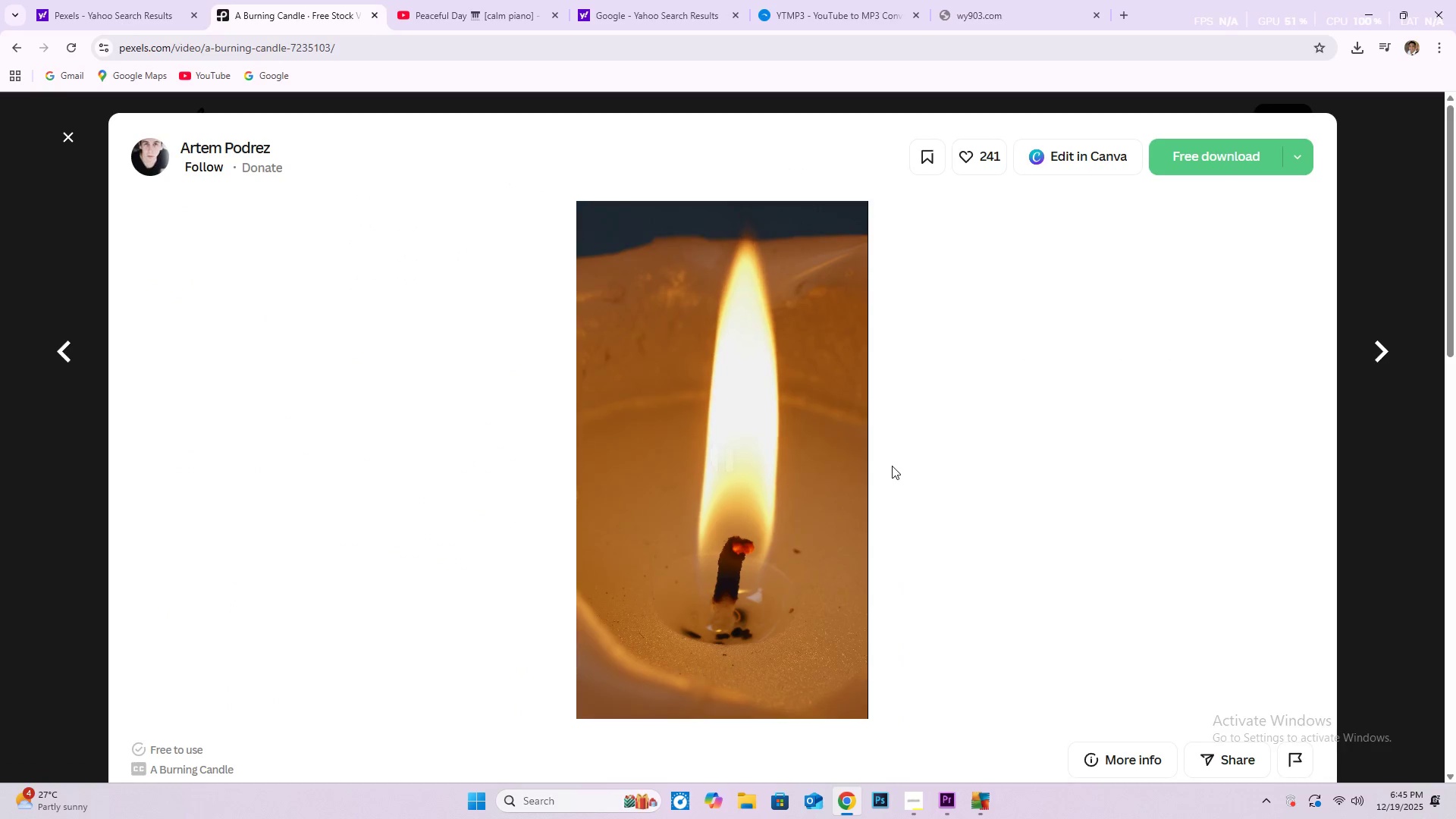 
wait(8.03)
 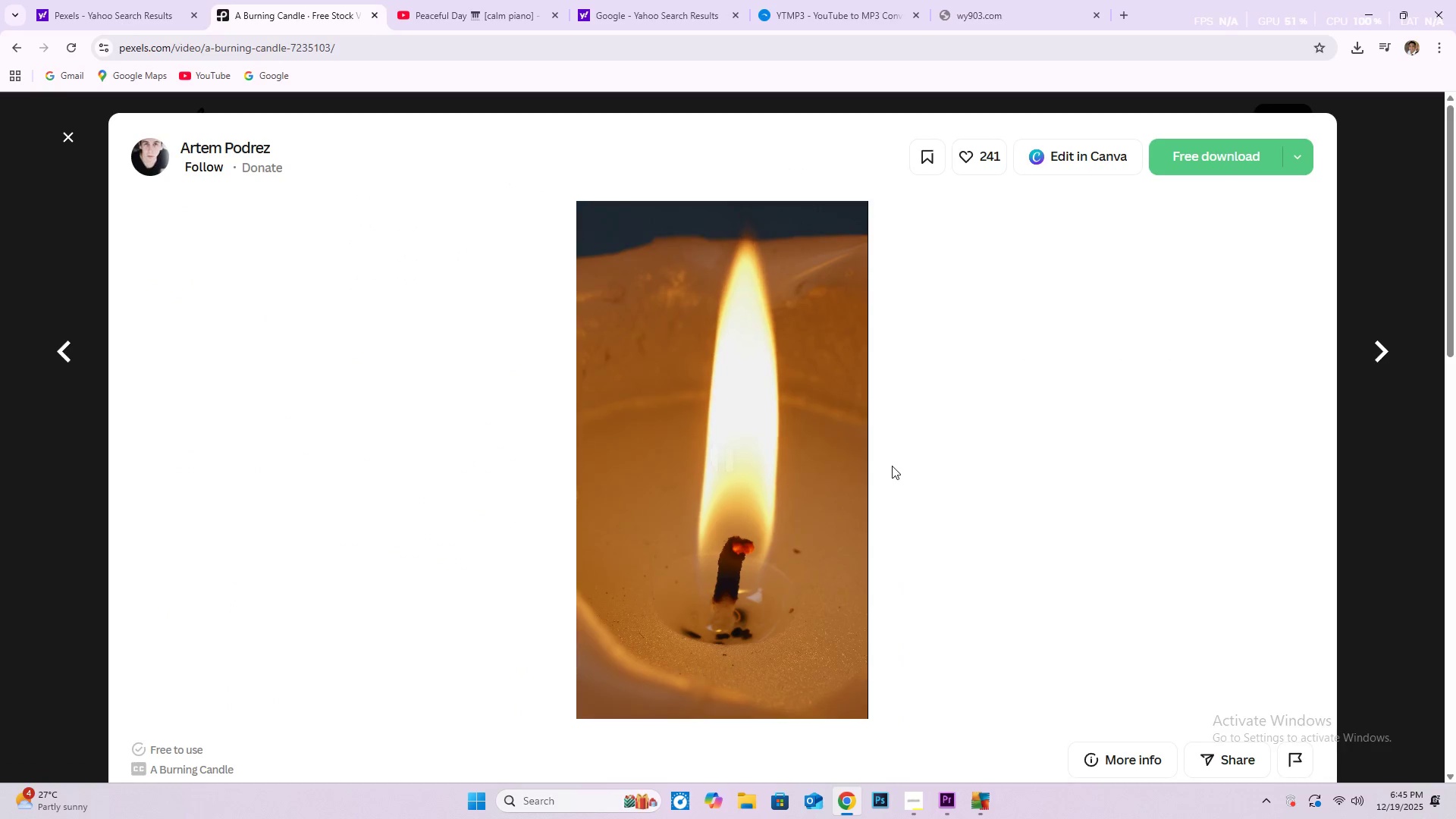 
left_click([69, 134])
 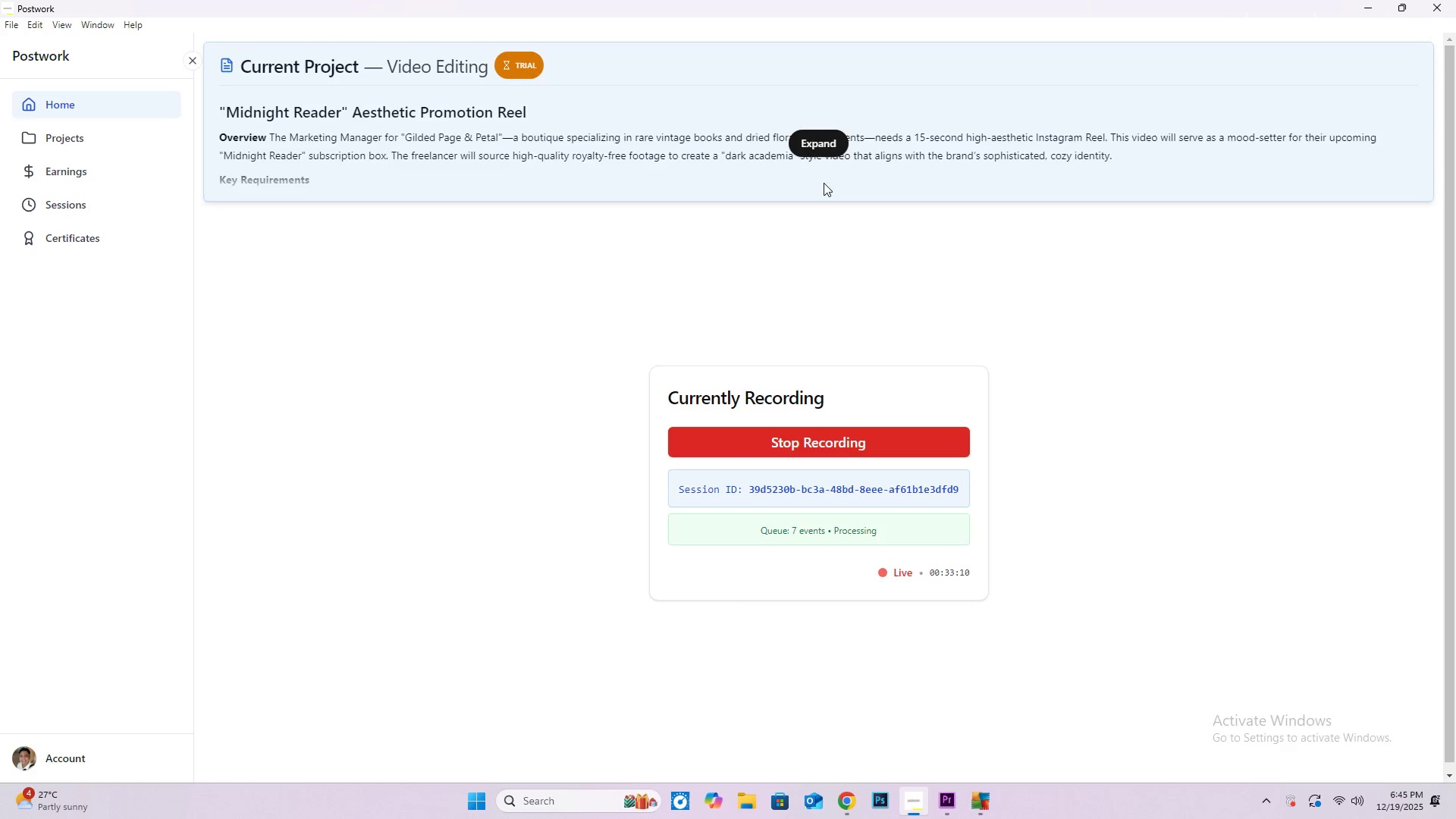 
left_click([822, 140])
 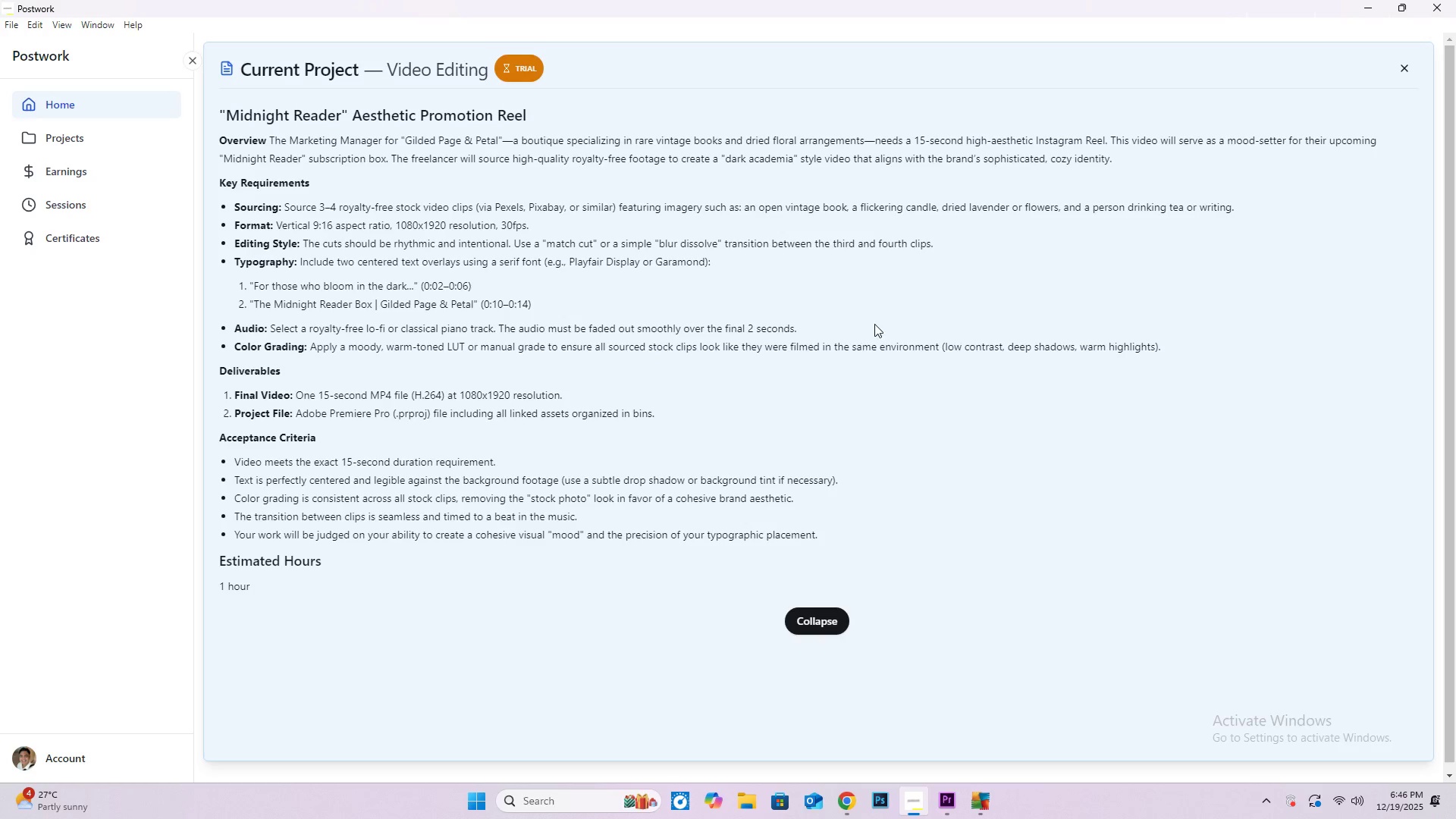 
wait(35.64)
 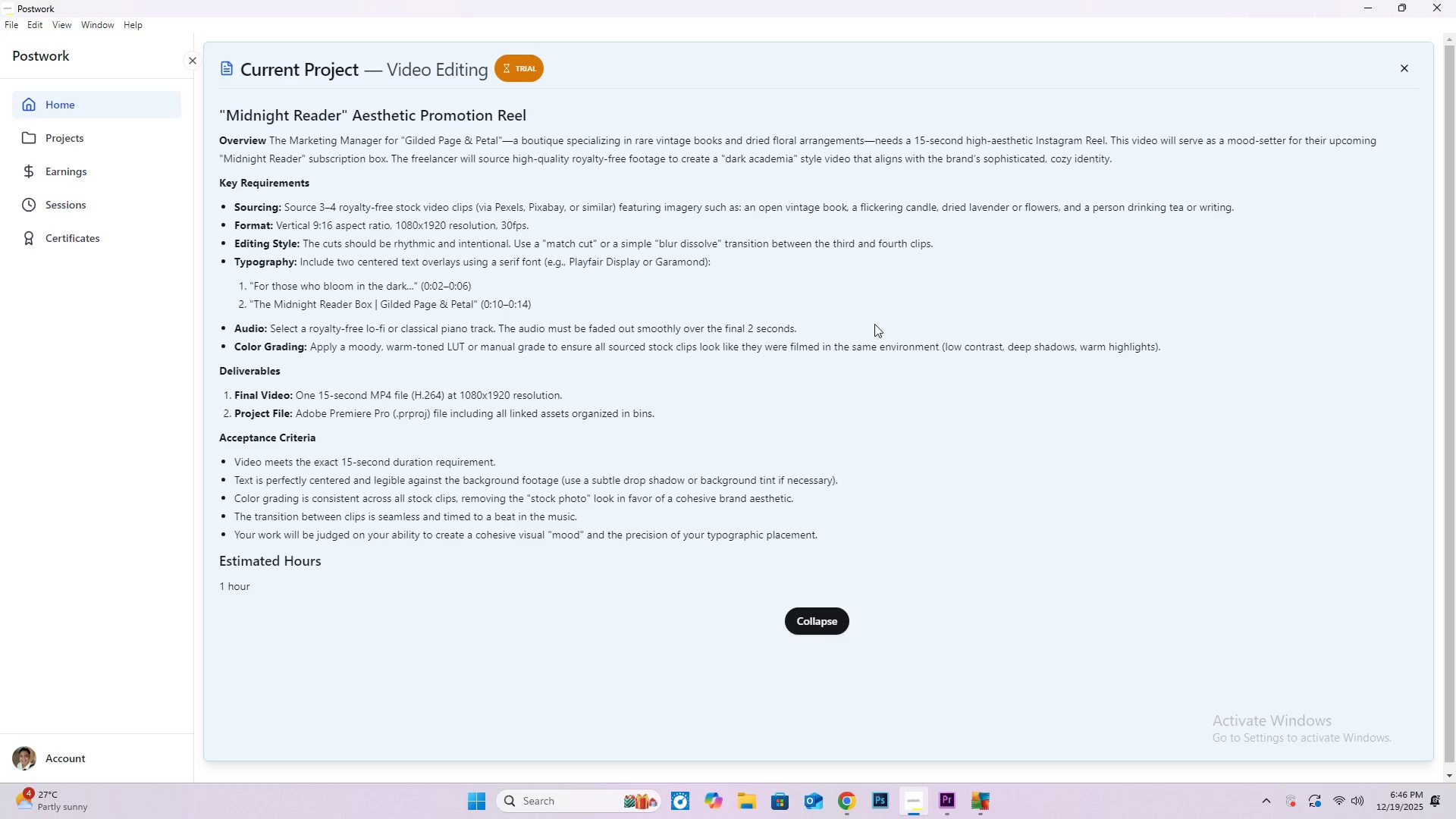 
left_click([849, 812])
 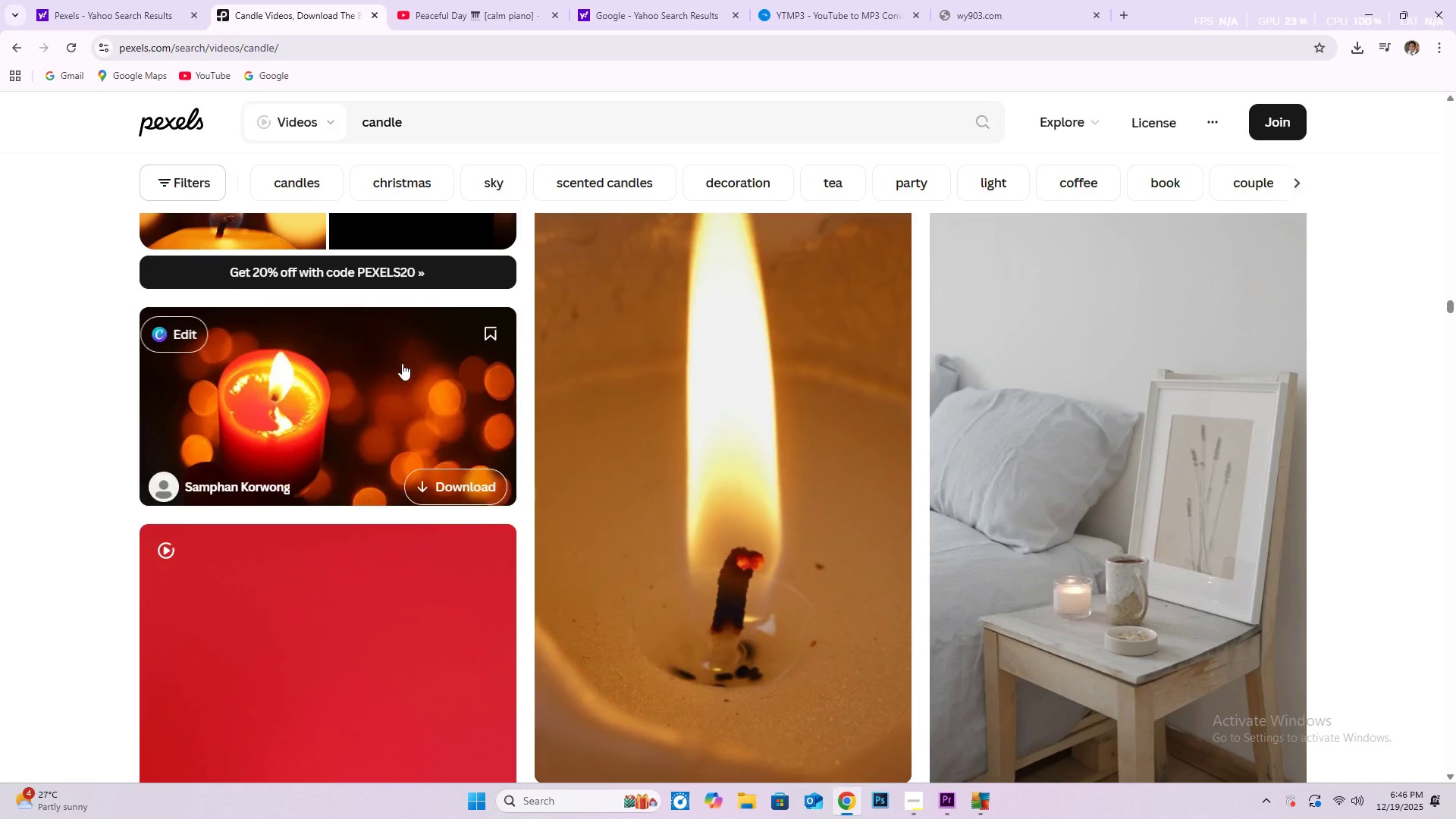 
scroll: coordinate [523, 489], scroll_direction: down, amount: 38.0
 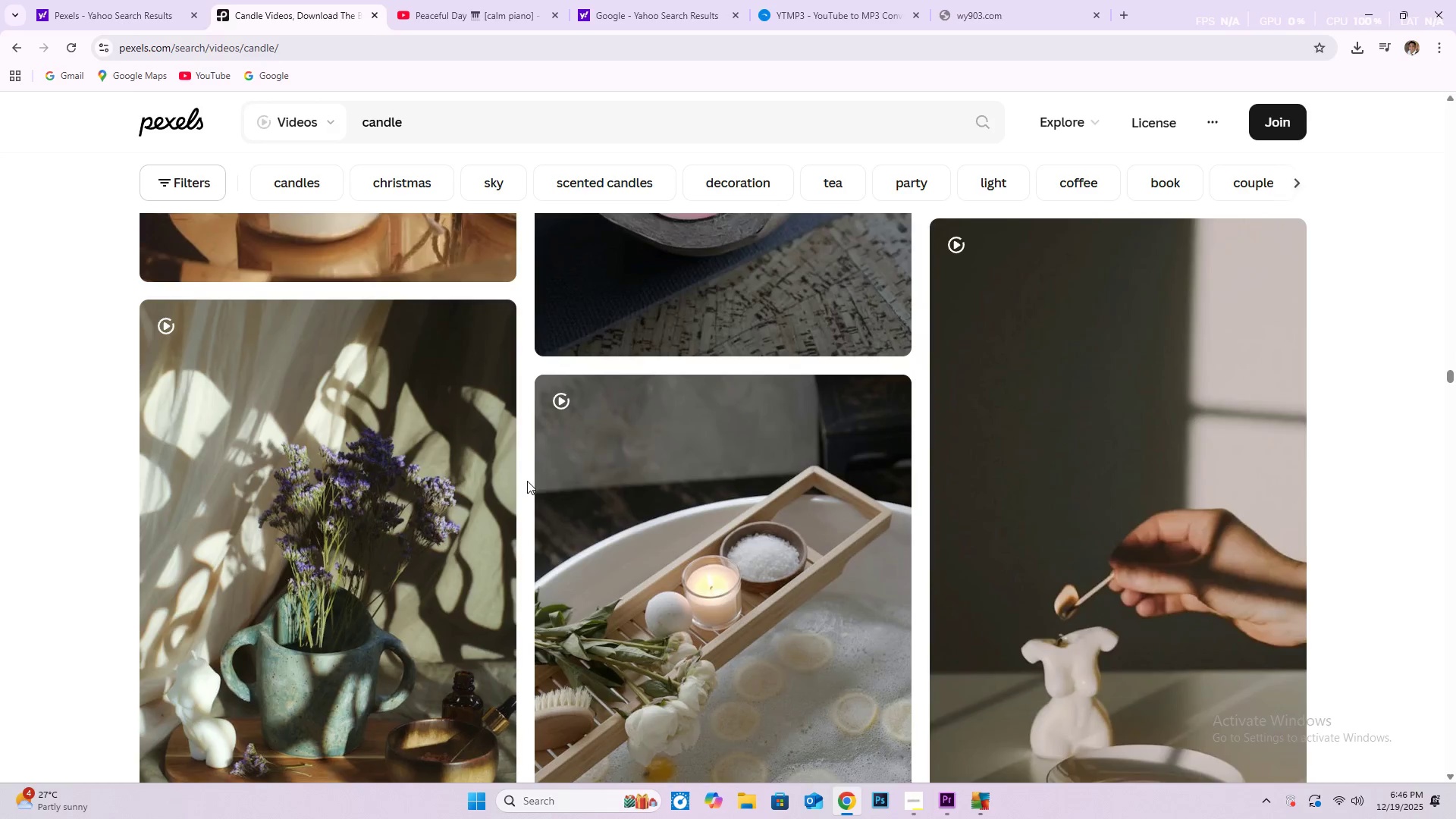 
scroll: coordinate [509, 475], scroll_direction: down, amount: 35.0
 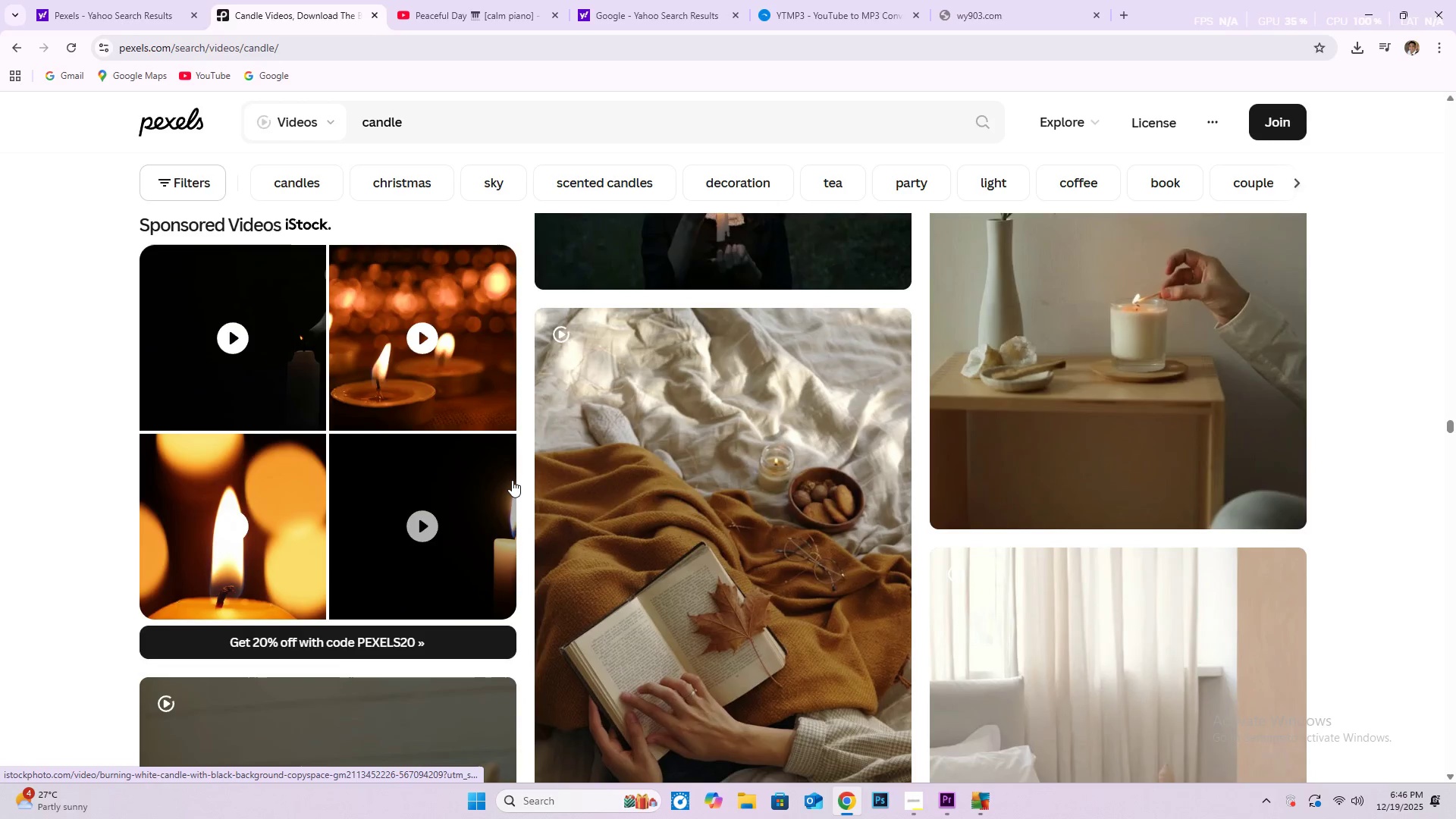 
scroll: coordinate [557, 460], scroll_direction: down, amount: 27.0
 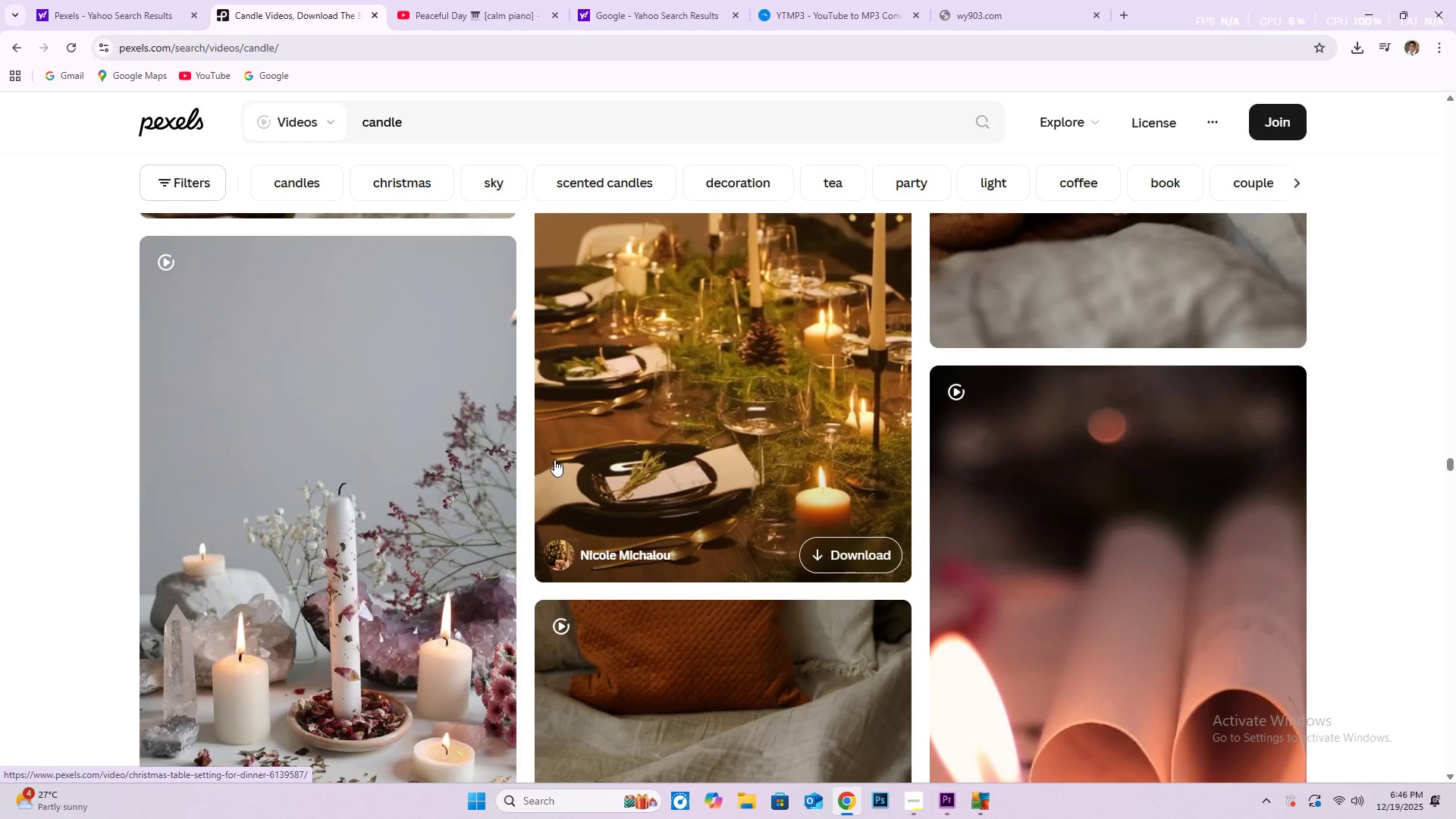 
scroll: coordinate [378, 459], scroll_direction: down, amount: 24.0
 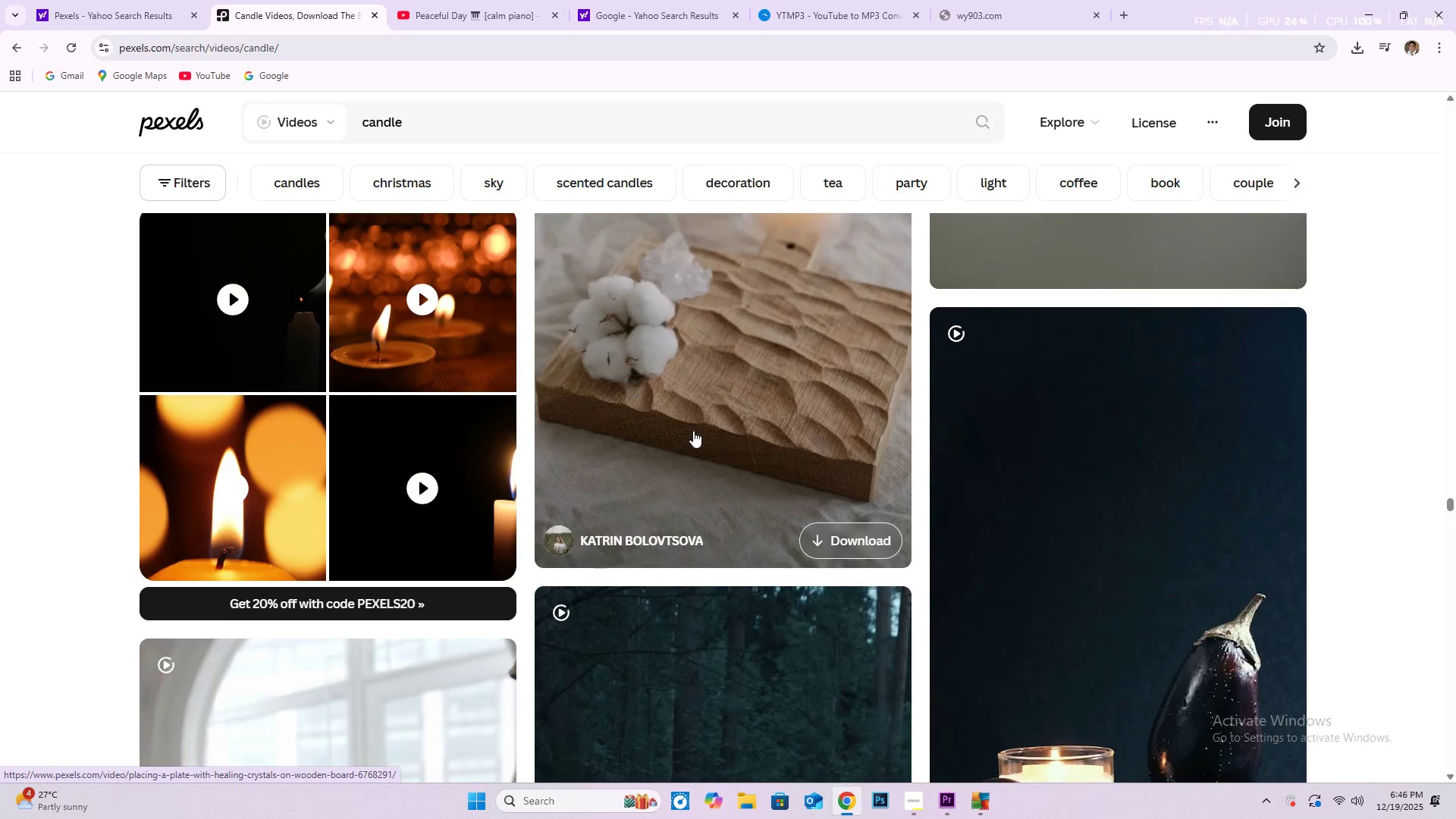 
scroll: coordinate [701, 436], scroll_direction: up, amount: 4.0
 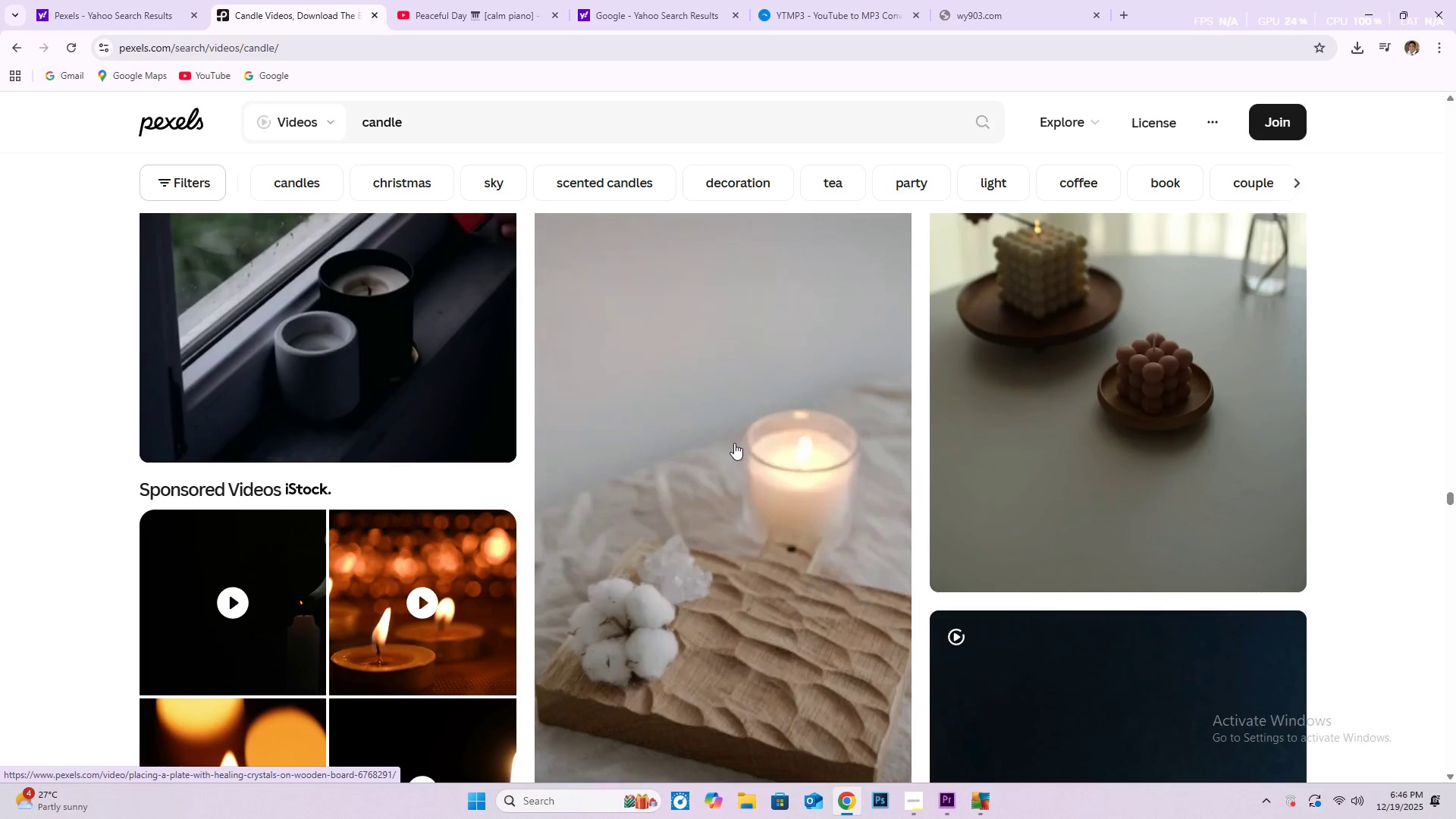 
left_click([734, 443])
 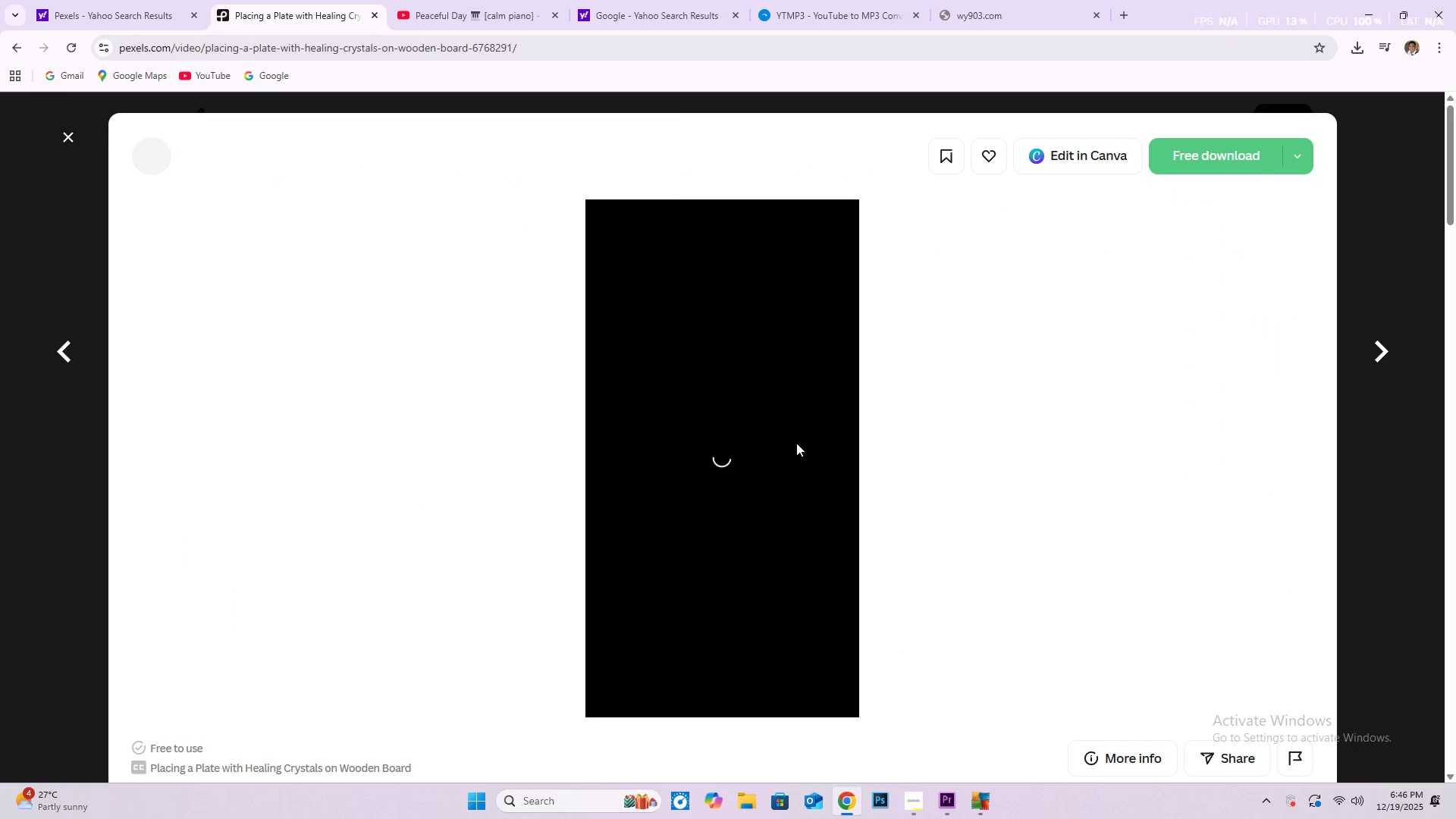 
scroll: coordinate [626, 460], scroll_direction: down, amount: 28.0
 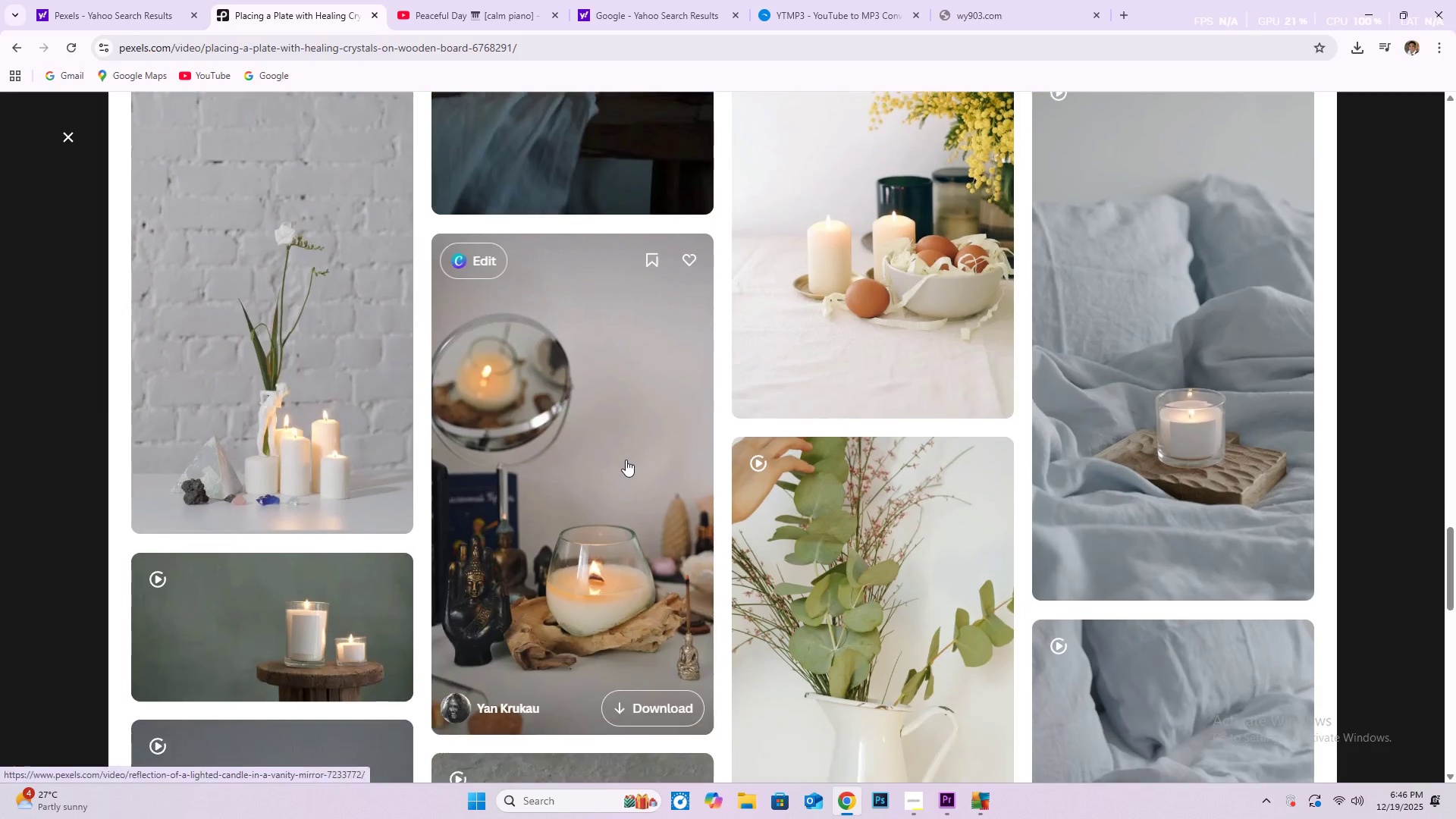 
scroll: coordinate [629, 447], scroll_direction: down, amount: 24.0
 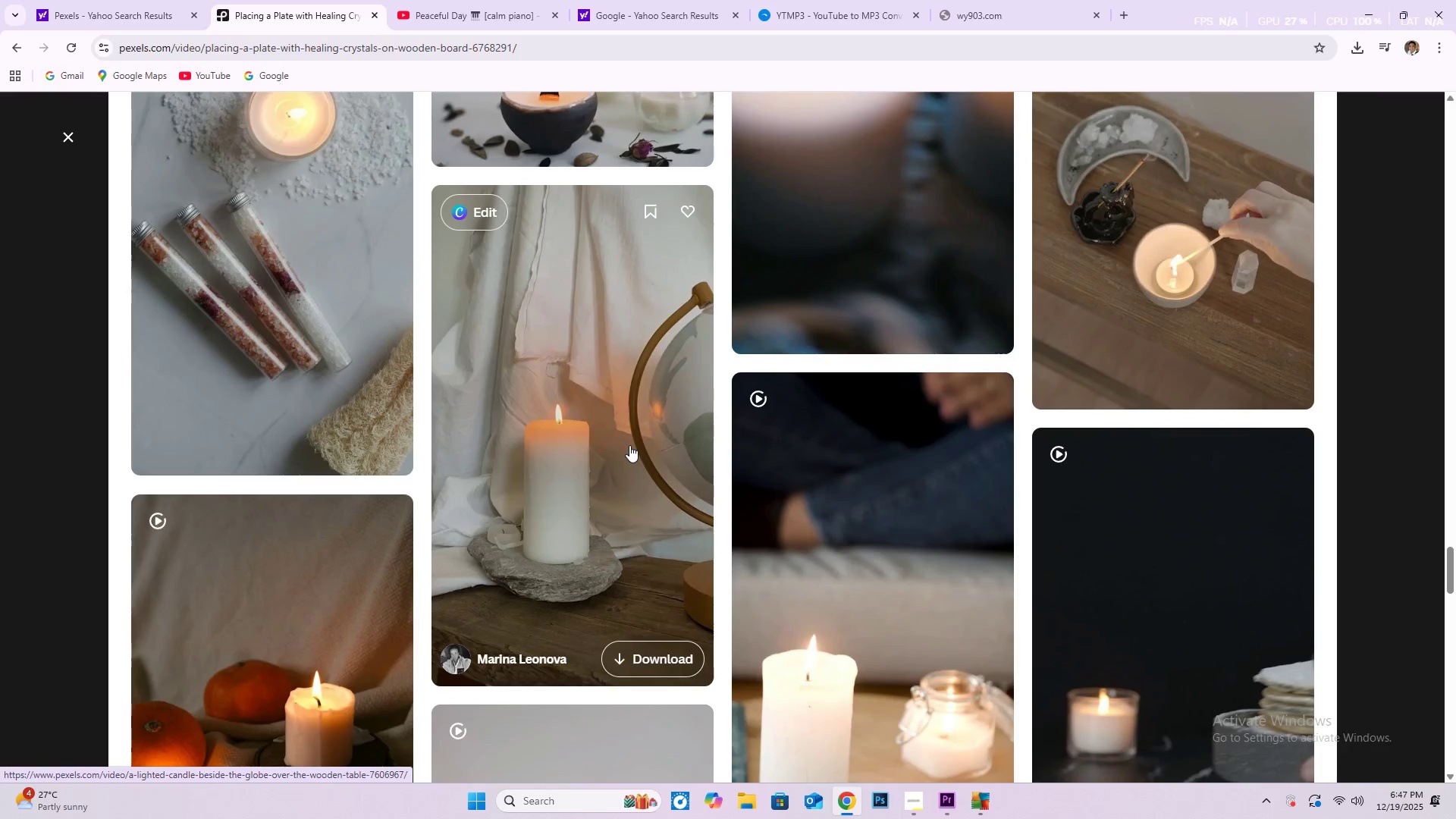 
scroll: coordinate [618, 422], scroll_direction: down, amount: 27.0
 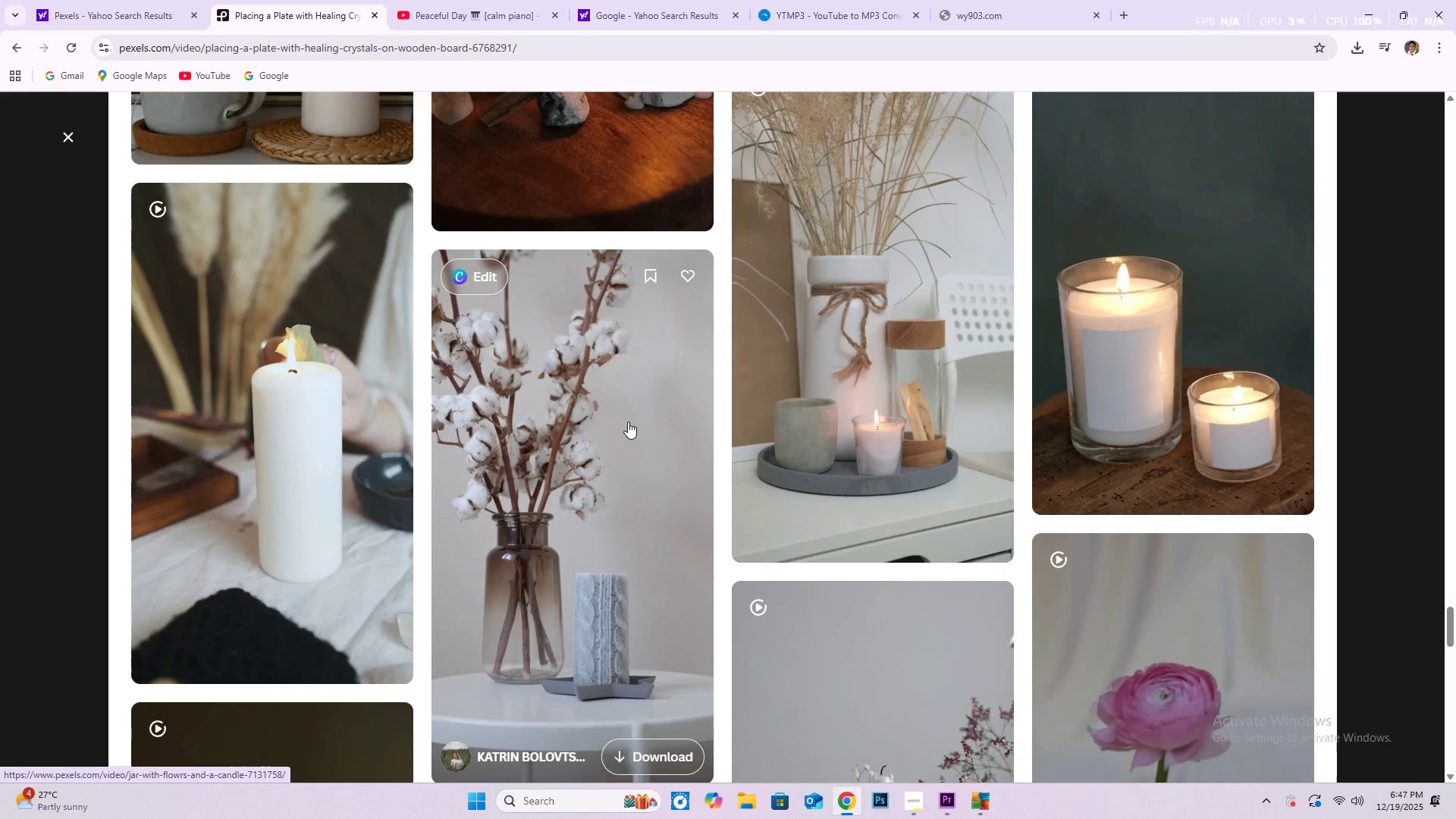 
scroll: coordinate [581, 408], scroll_direction: down, amount: 27.0
 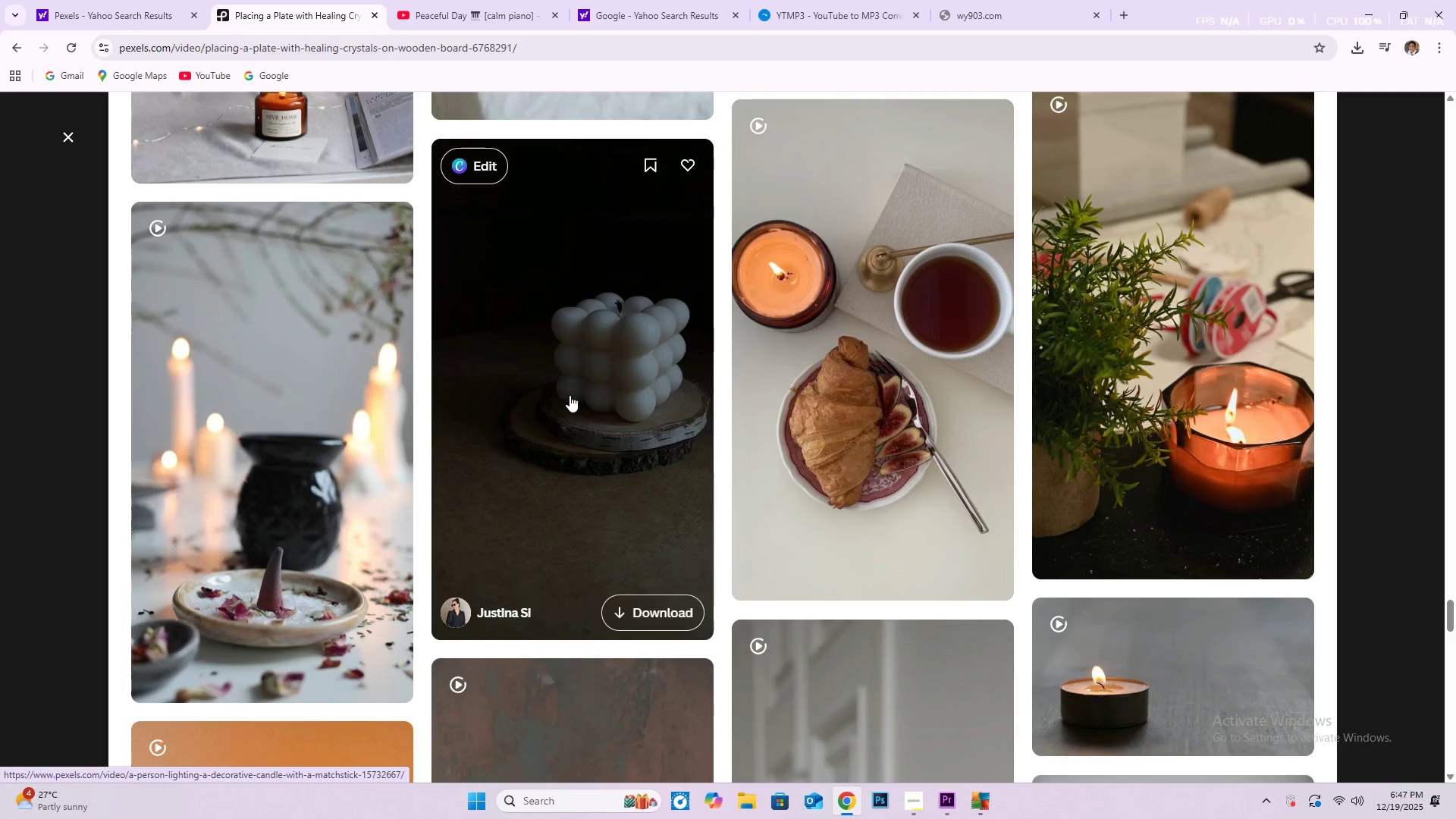 
scroll: coordinate [565, 389], scroll_direction: down, amount: 26.0
 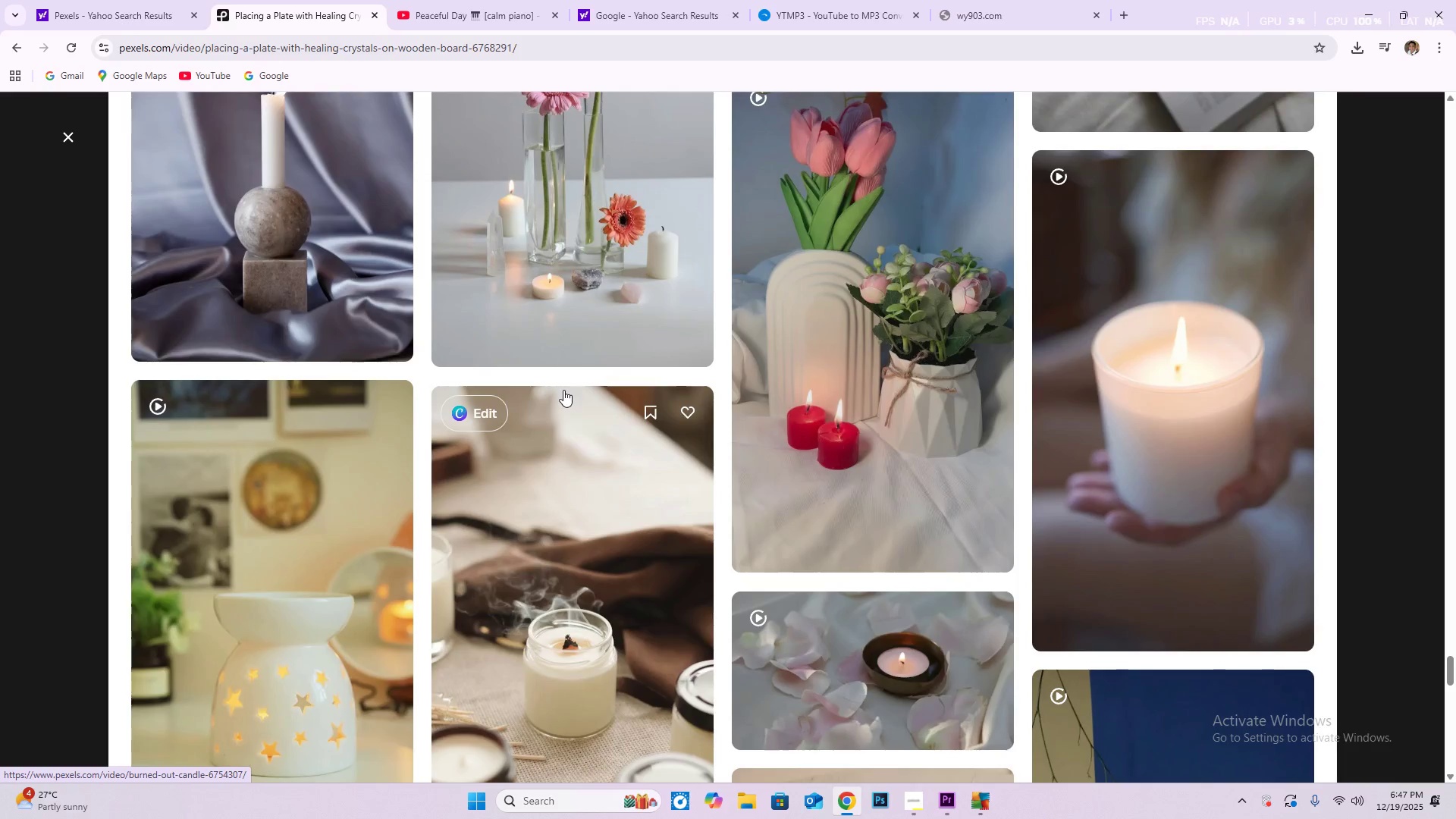 
scroll: coordinate [666, 545], scroll_direction: down, amount: 20.0
 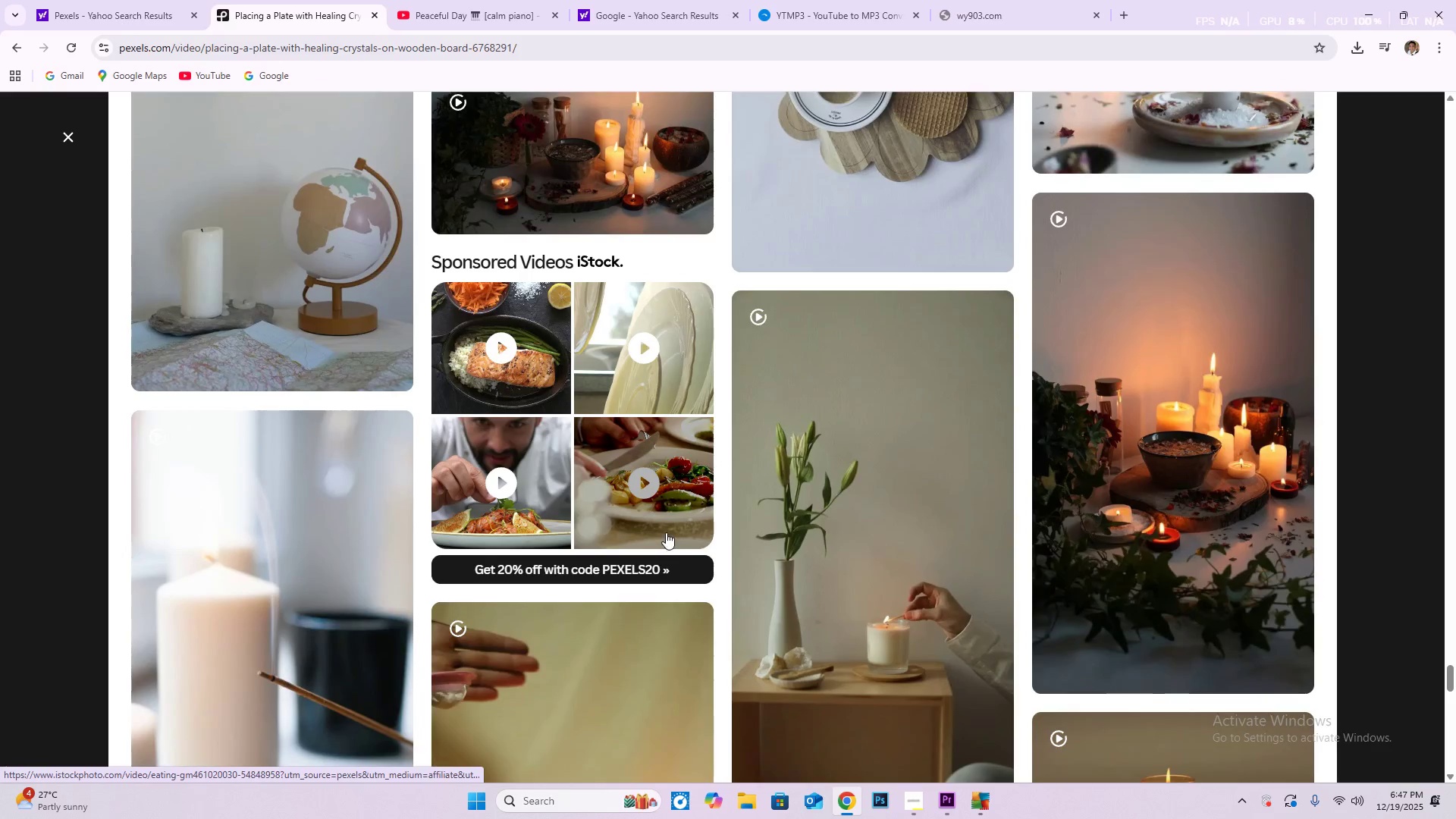 
scroll: coordinate [602, 488], scroll_direction: down, amount: 32.0
 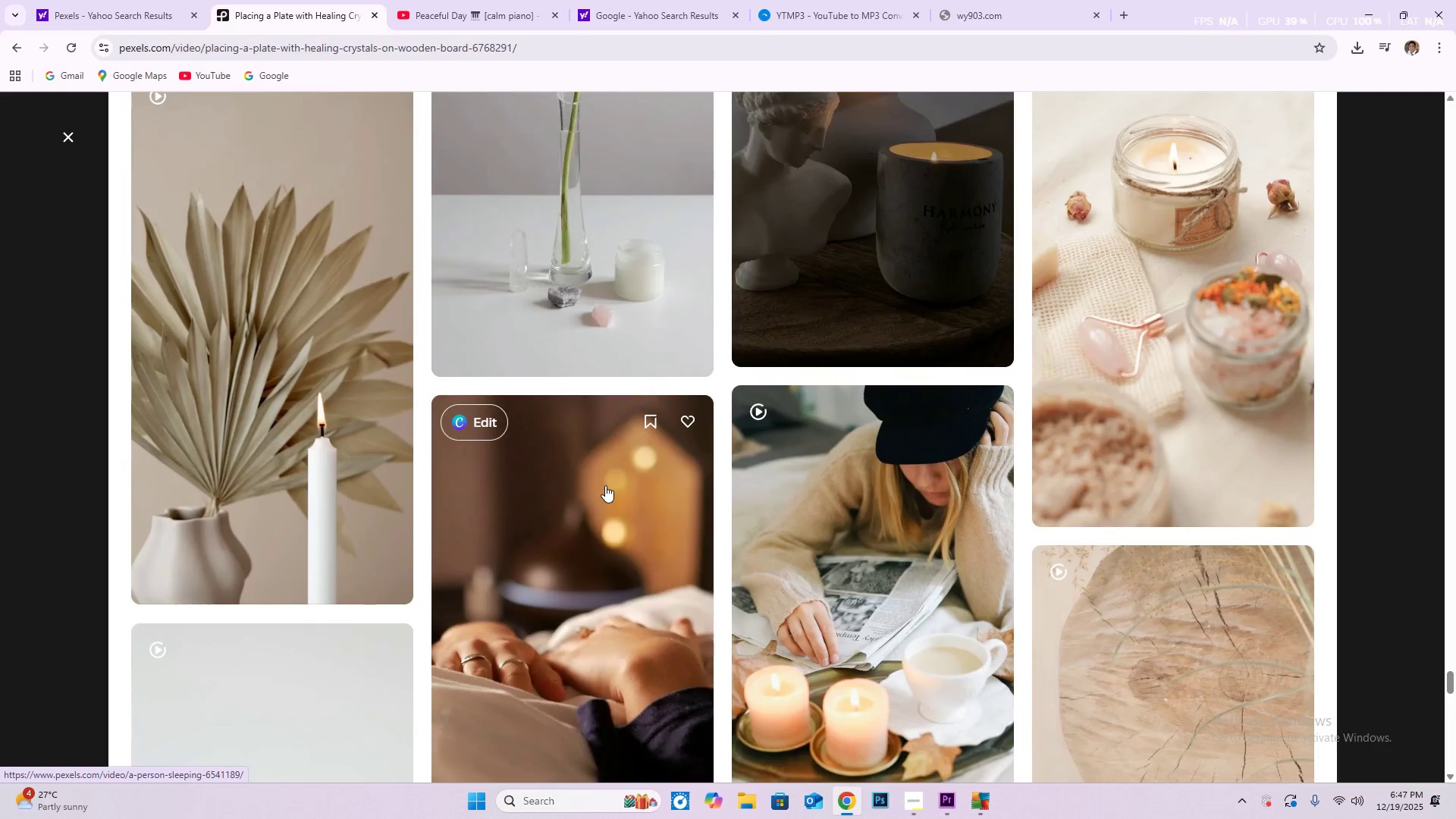 
scroll: coordinate [606, 472], scroll_direction: down, amount: 26.0
 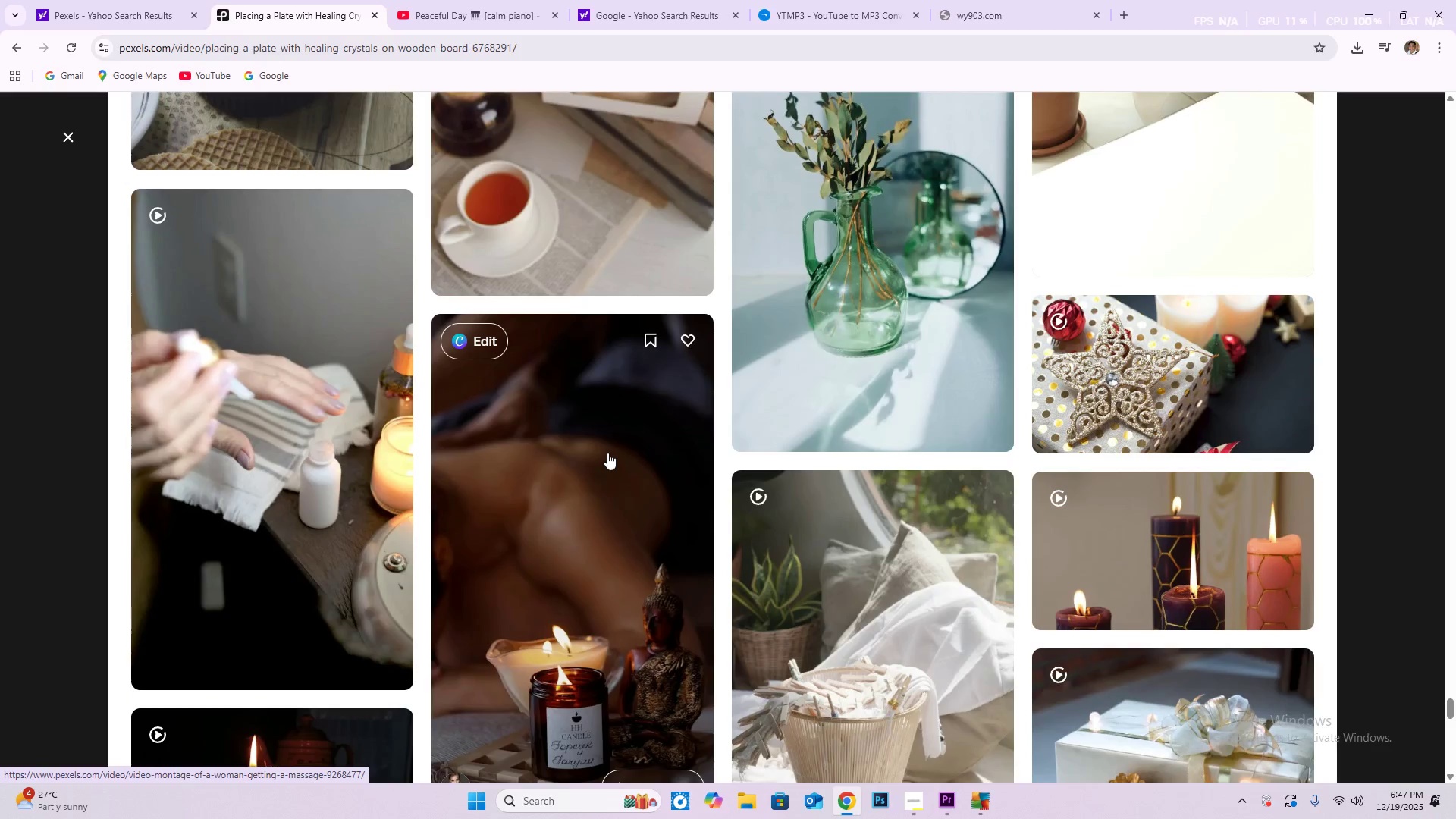 
scroll: coordinate [639, 457], scroll_direction: down, amount: 24.0
 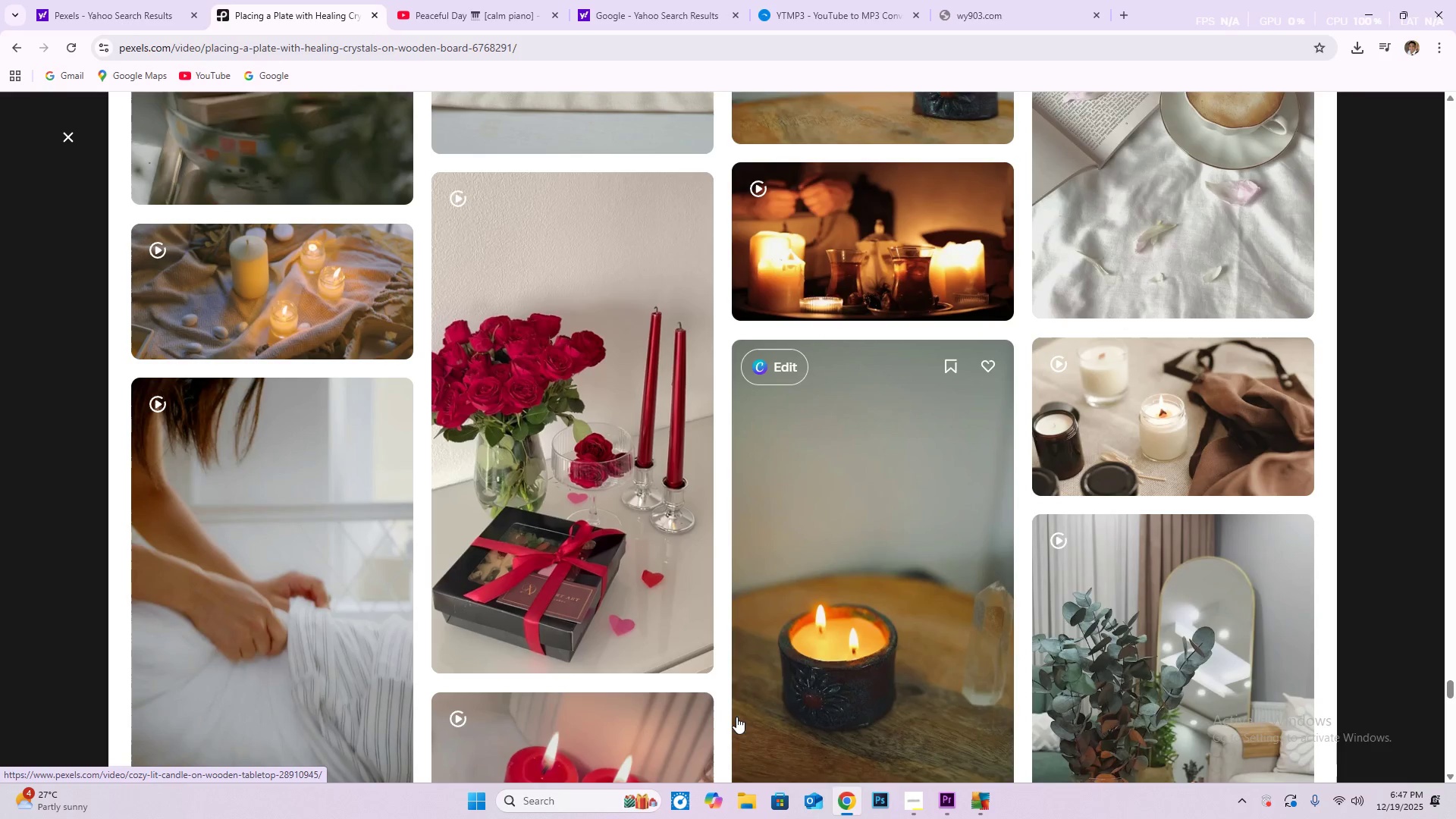 
key(ArrowDown)
 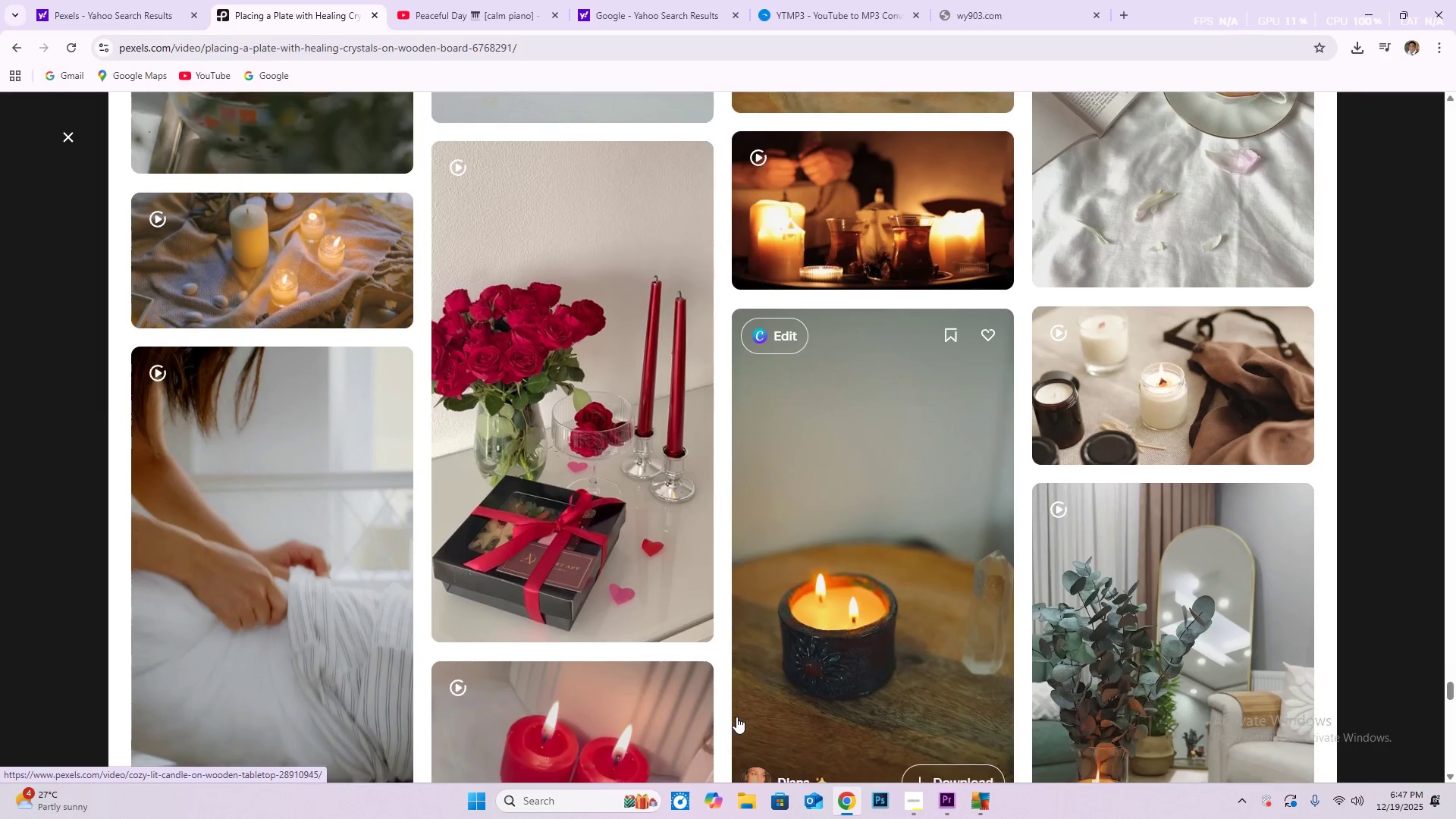 
hold_key(key=ArrowDown, duration=1.34)
 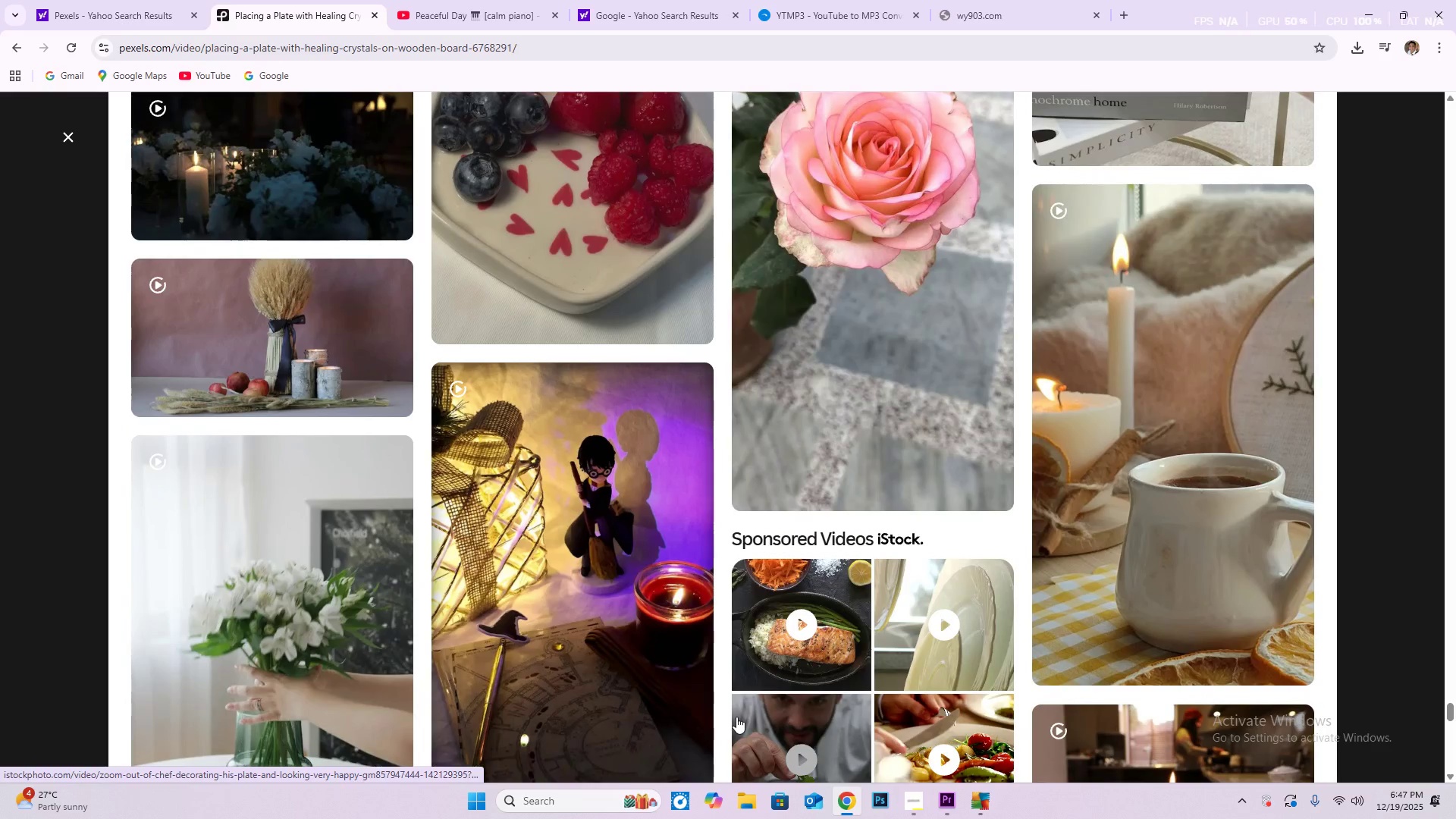 
hold_key(key=ArrowDown, duration=1.16)
 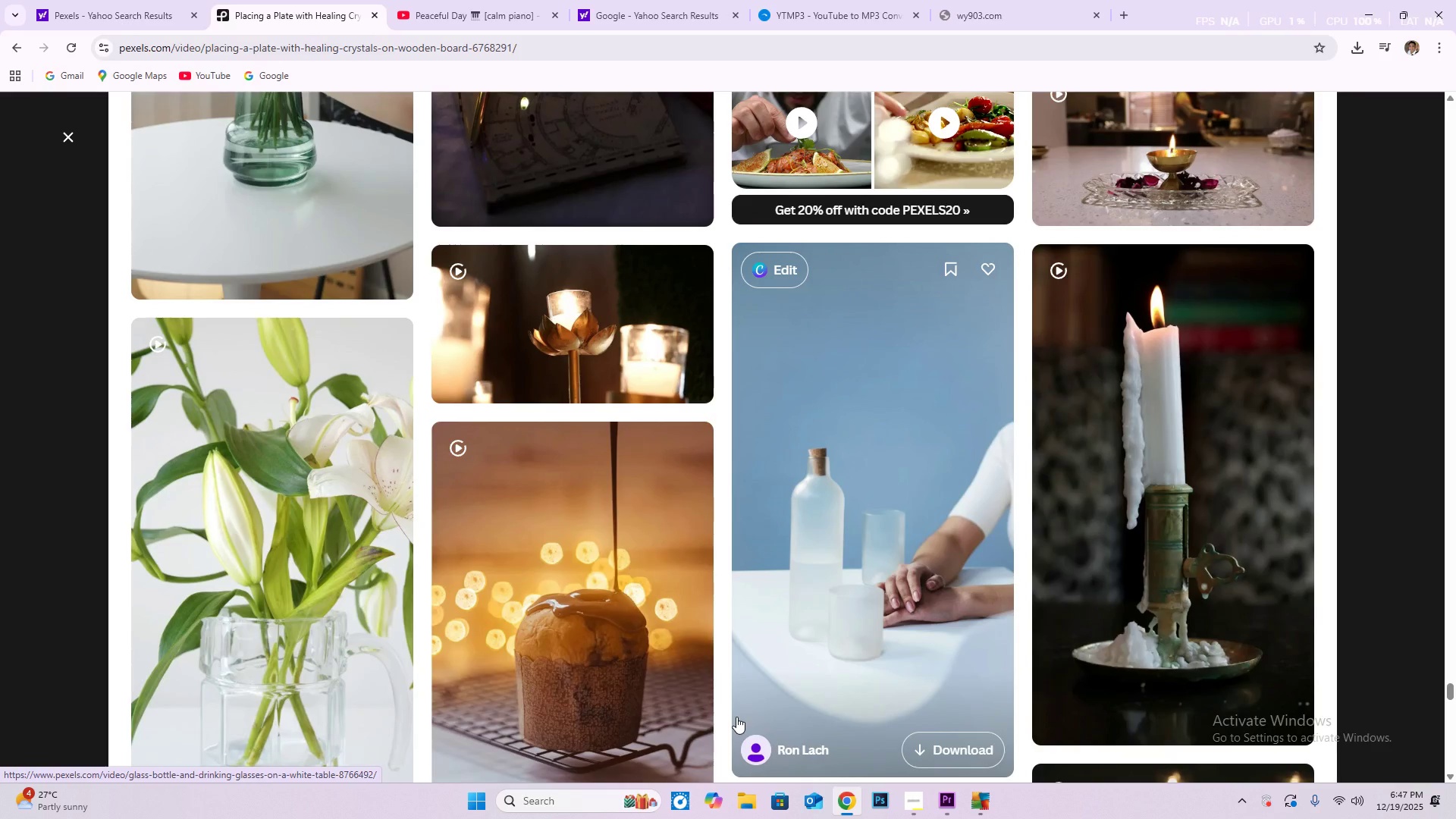 
hold_key(key=ArrowDown, duration=1.5)
 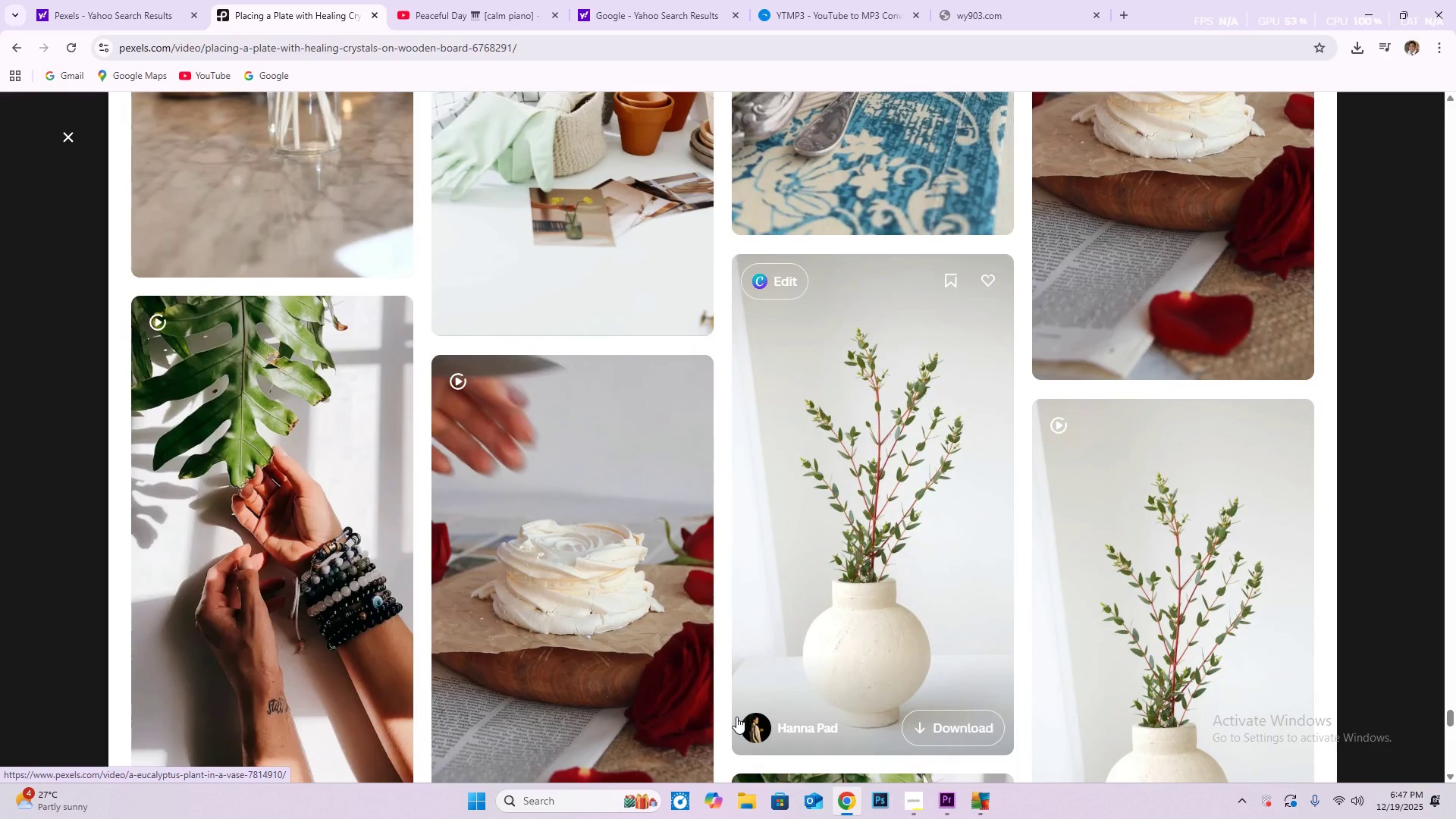 
key(ArrowDown)
 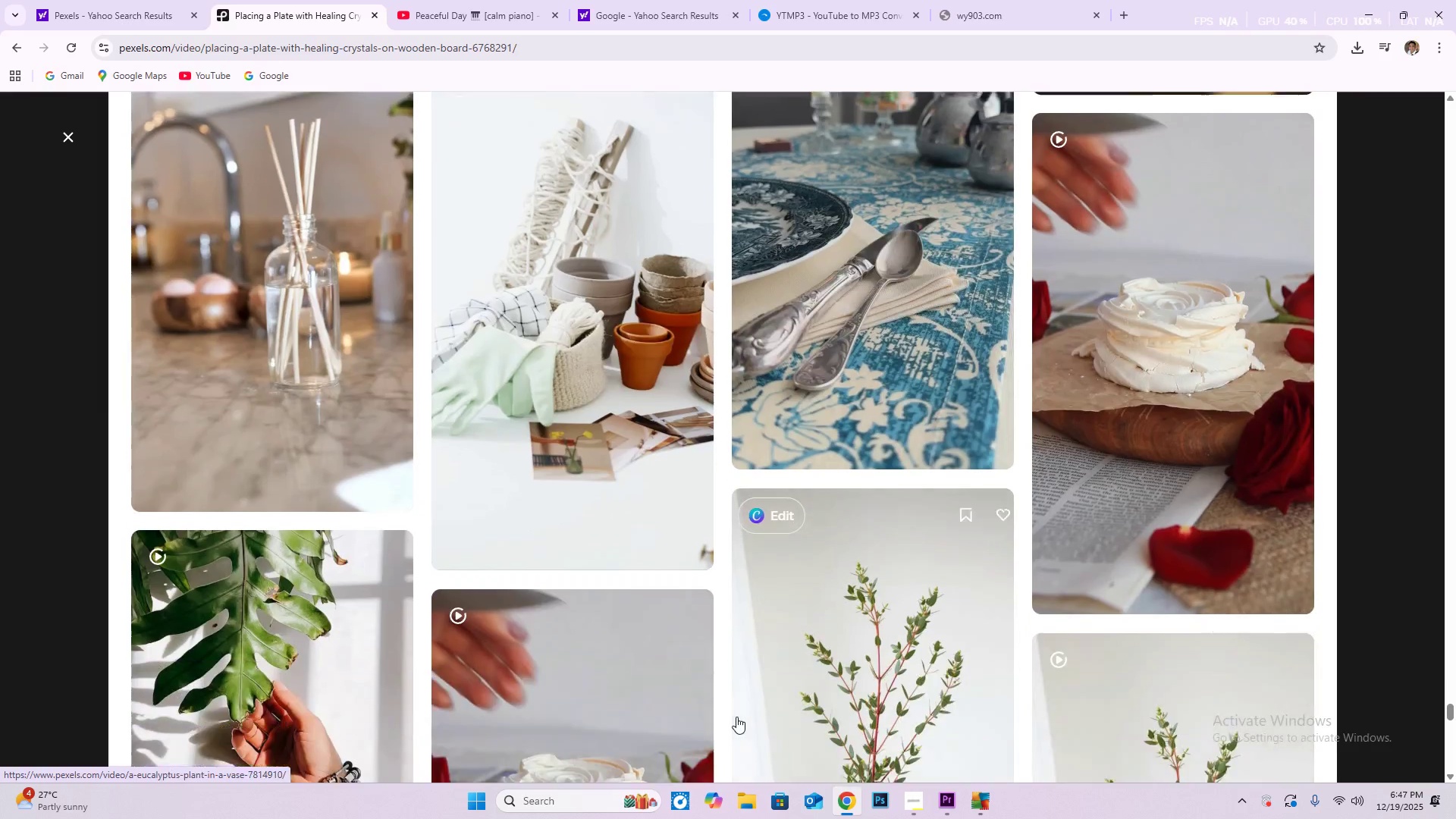 
key(ArrowDown)
 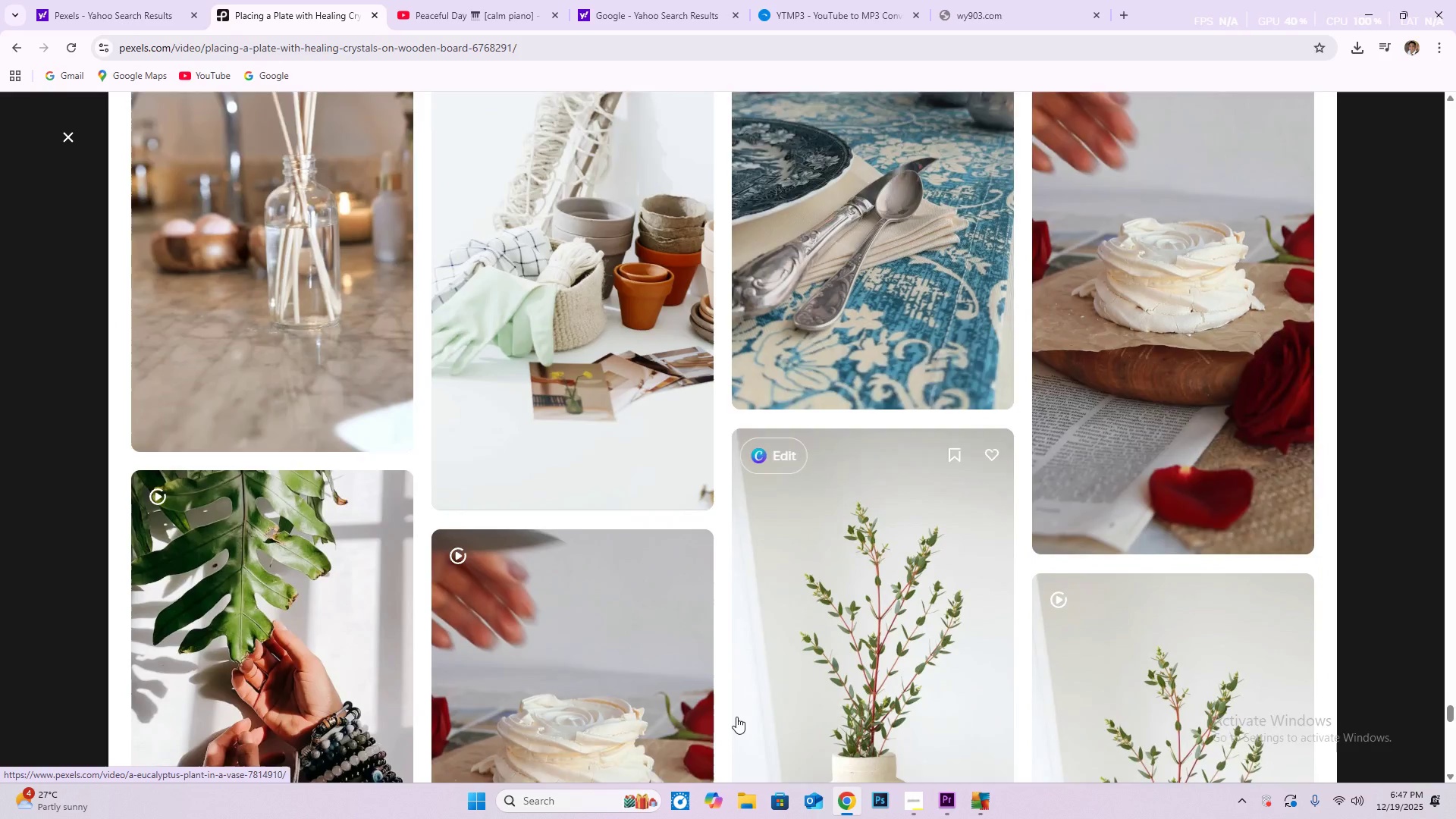 
key(ArrowDown)
 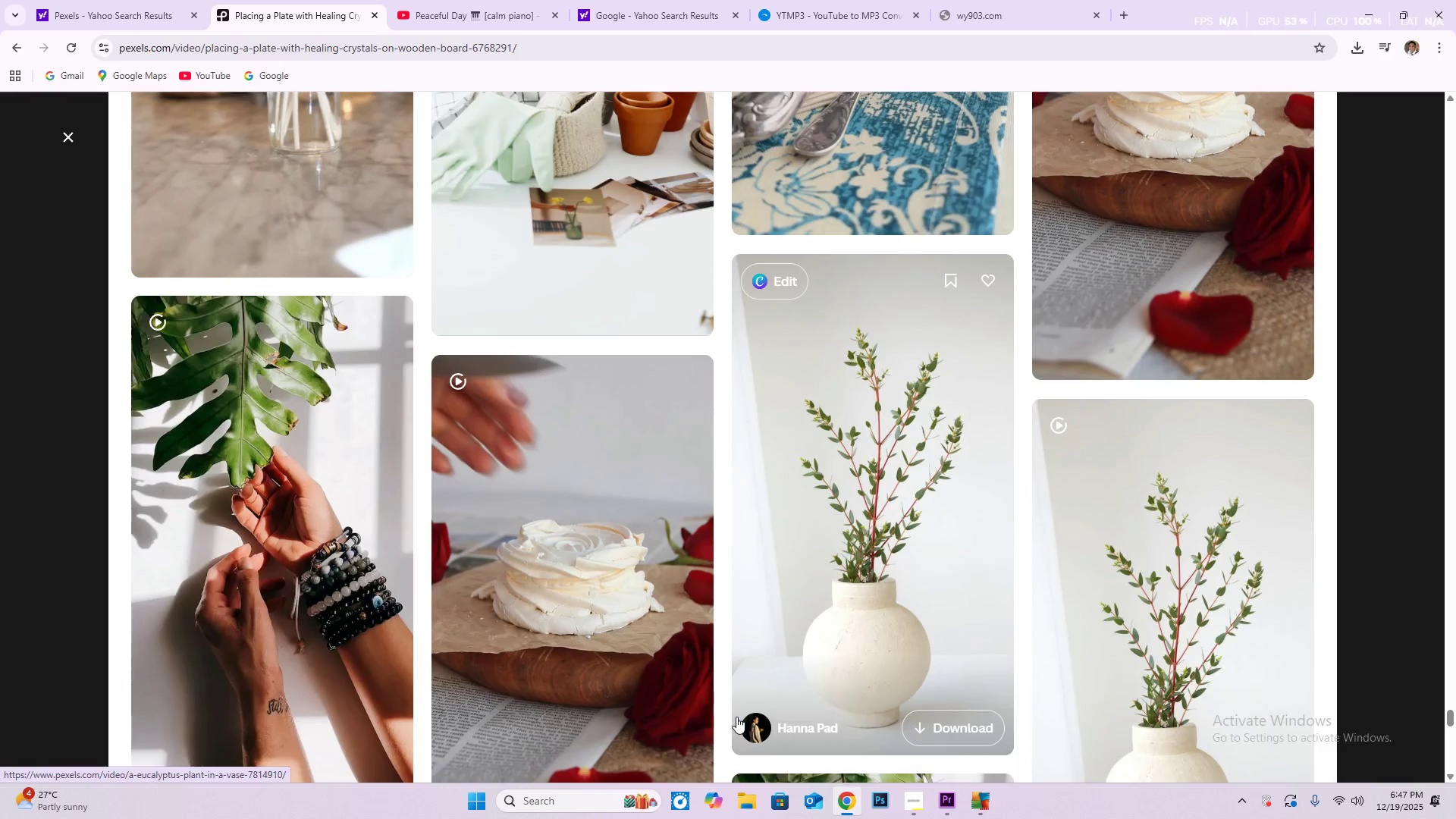 
hold_key(key=ArrowDown, duration=1.5)
 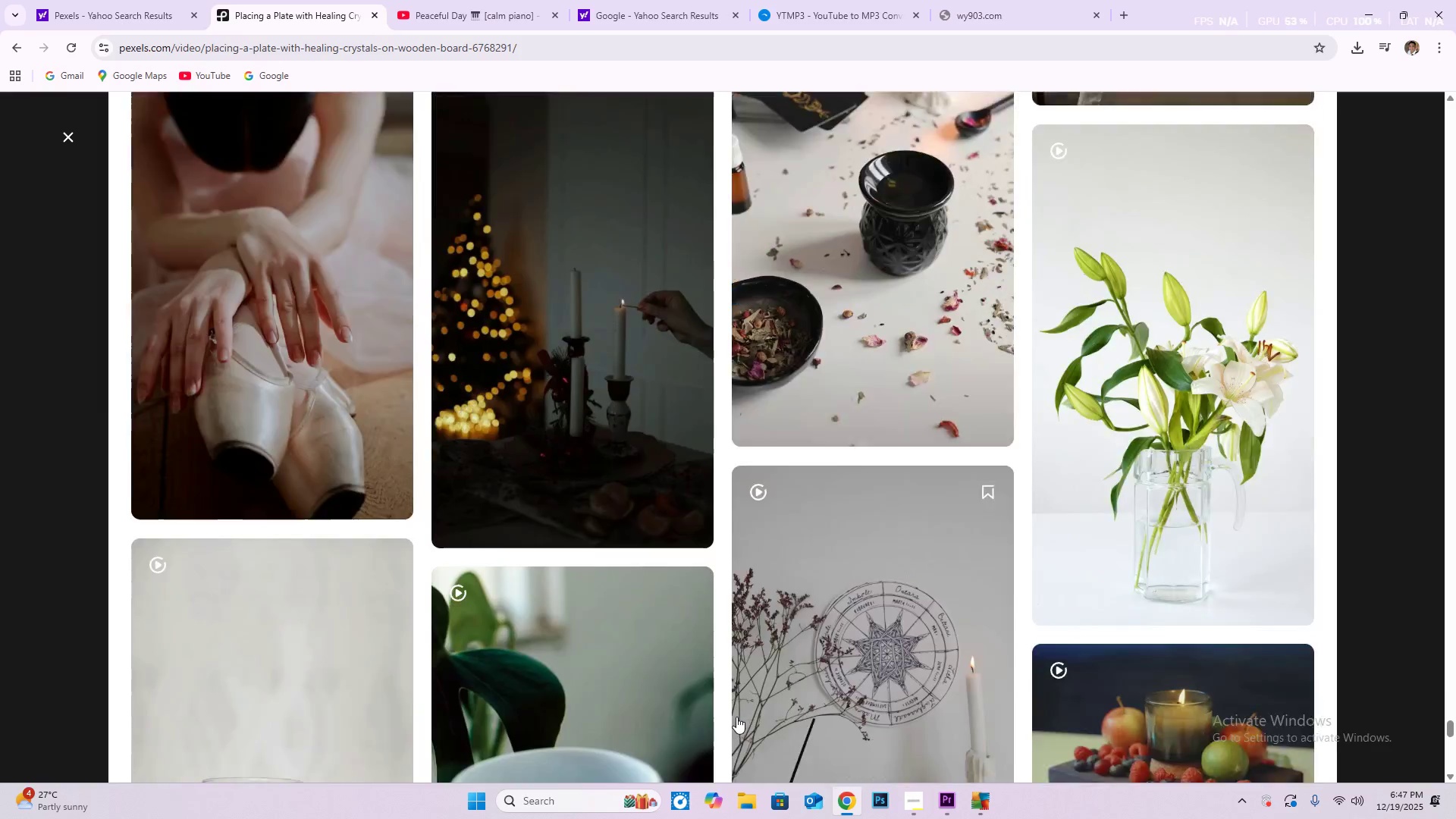 
hold_key(key=ArrowDown, duration=1.0)
 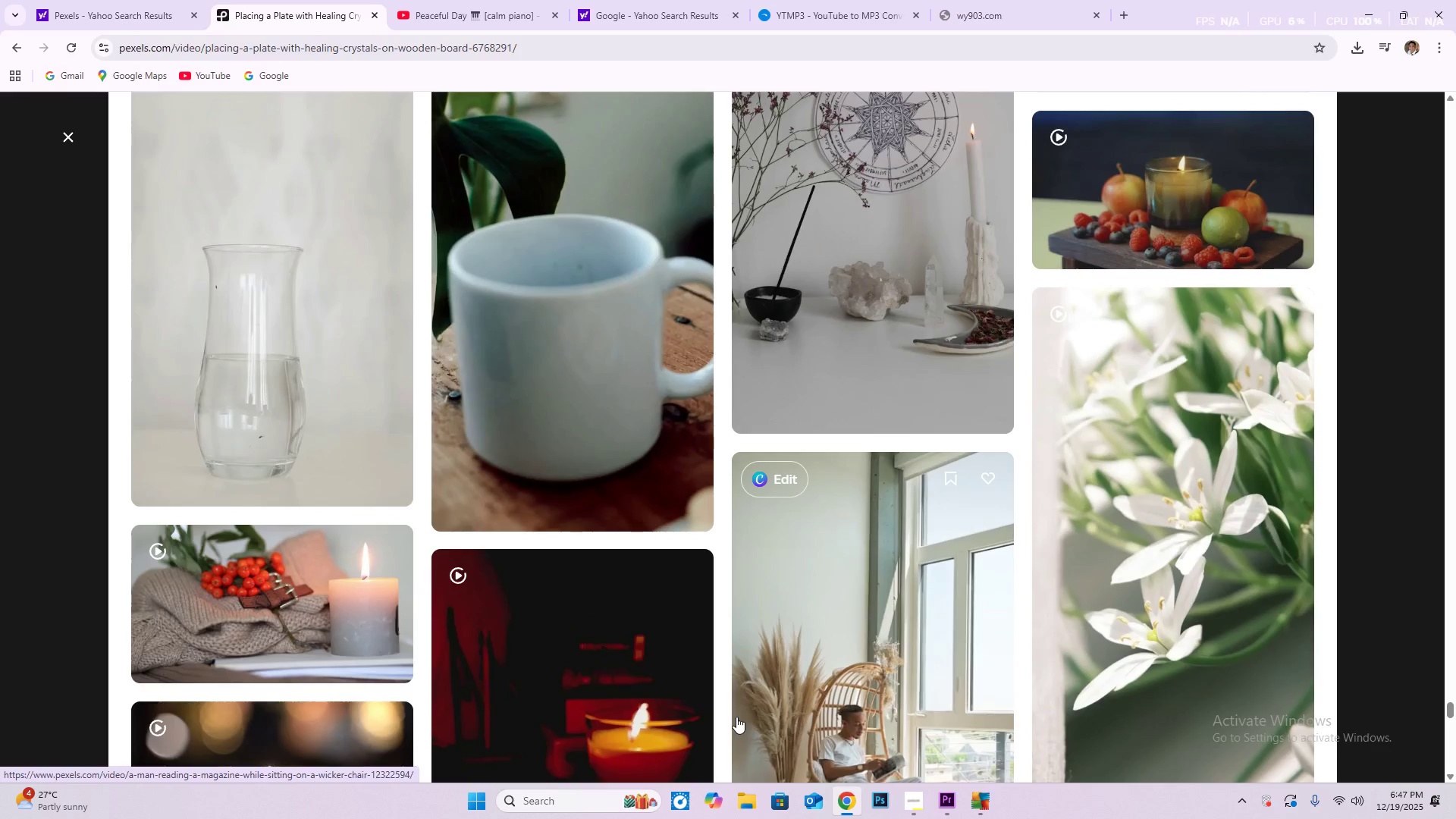 
scroll: coordinate [813, 601], scroll_direction: down, amount: 31.0
 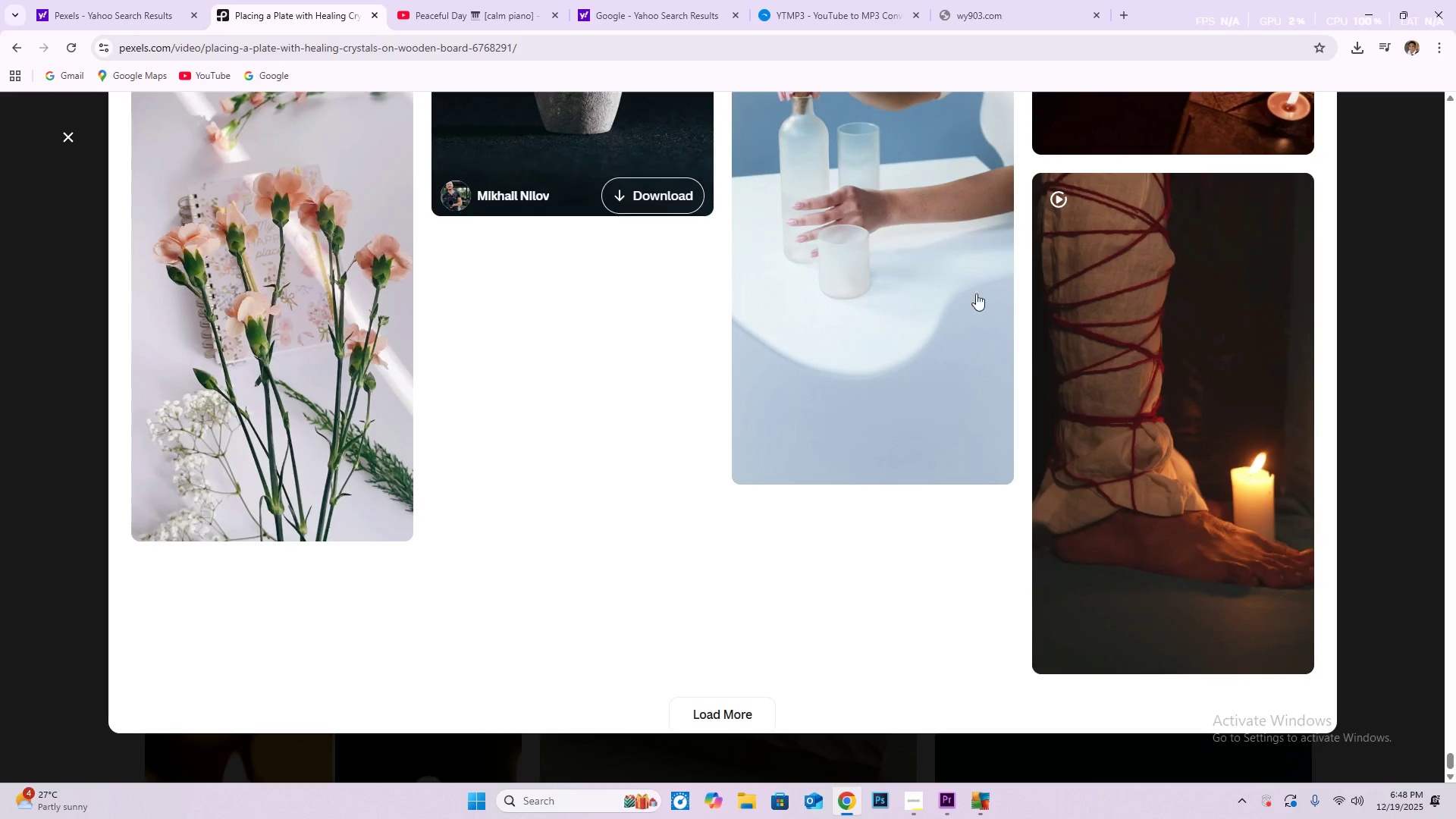 
left_click_drag(start_coordinate=[1448, 761], to_coordinate=[1450, 99])
 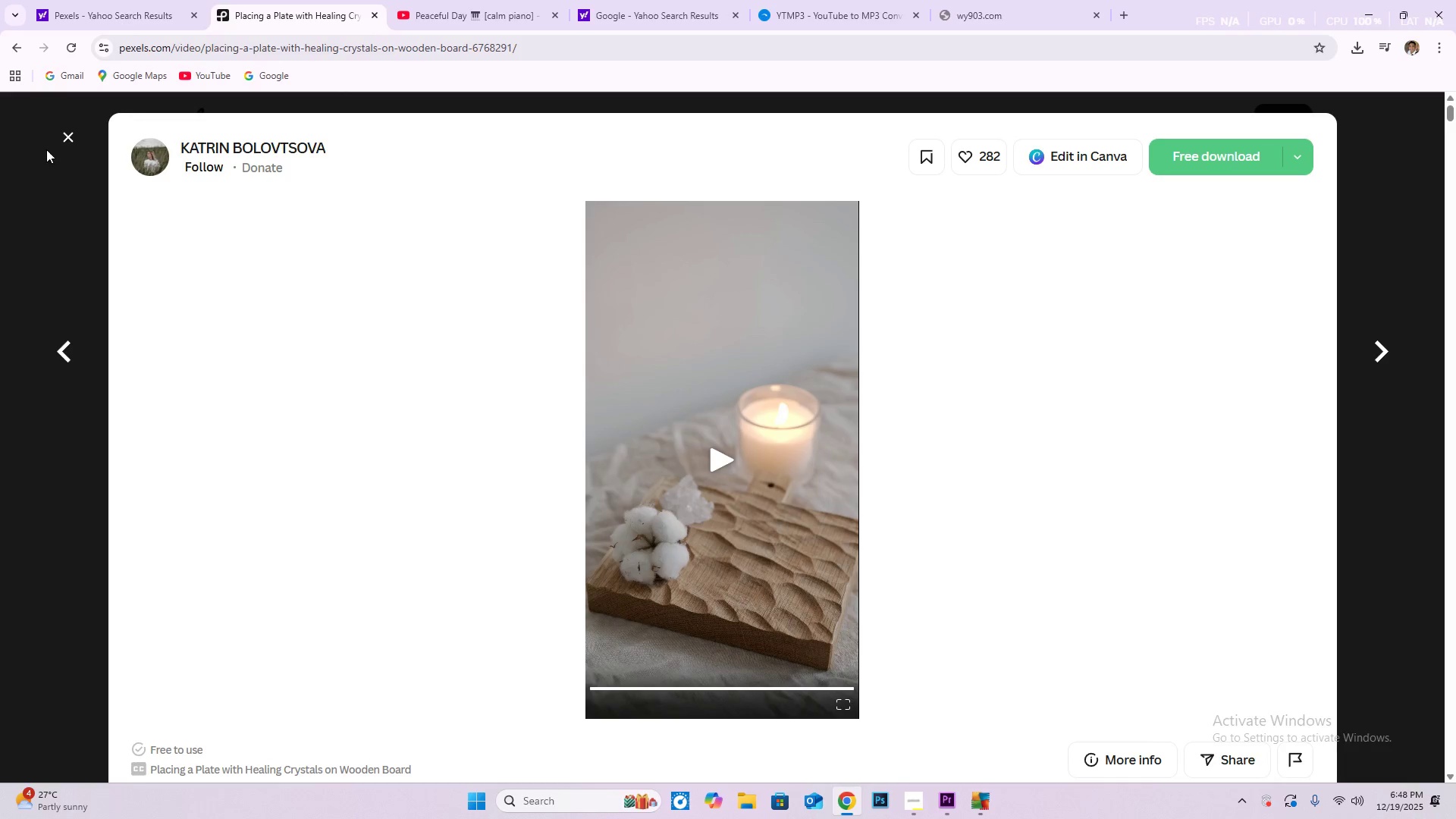 
left_click([71, 130])
 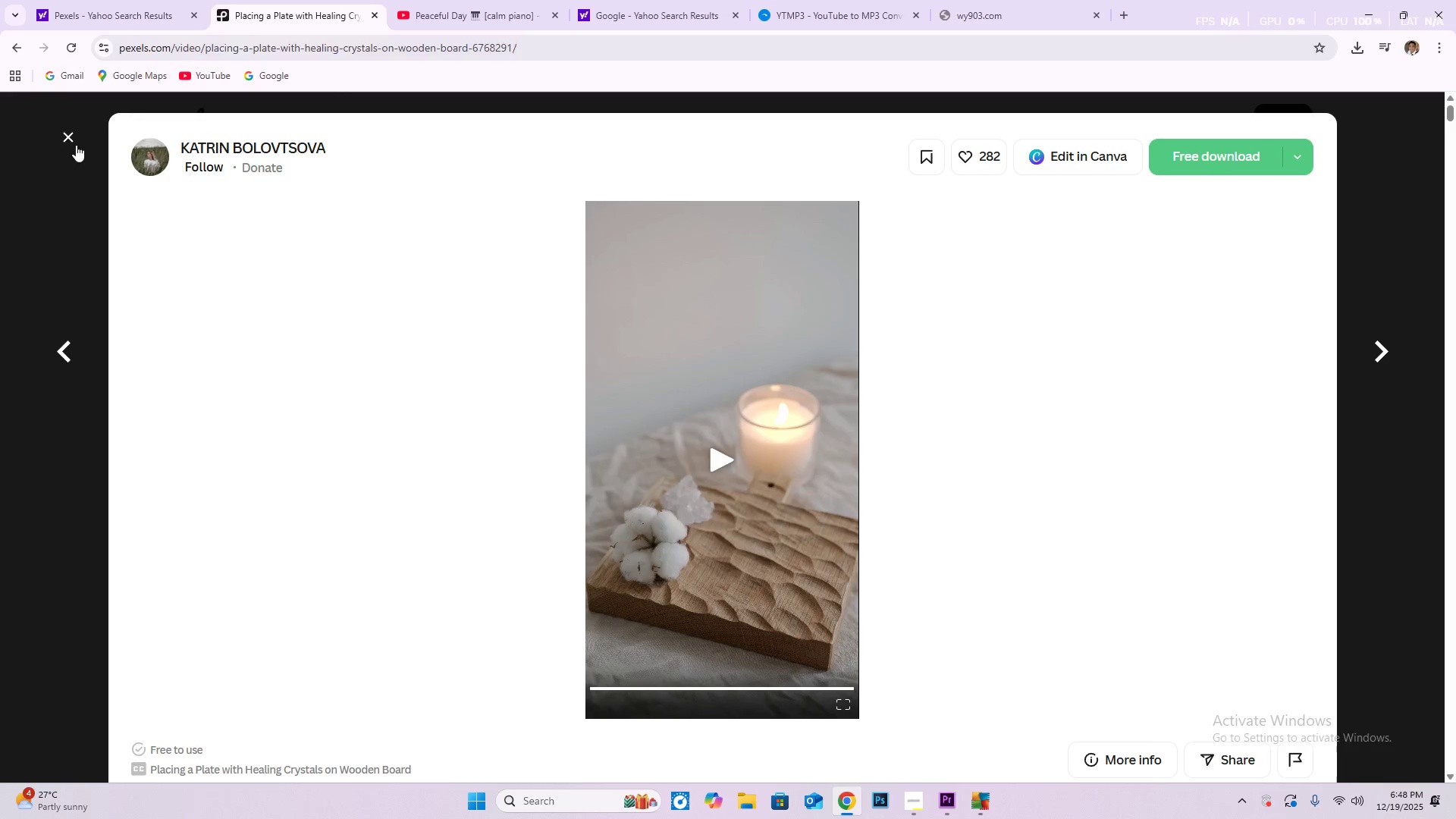 
left_click([61, 131])
 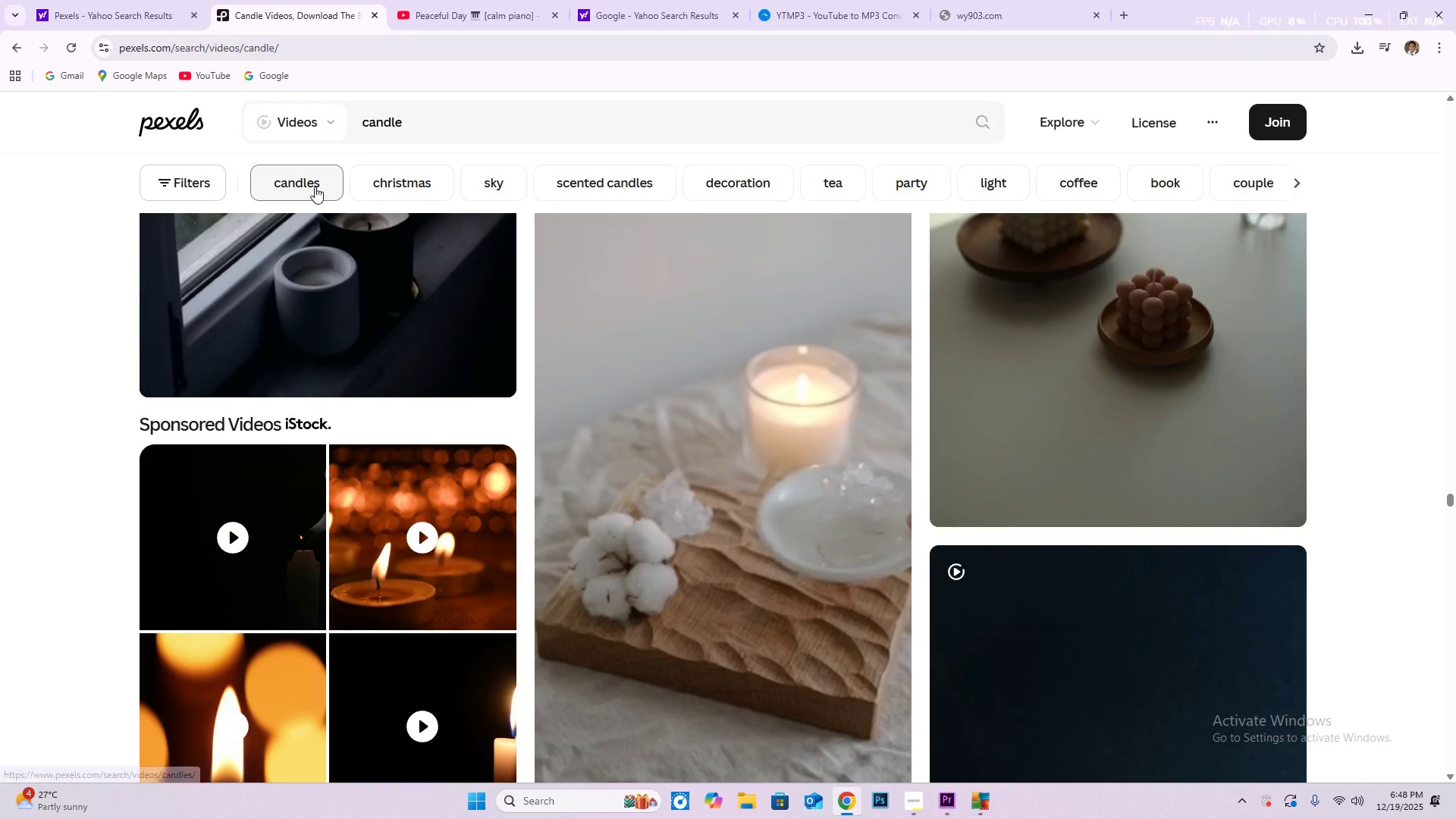 
left_click([315, 186])
 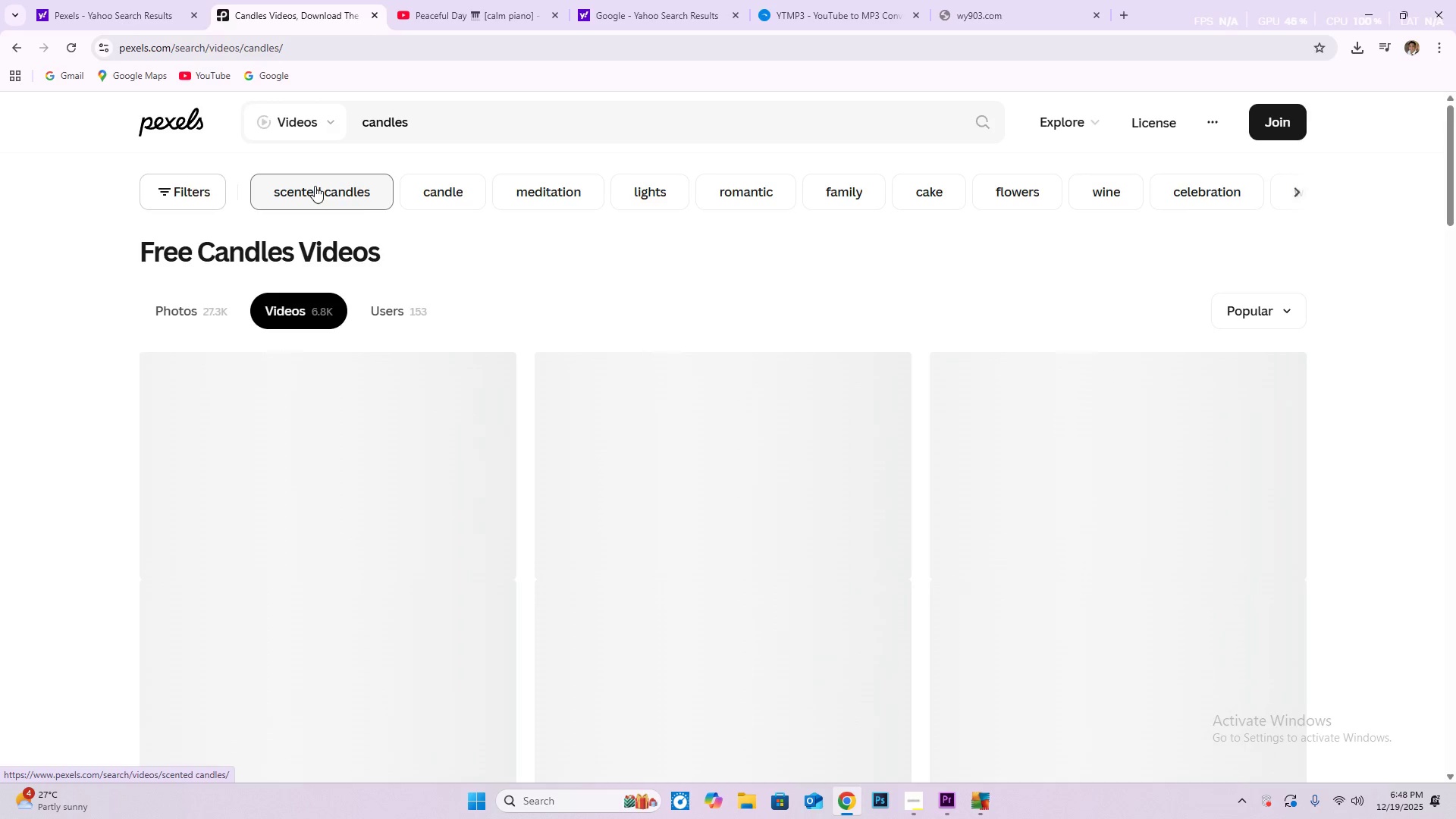 
scroll: coordinate [631, 321], scroll_direction: down, amount: 16.0
 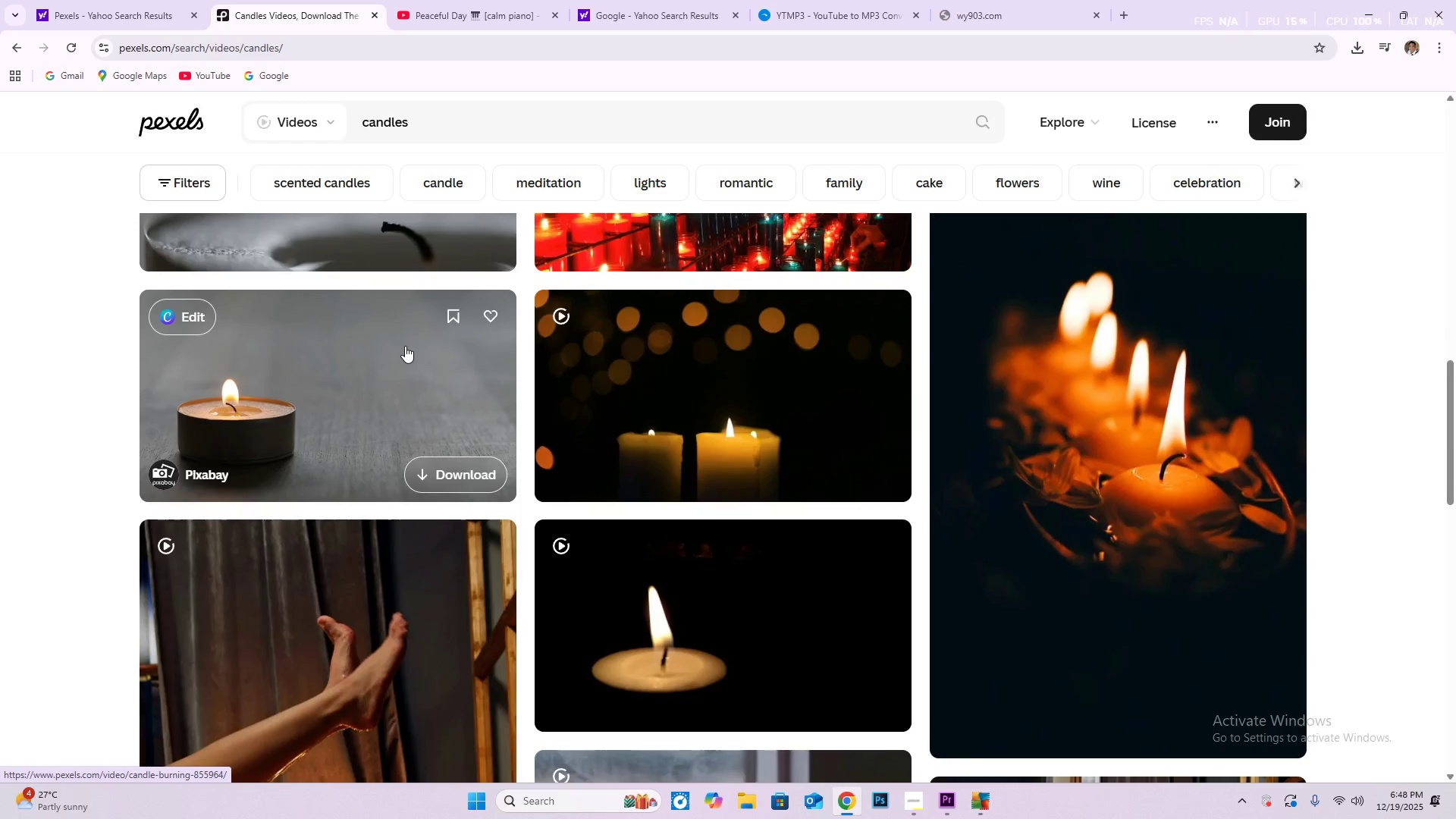 
wait(6.08)
 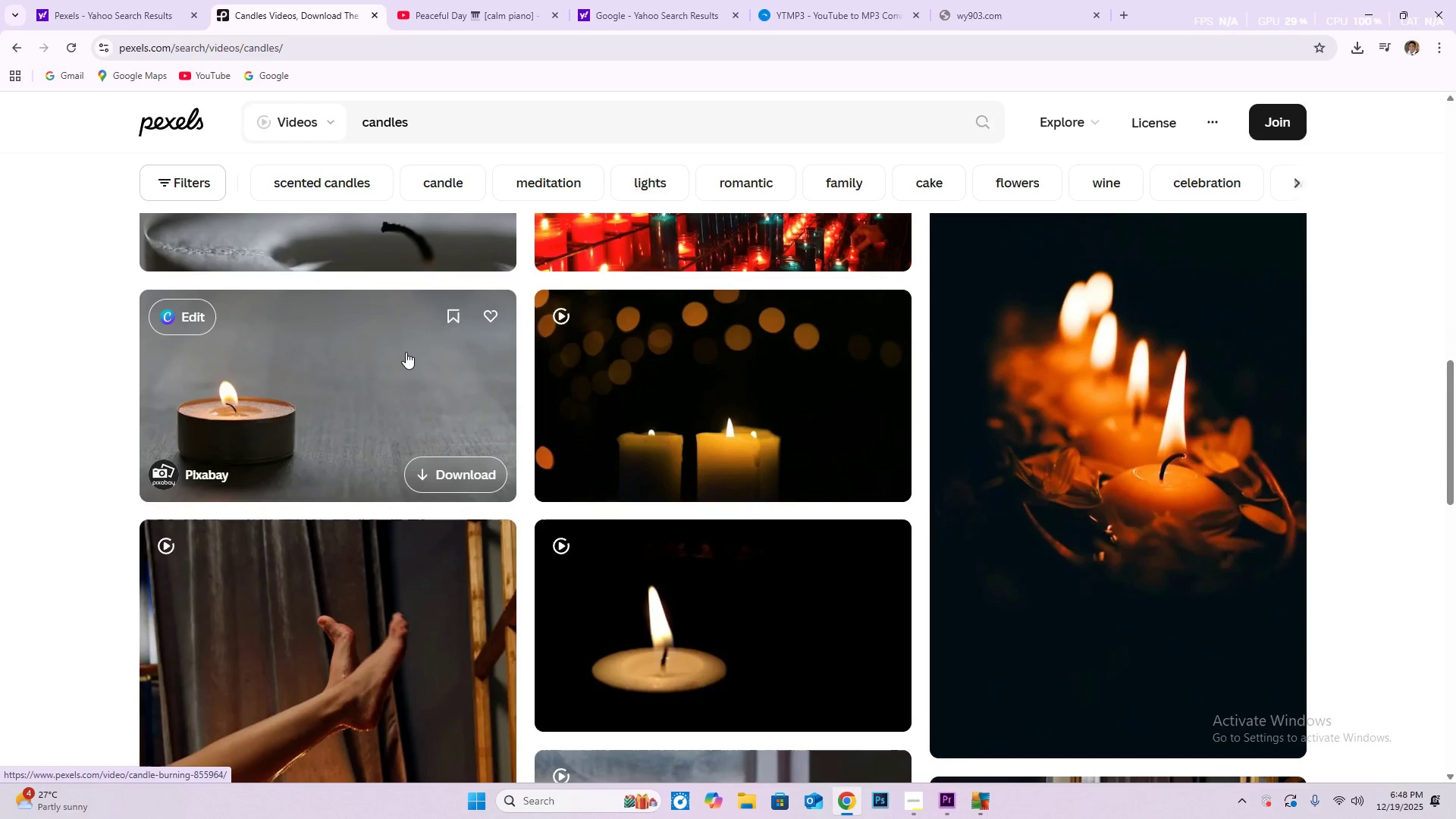 
scroll: coordinate [413, 343], scroll_direction: down, amount: 35.0
 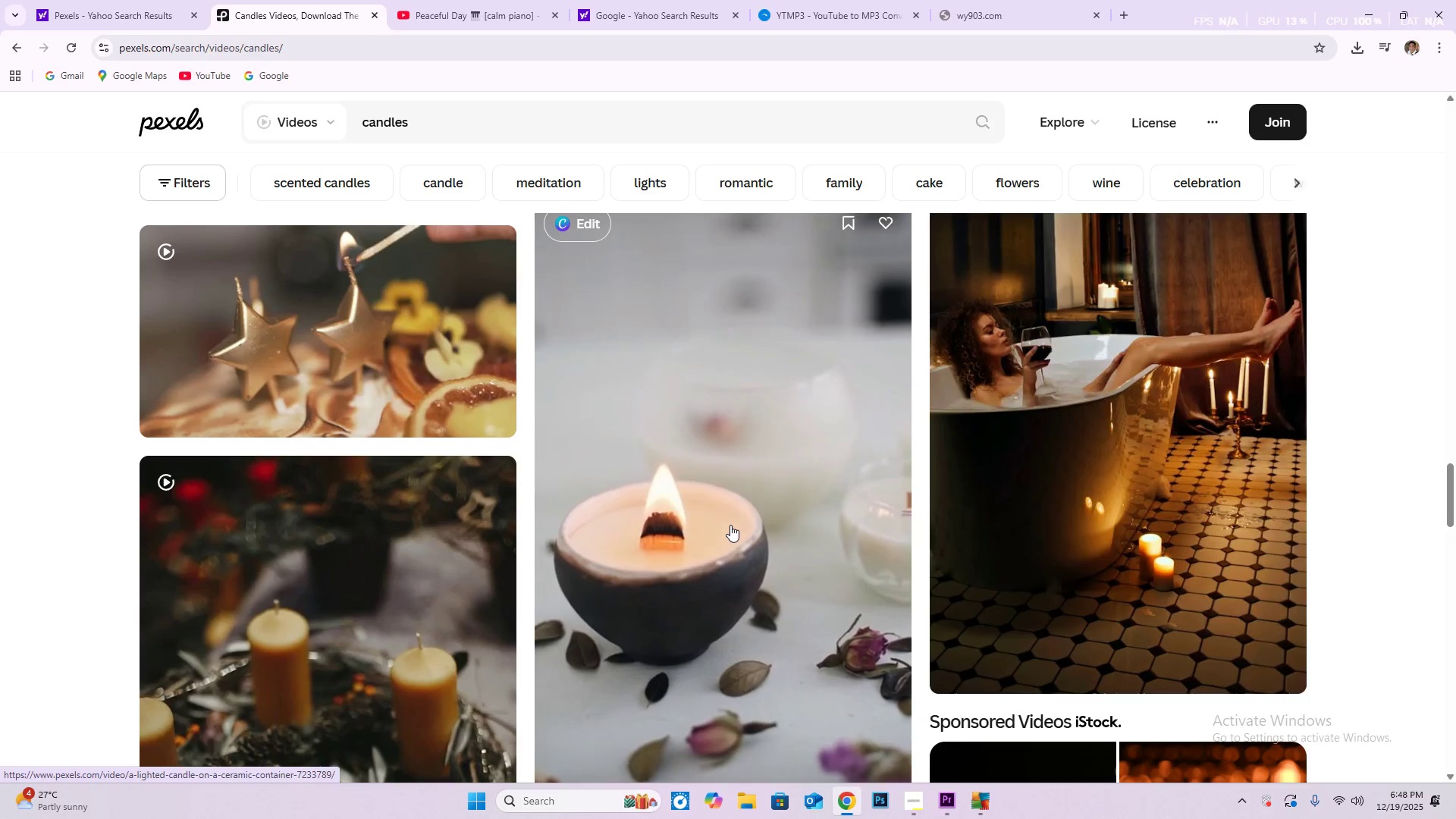 
wait(5.27)
 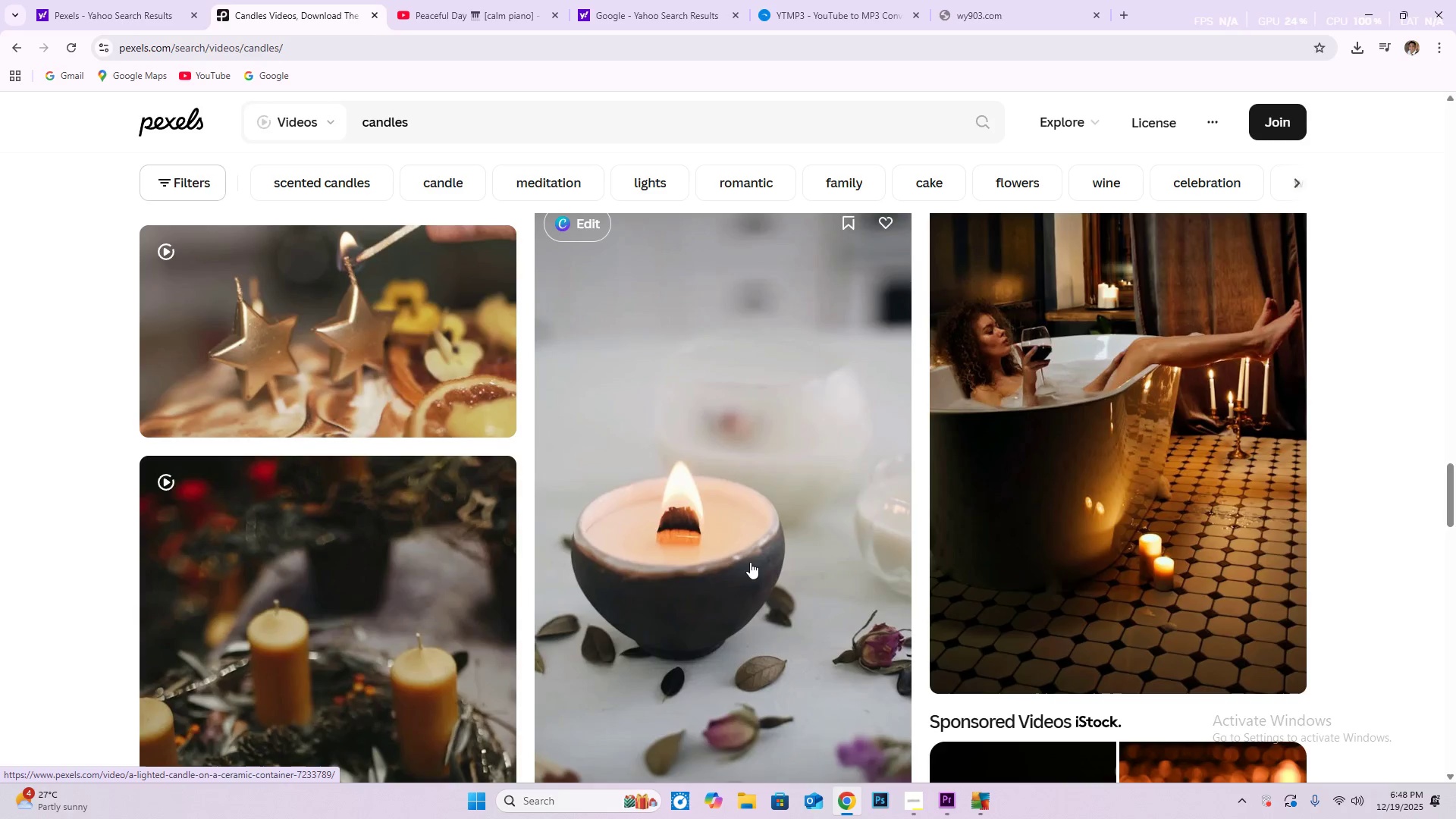 
scroll: coordinate [731, 521], scroll_direction: down, amount: 3.0
 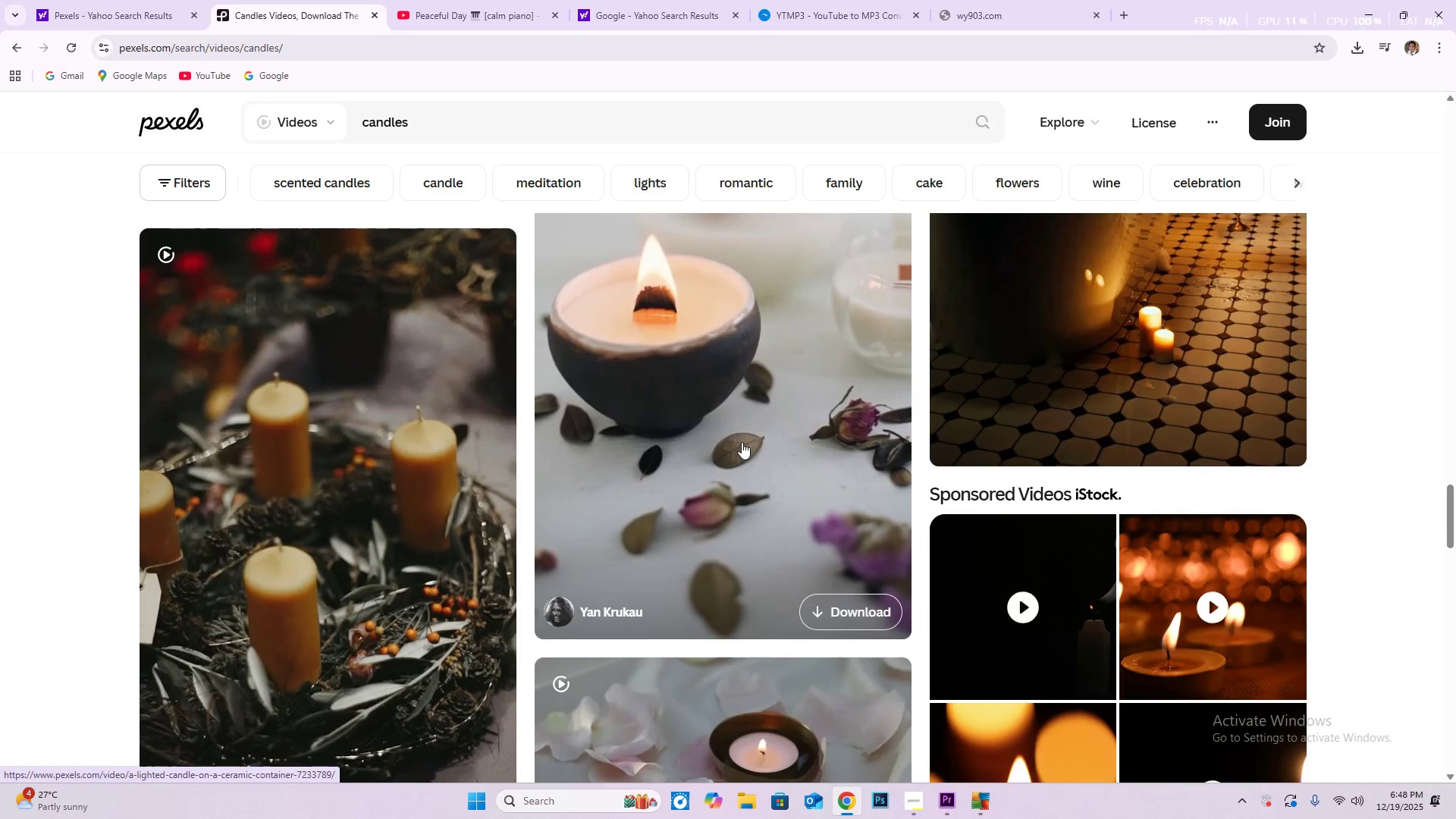 
left_click([742, 442])
 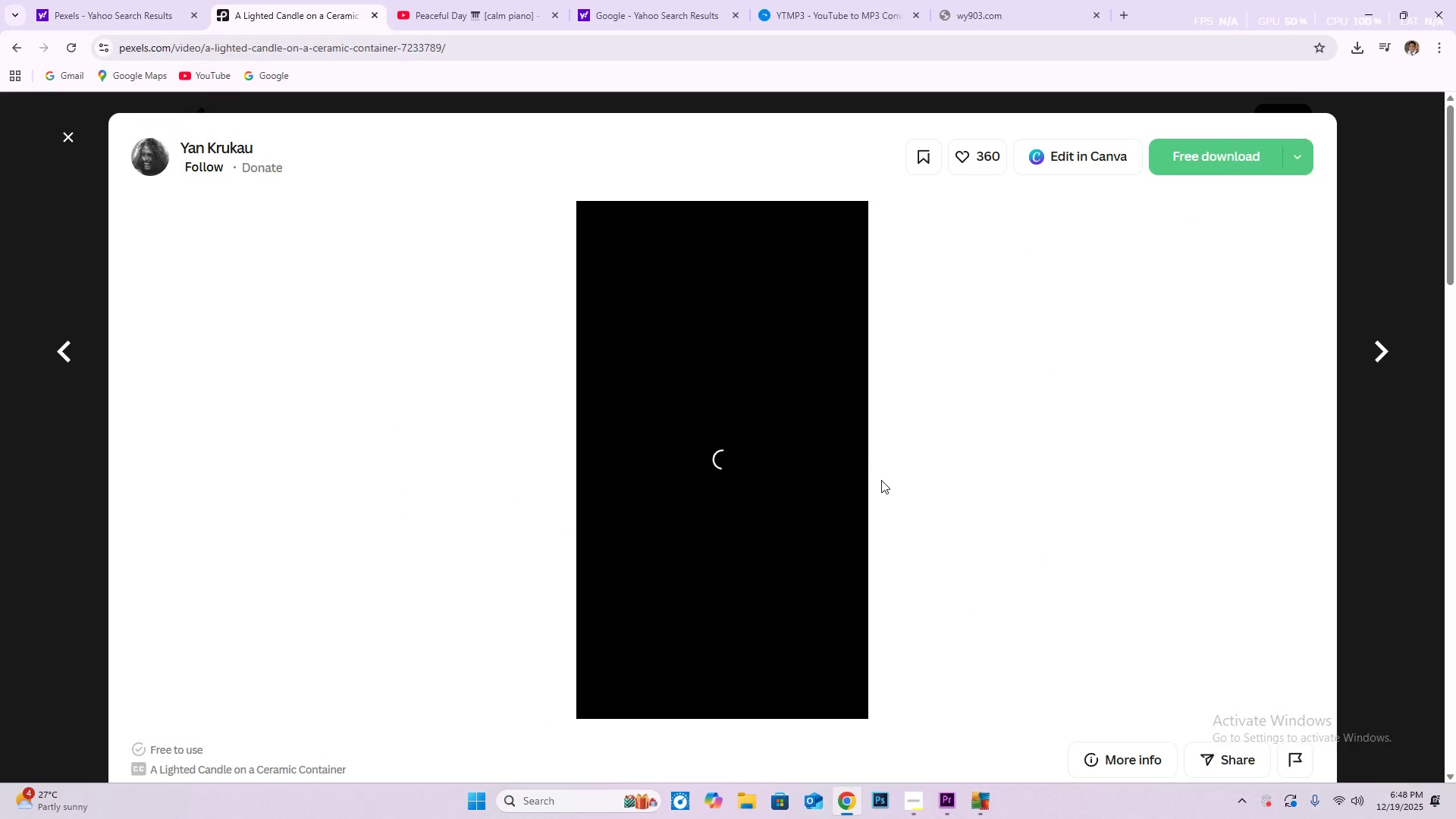 
scroll: coordinate [748, 530], scroll_direction: down, amount: 24.0
 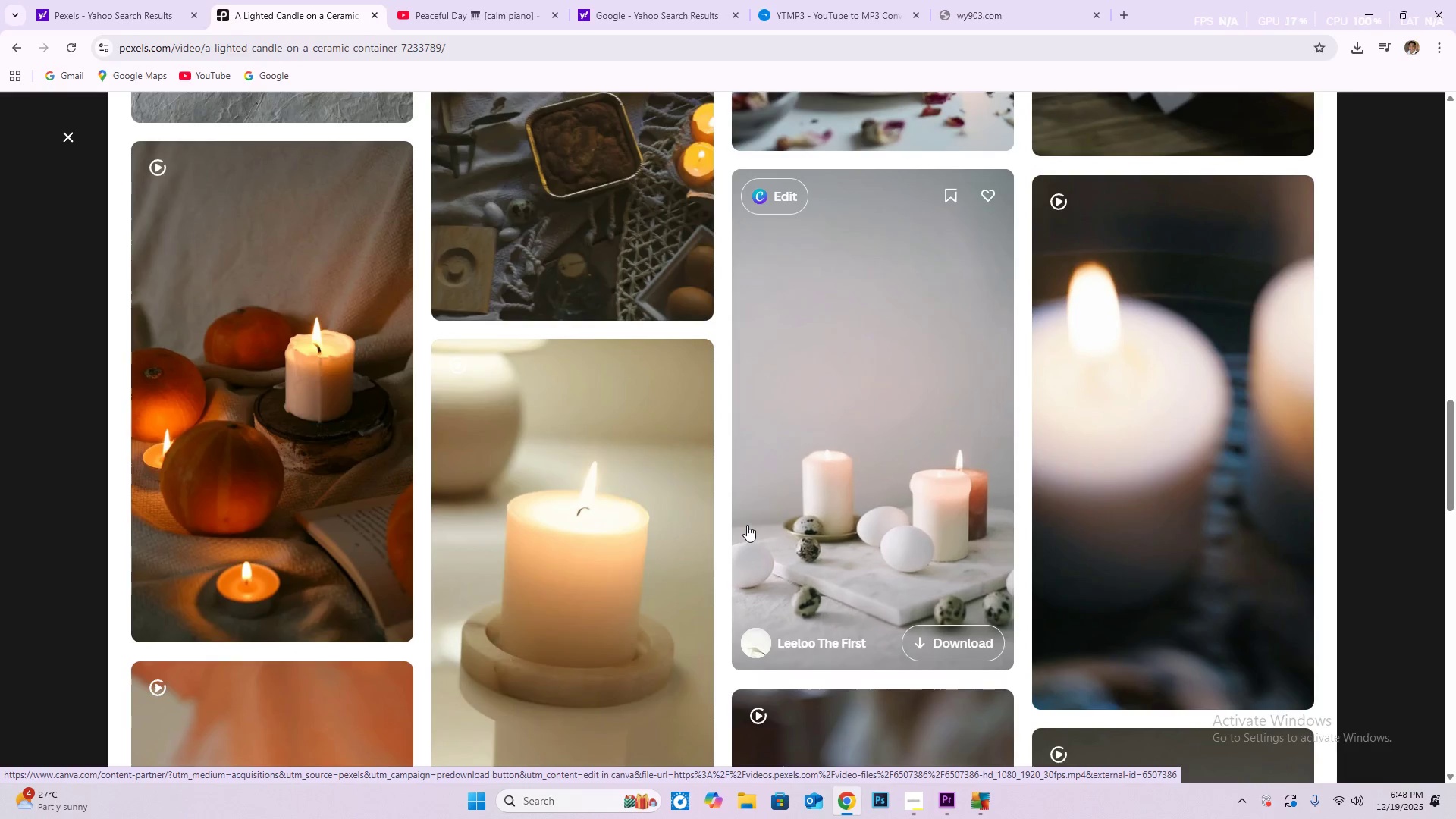 
scroll: coordinate [752, 518], scroll_direction: down, amount: 25.0
 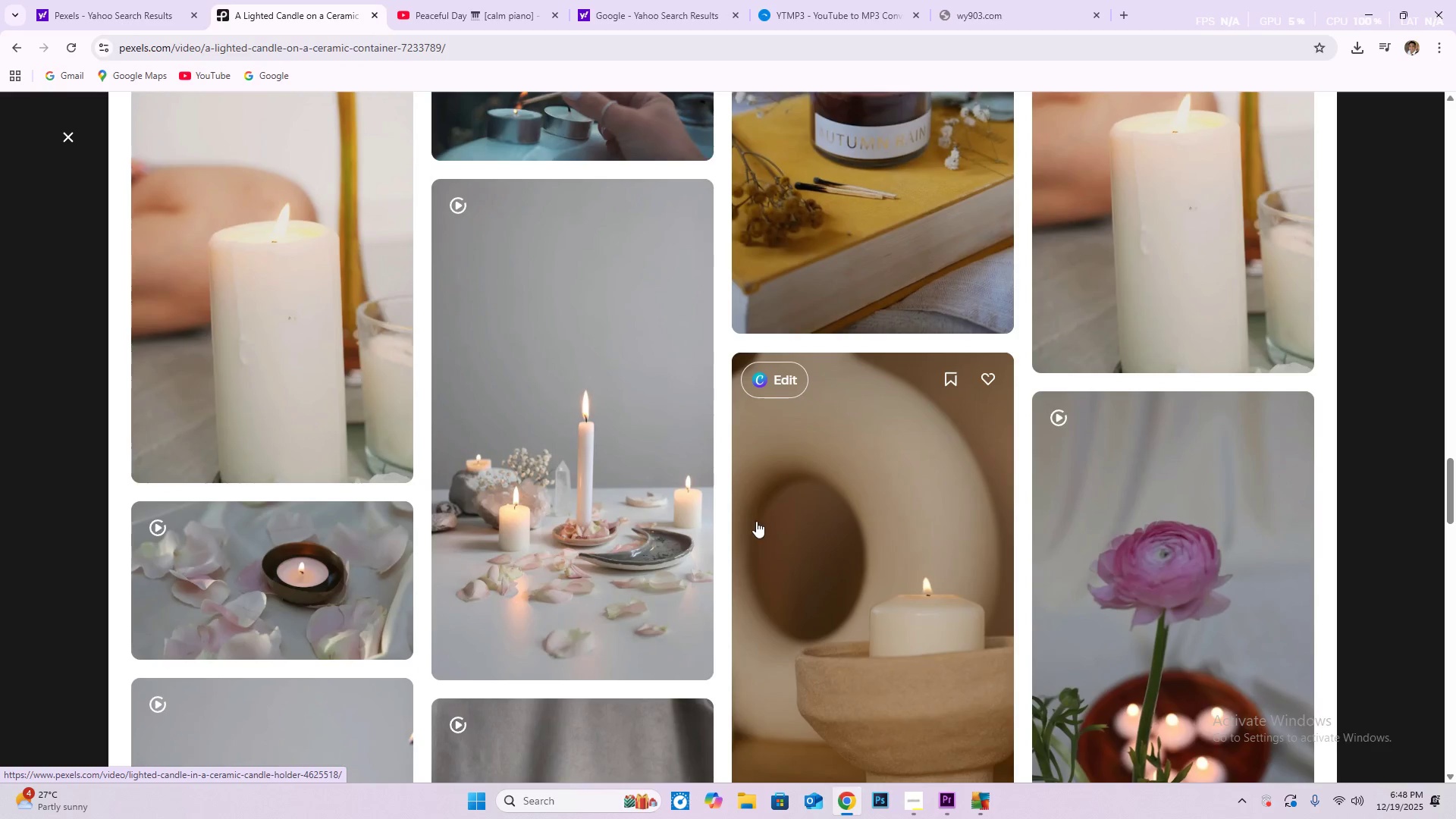 
scroll: coordinate [777, 338], scroll_direction: up, amount: 50.0
 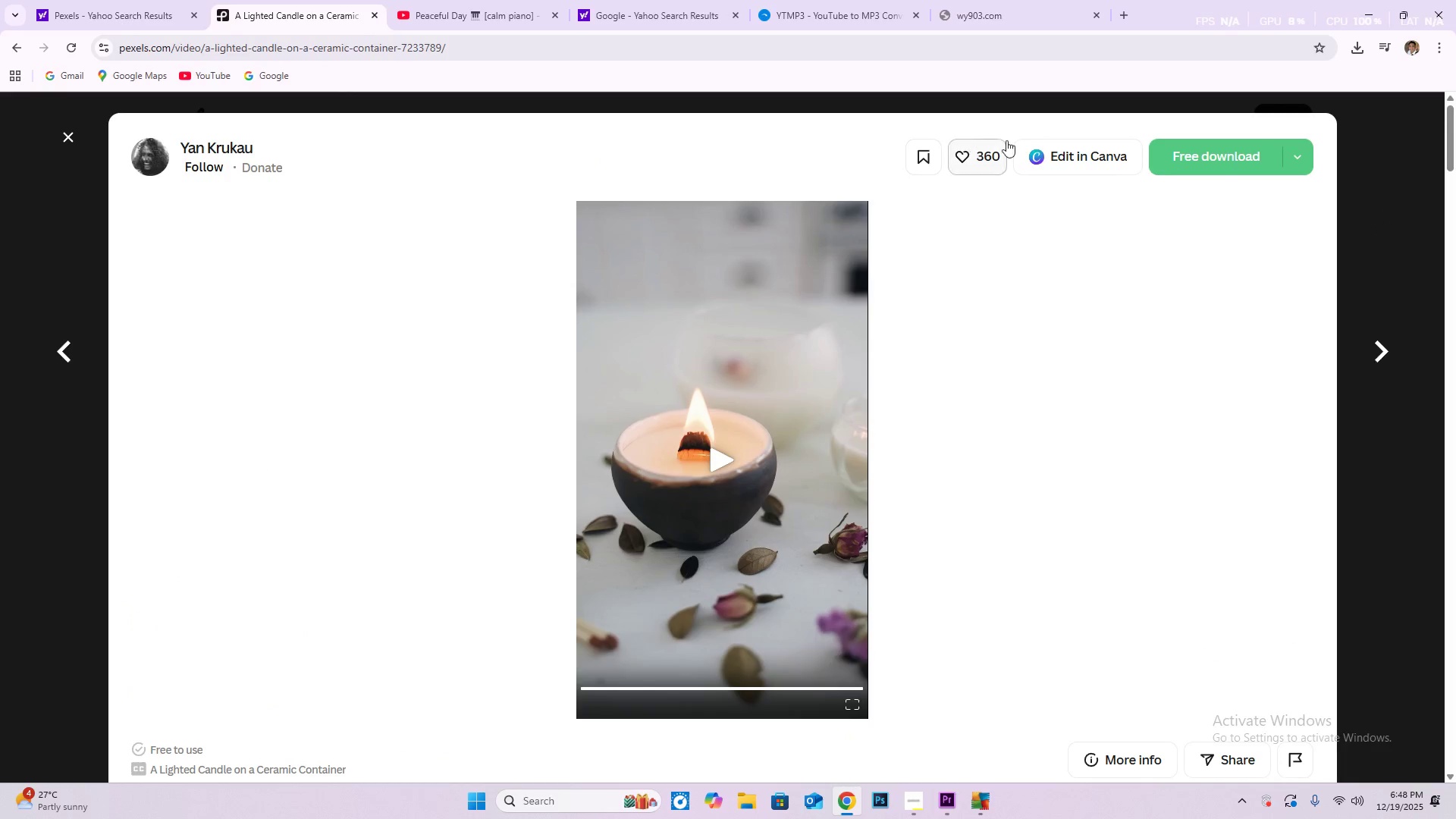 
left_click([1238, 158])
 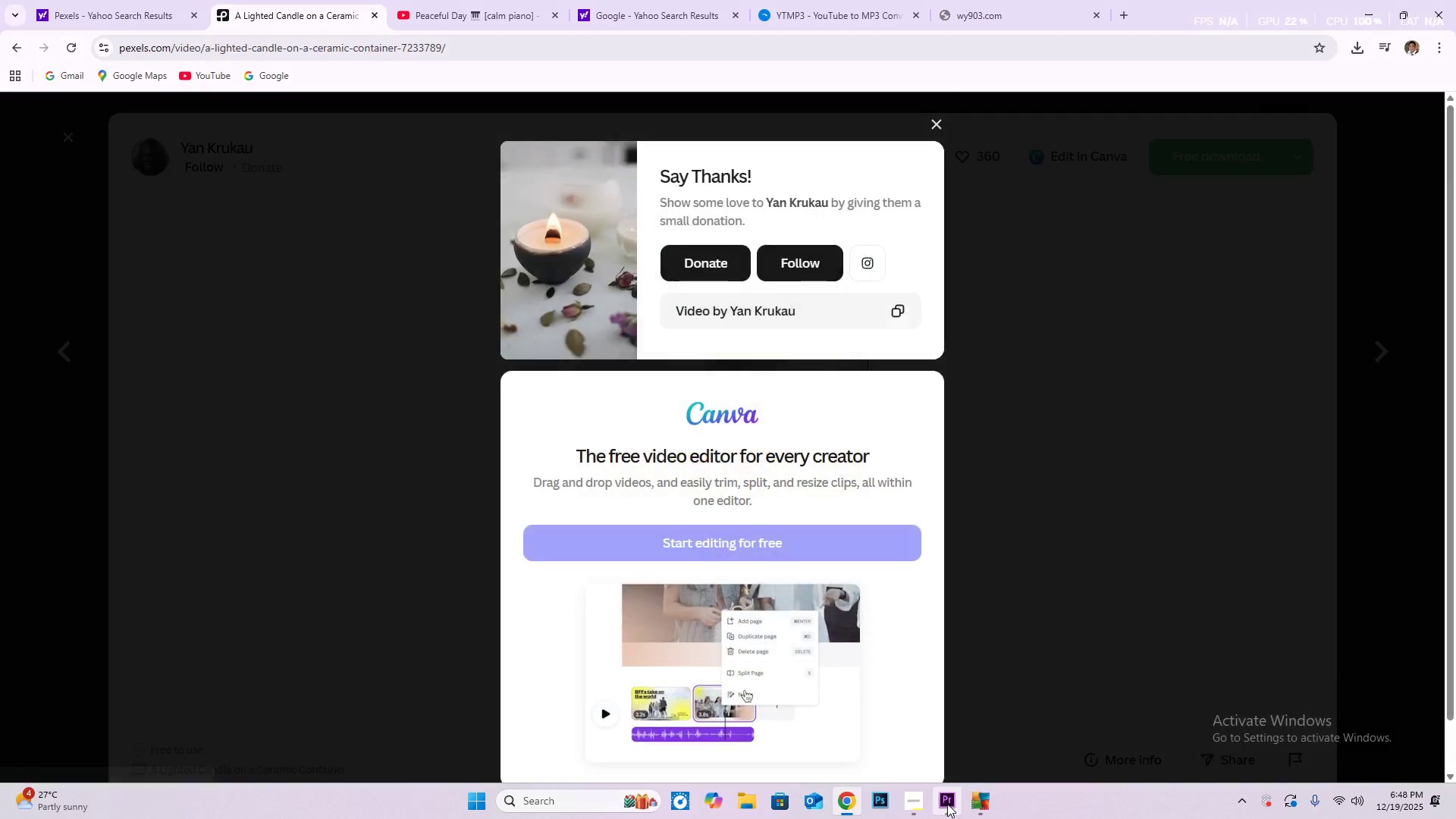 
left_click([948, 803])
 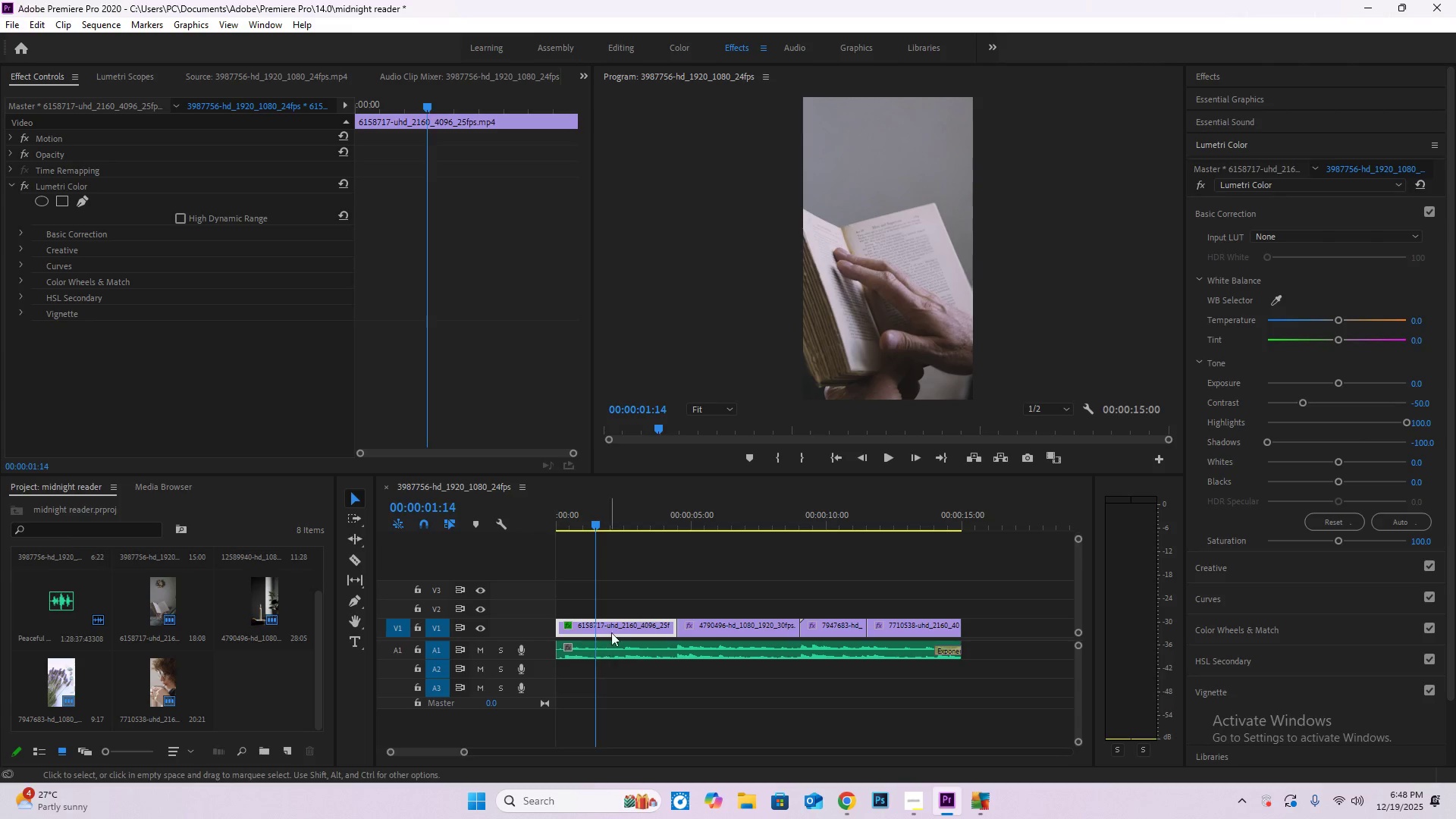 
left_click([618, 631])
 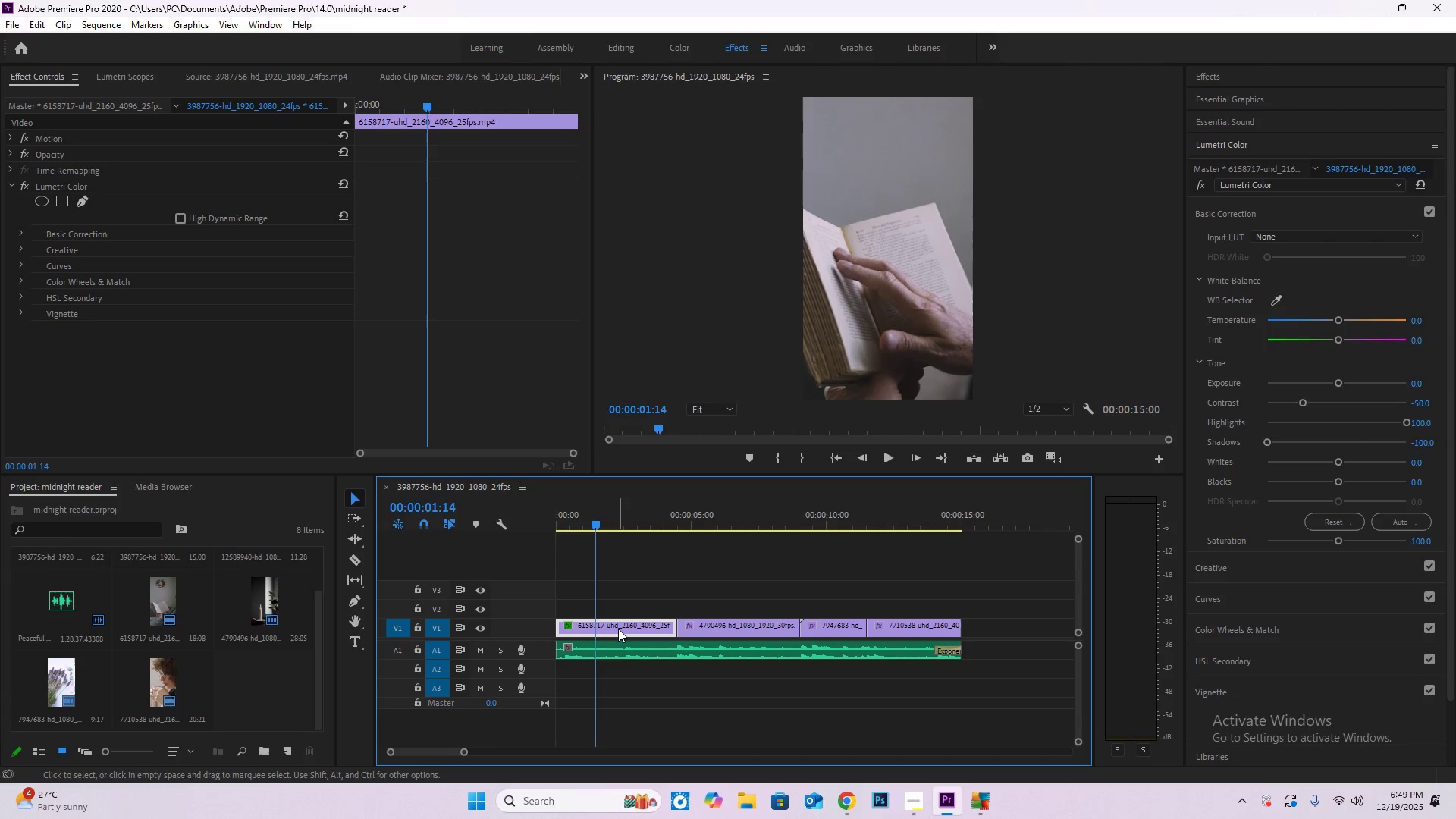 
key(Delete)
 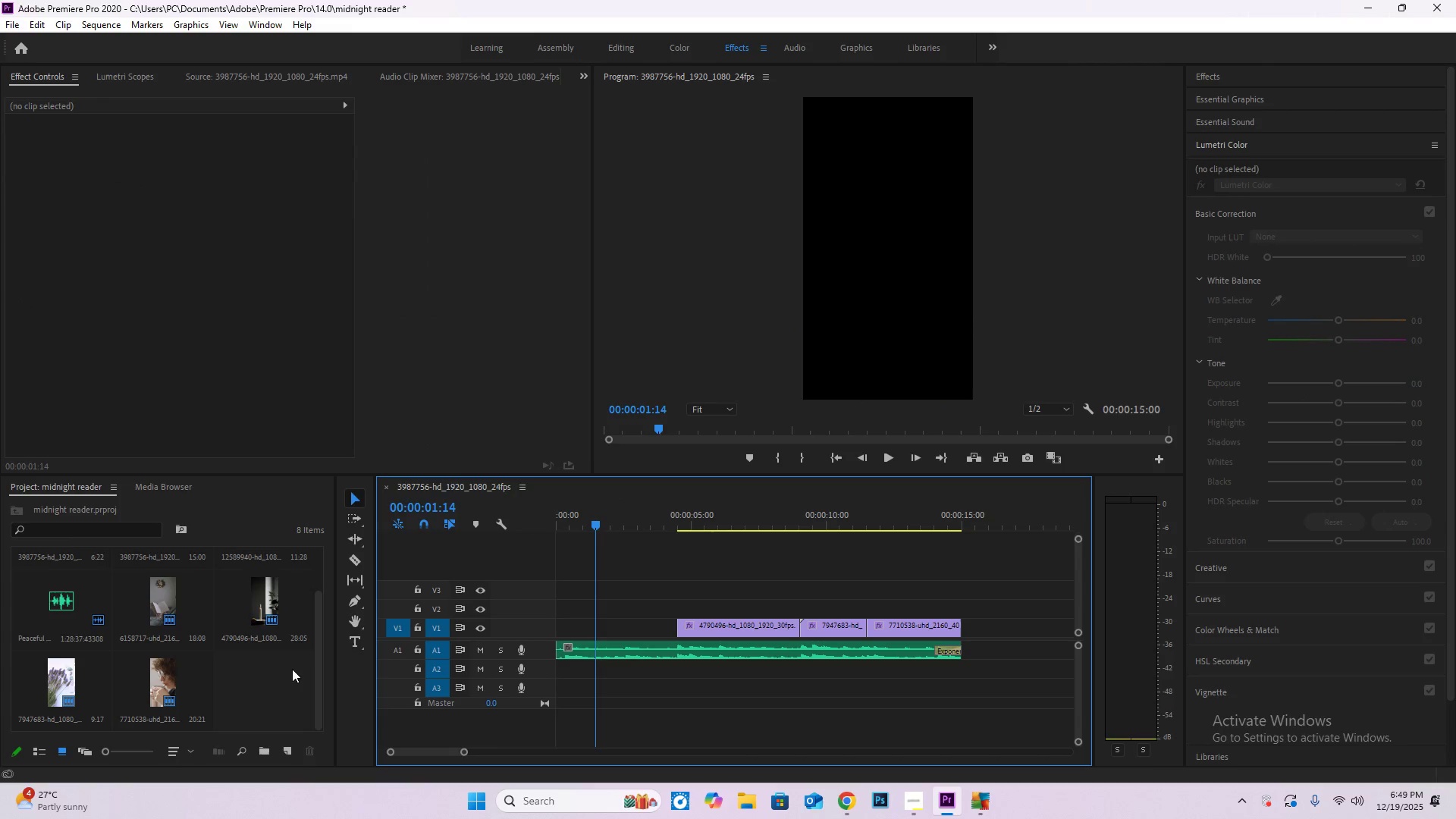 
double_click([289, 670])
 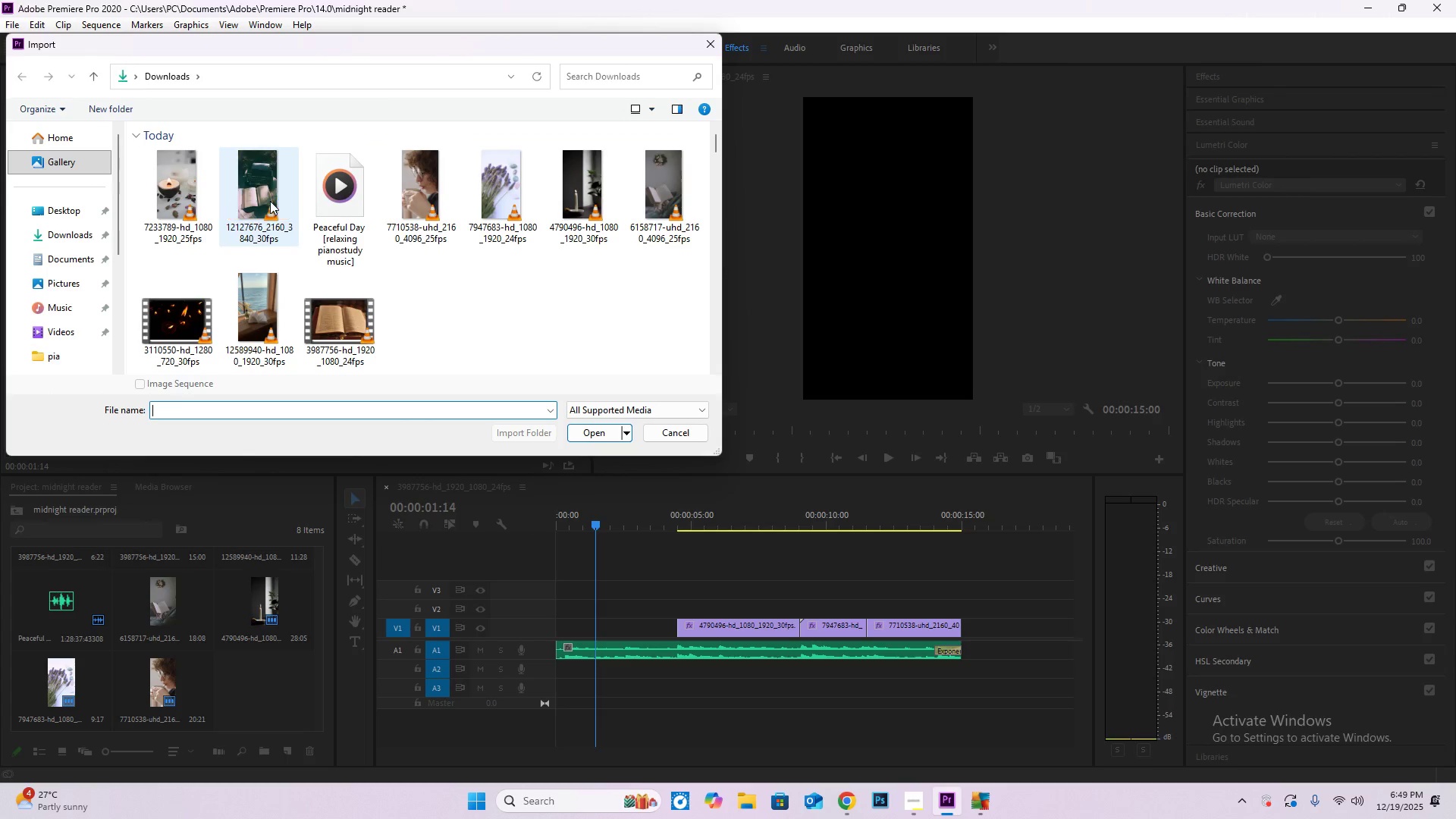 
double_click([270, 201])
 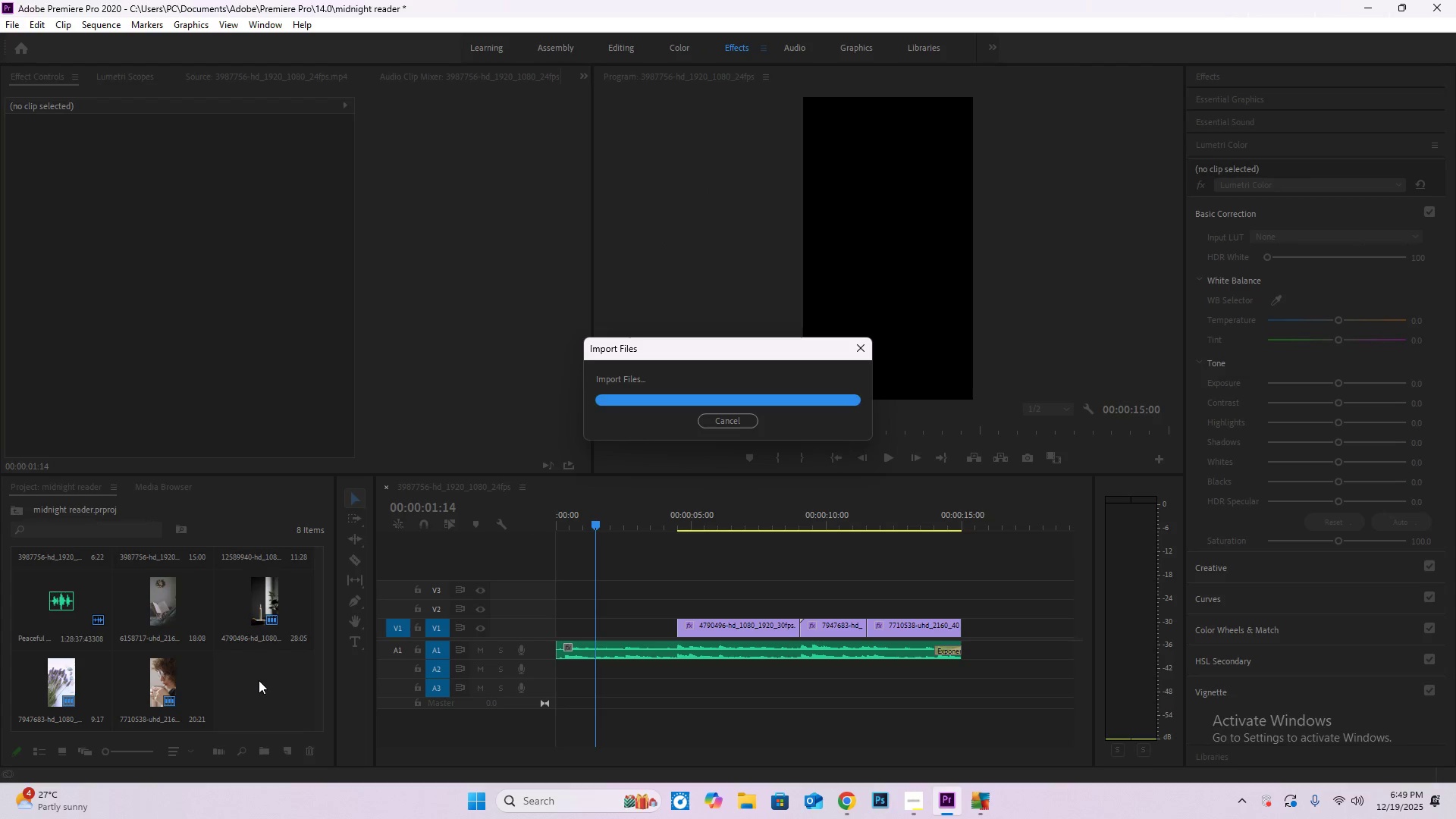 
left_click_drag(start_coordinate=[260, 679], to_coordinate=[553, 602])
 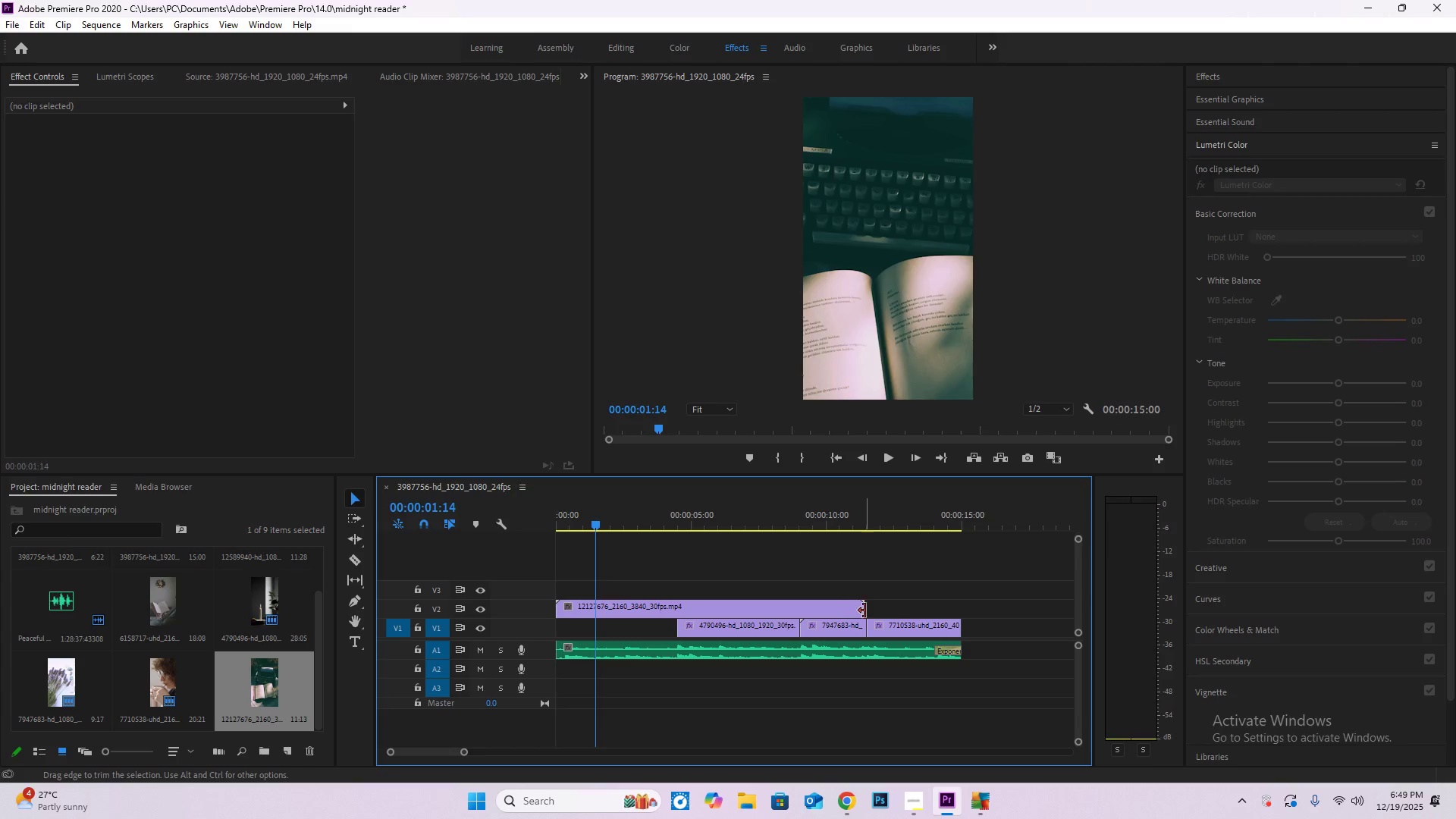 
left_click_drag(start_coordinate=[868, 609], to_coordinate=[678, 620])
 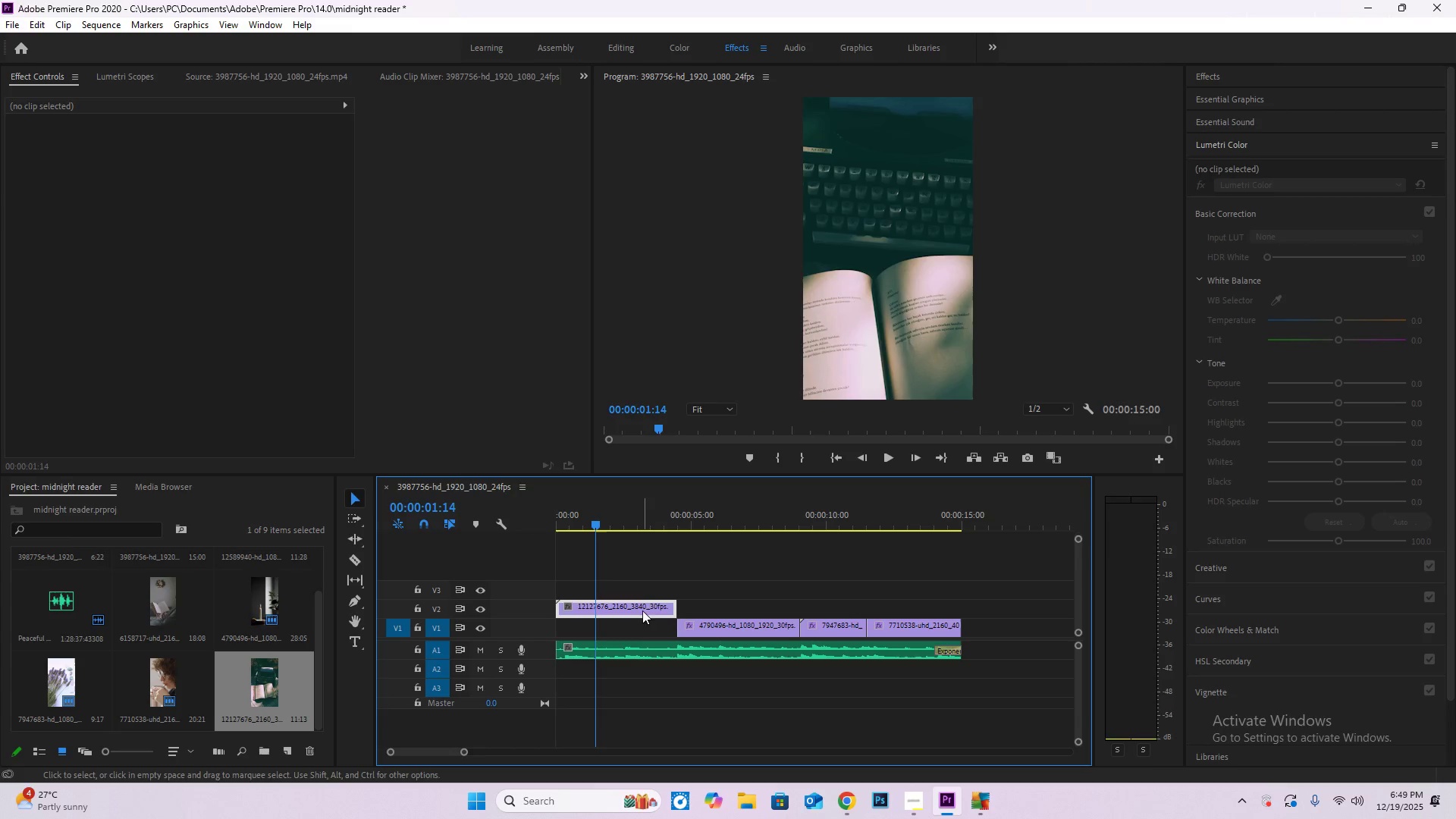 
left_click_drag(start_coordinate=[642, 608], to_coordinate=[639, 634])
 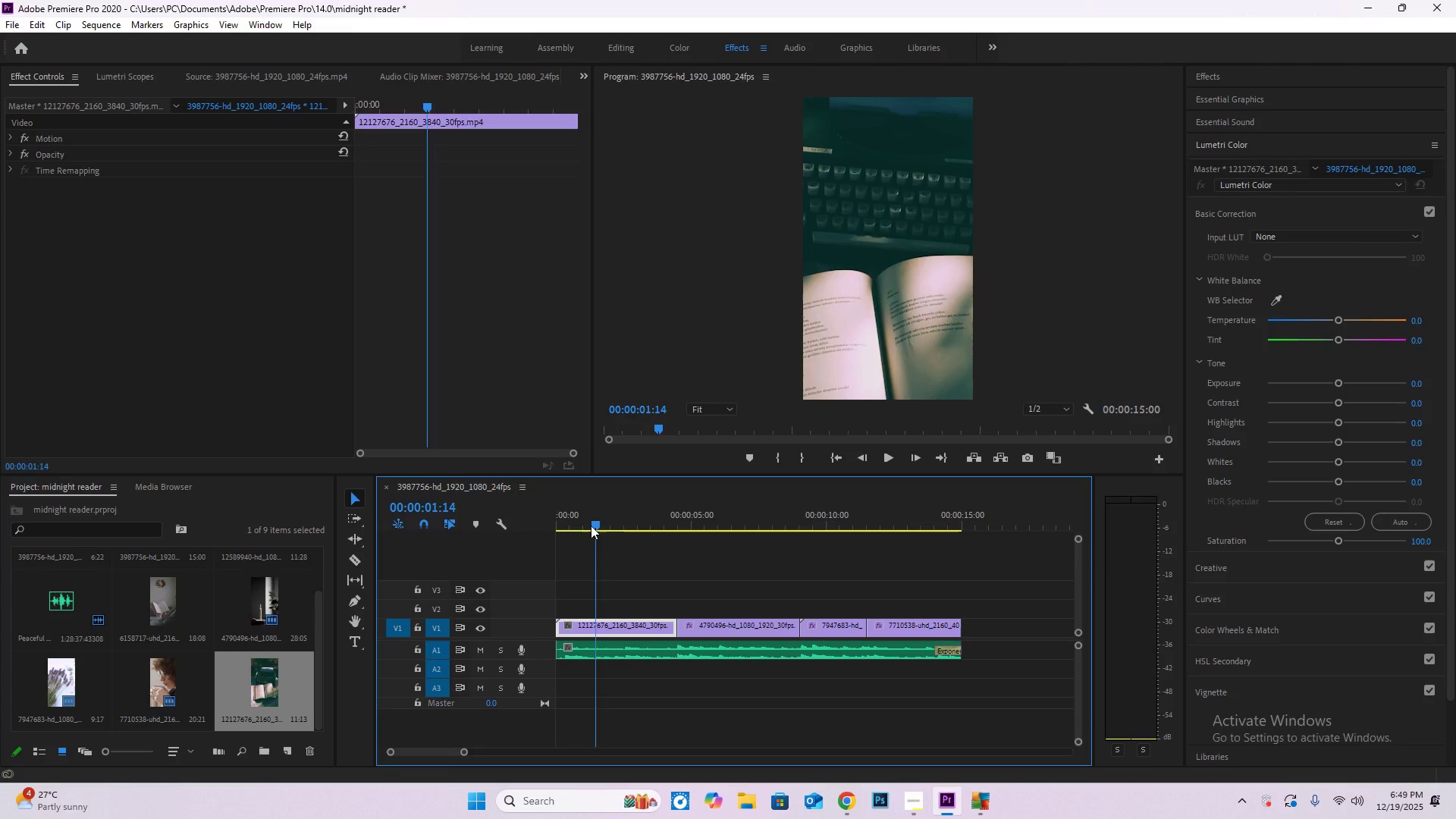 
left_click_drag(start_coordinate=[591, 526], to_coordinate=[500, 524])
 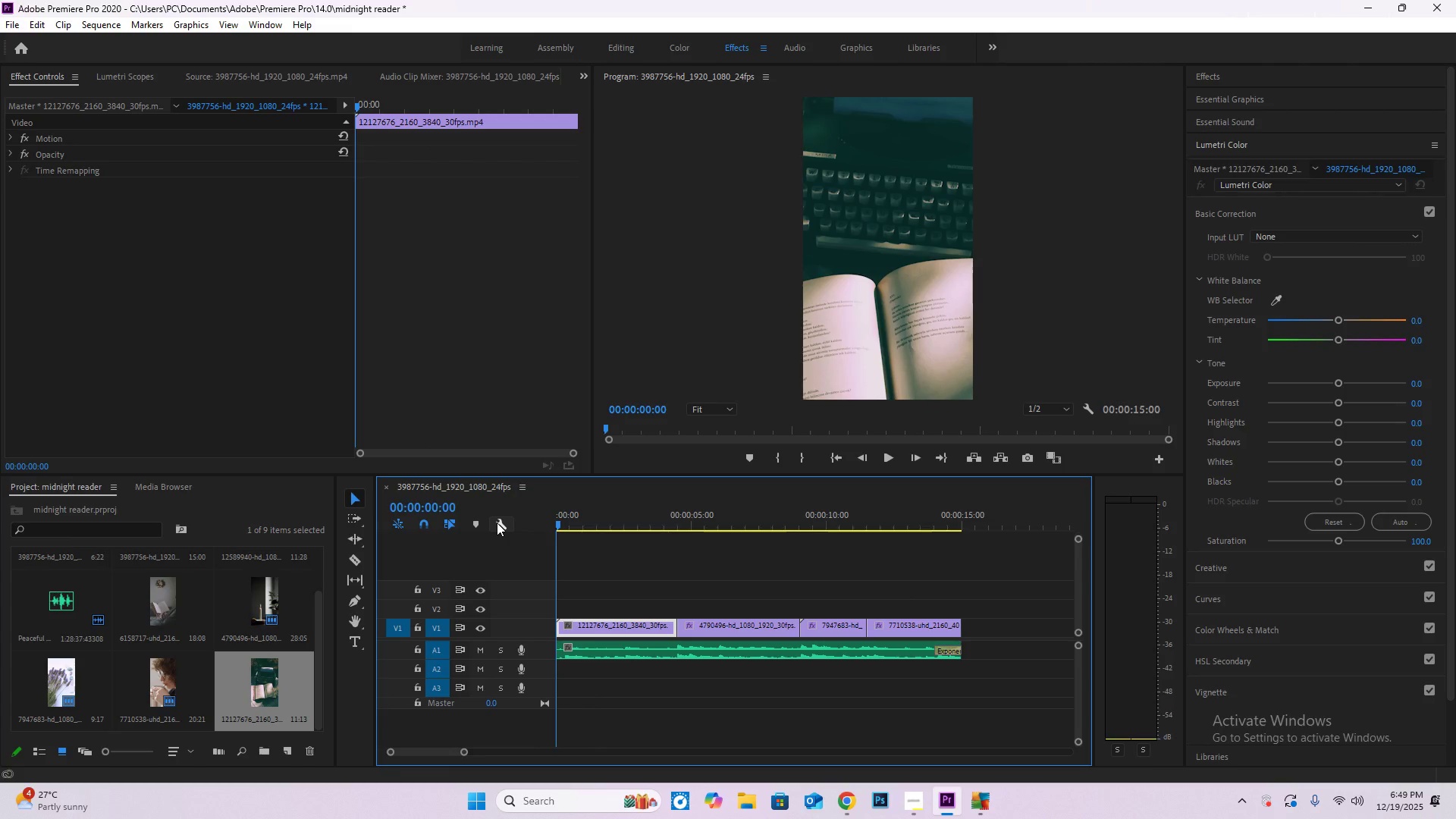 
key(Space)
 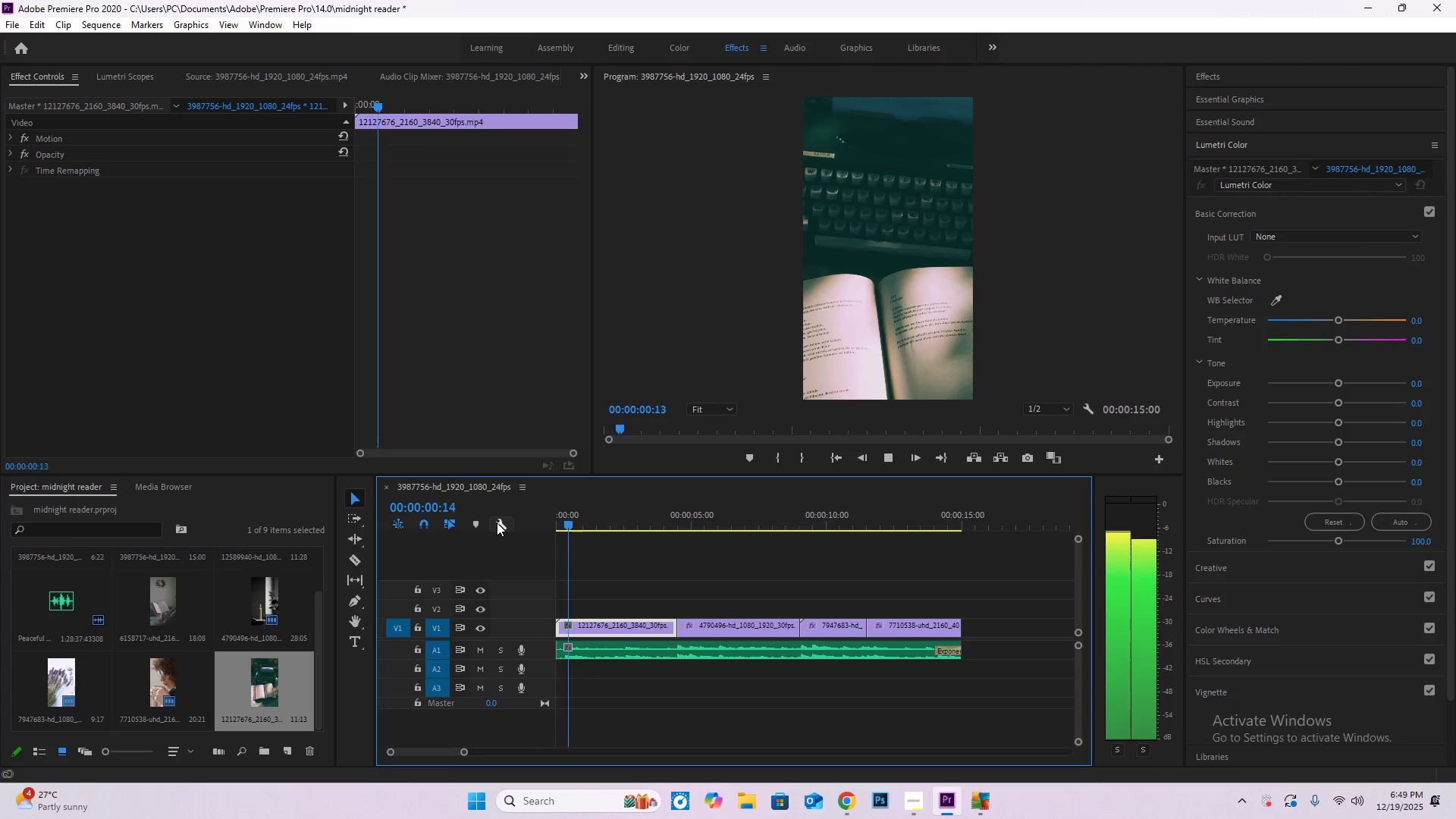 
key(Space)
 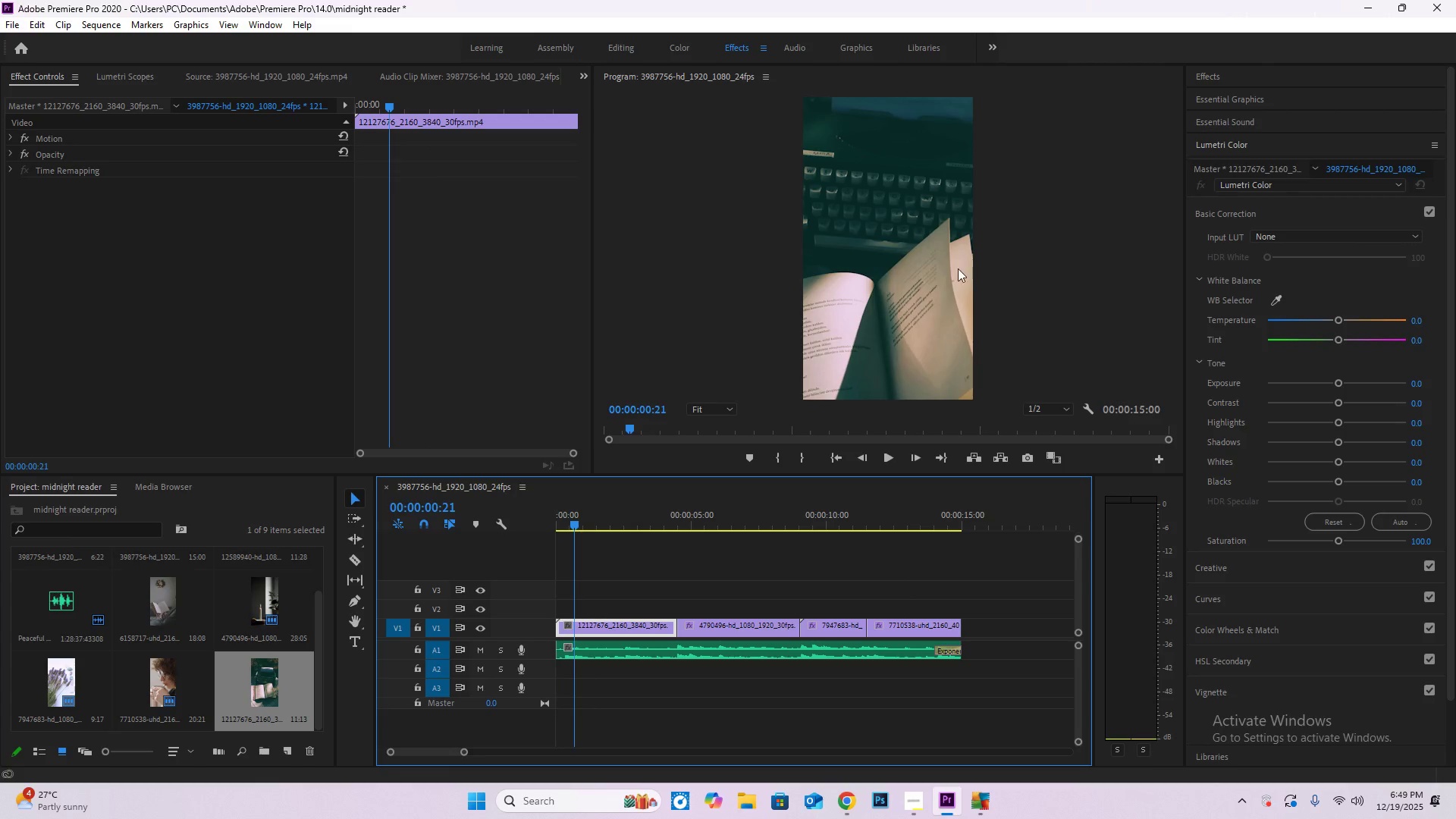 
double_click([945, 278])
 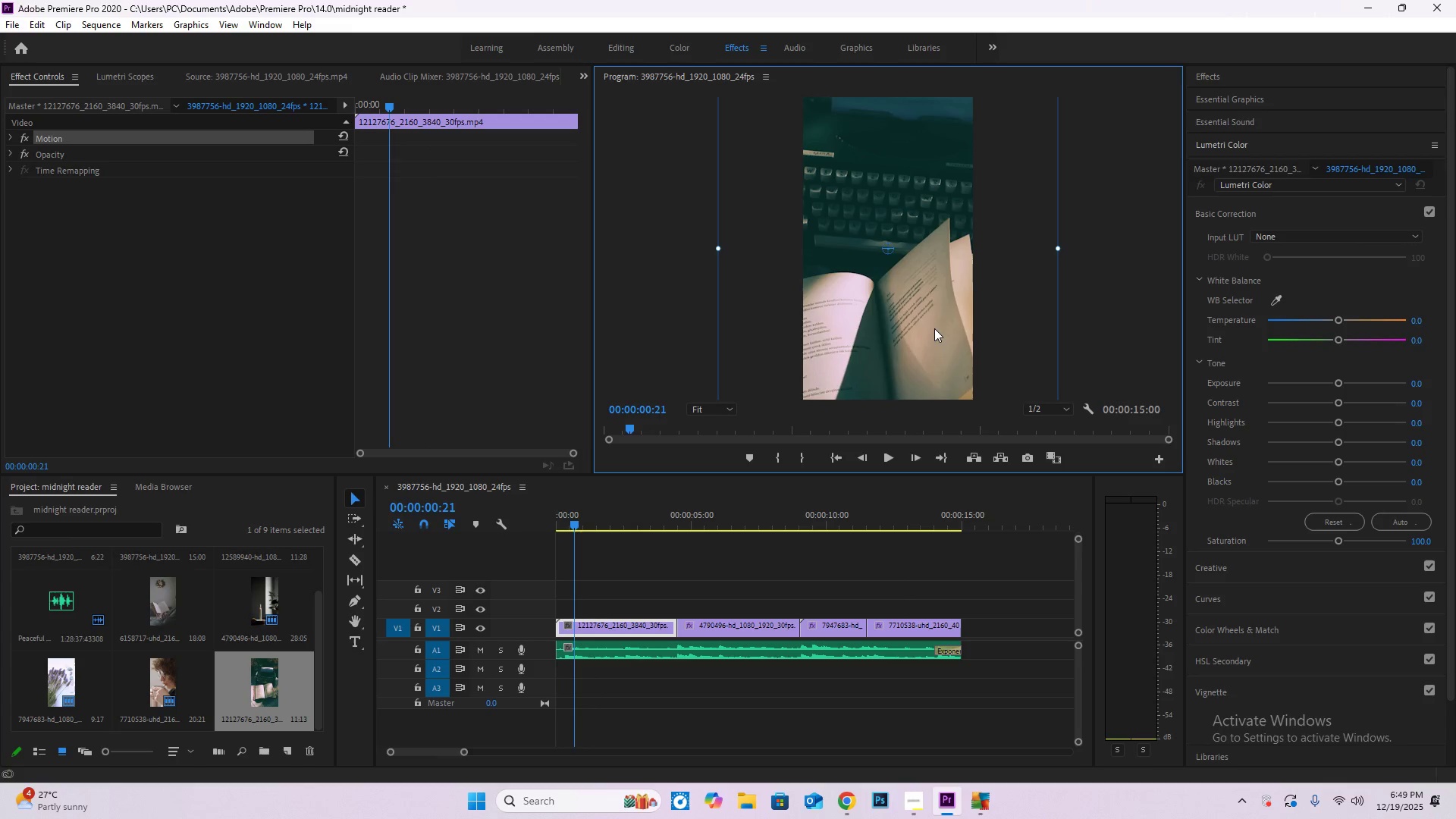 
left_click_drag(start_coordinate=[934, 328], to_coordinate=[942, 242])
 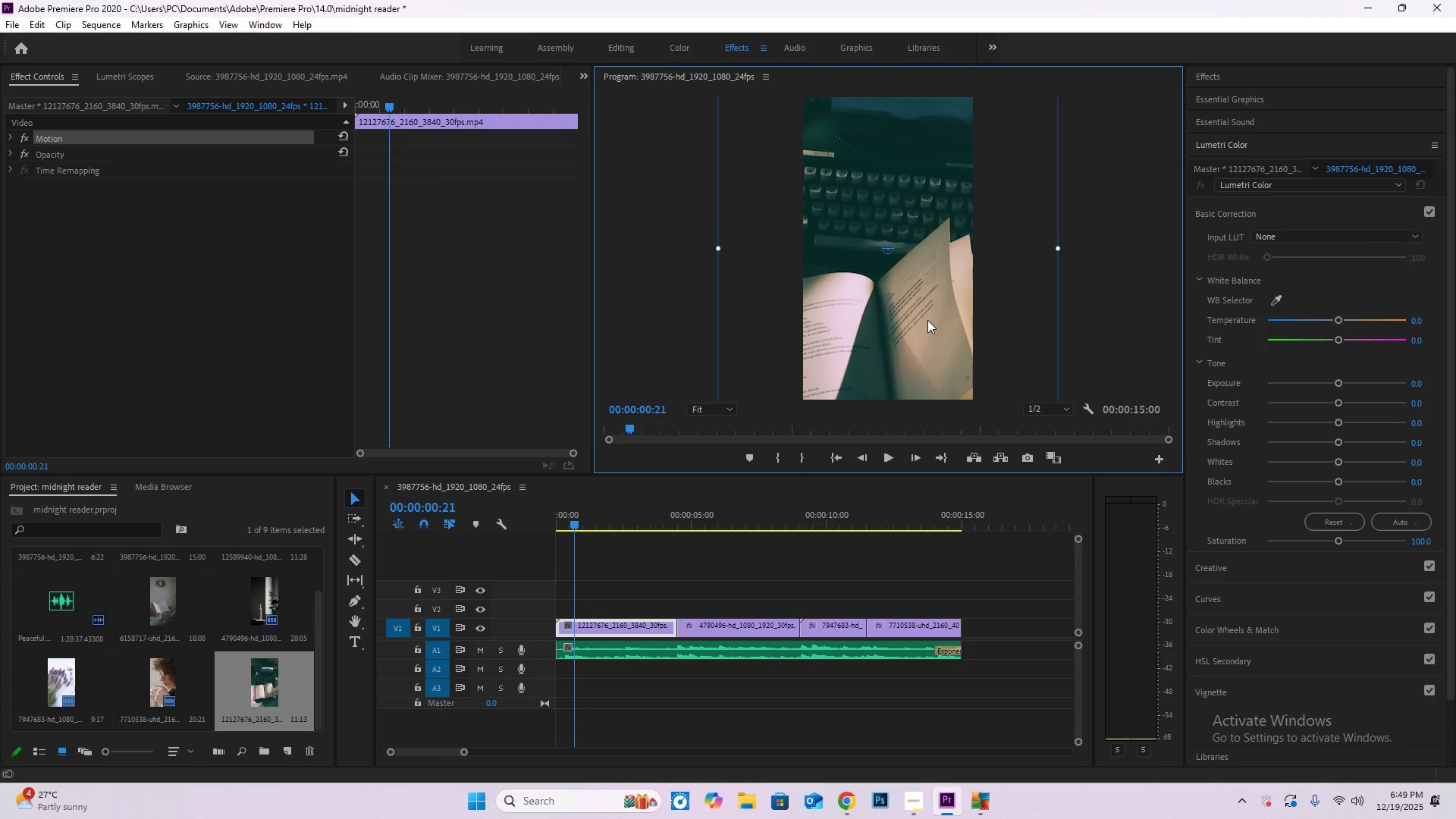 
left_click_drag(start_coordinate=[927, 320], to_coordinate=[979, 210])
 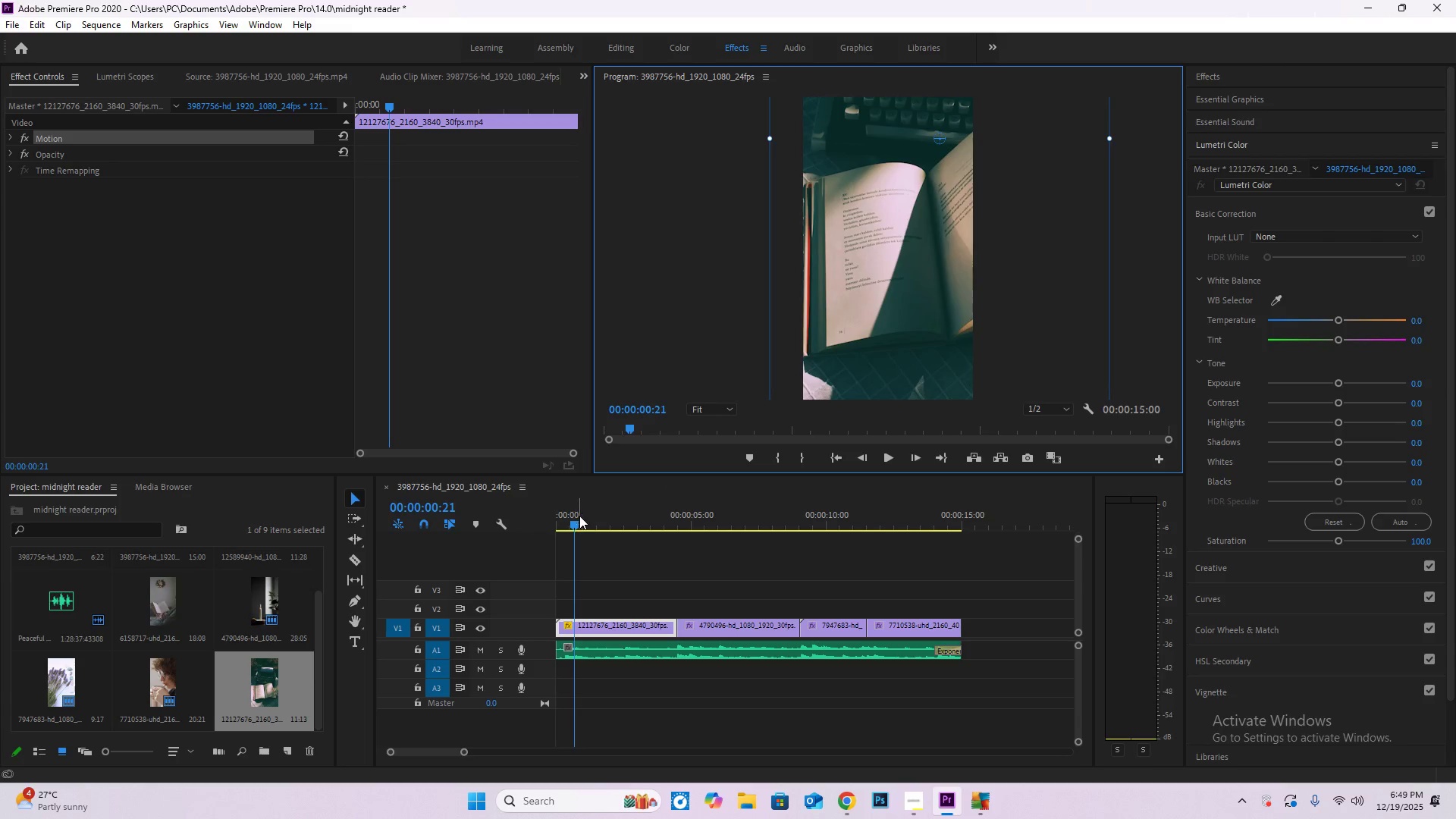 
left_click_drag(start_coordinate=[573, 523], to_coordinate=[526, 524])
 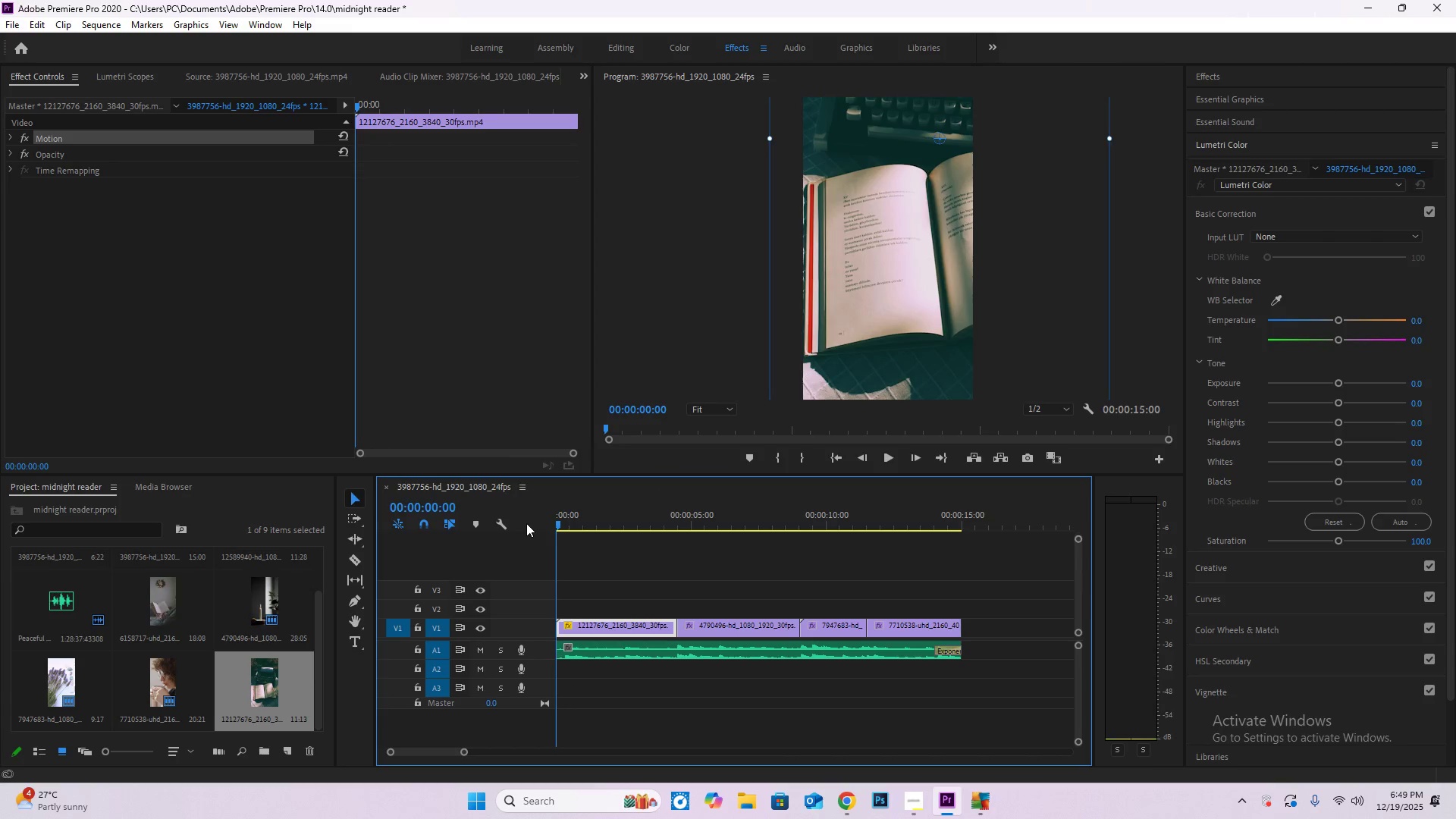 
key(Space)
 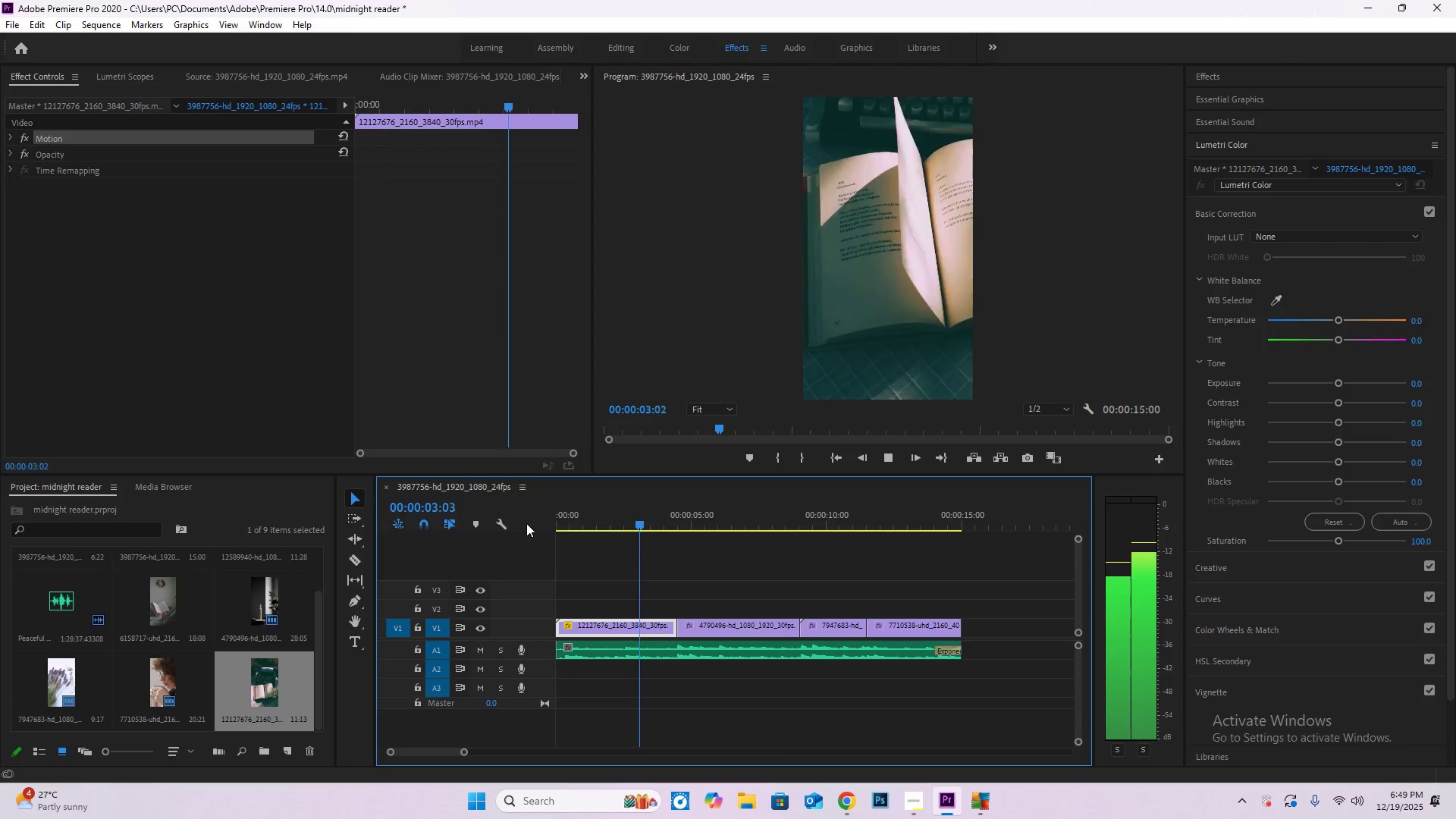 
wait(8.14)
 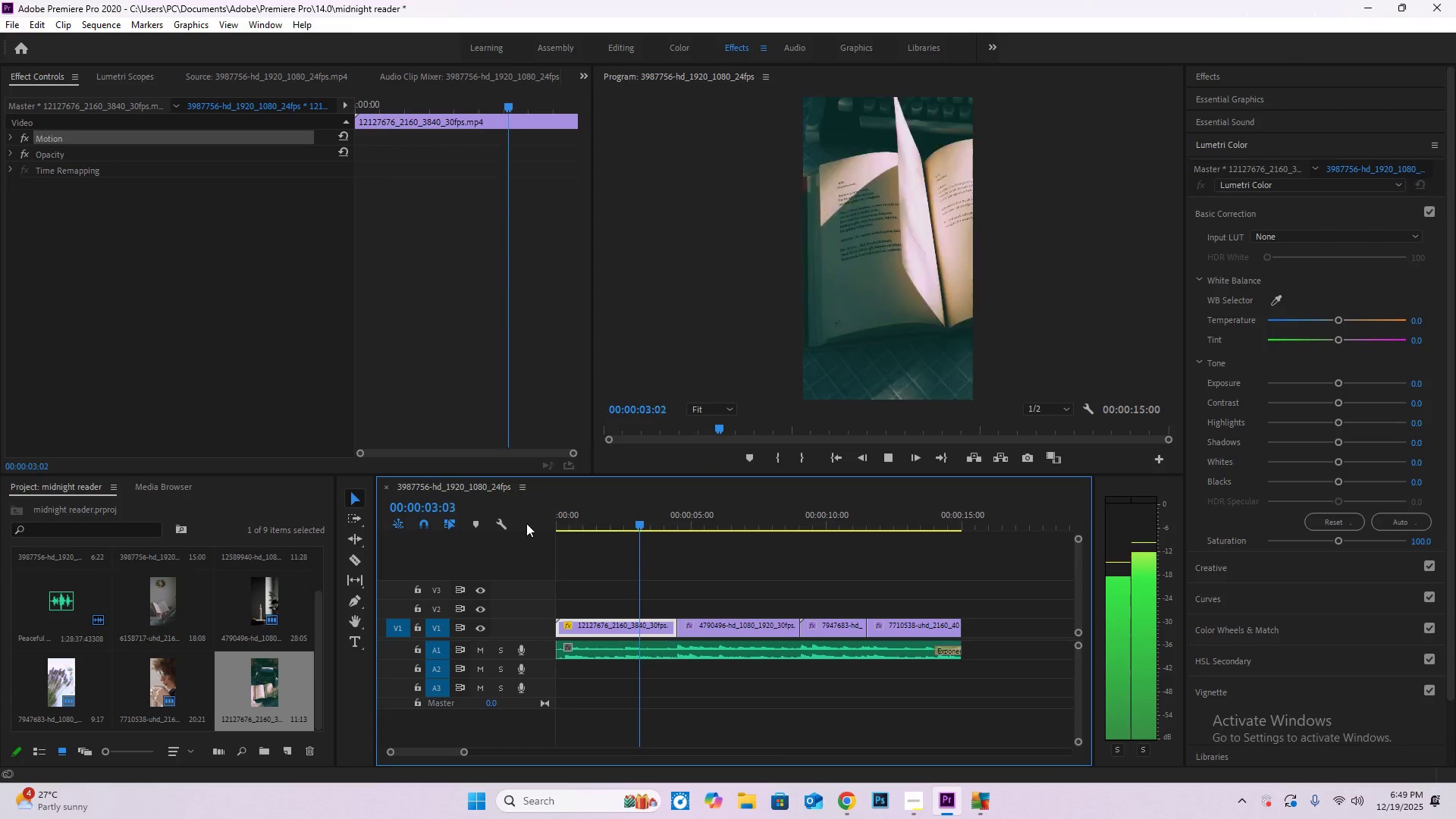 
left_click([739, 623])
 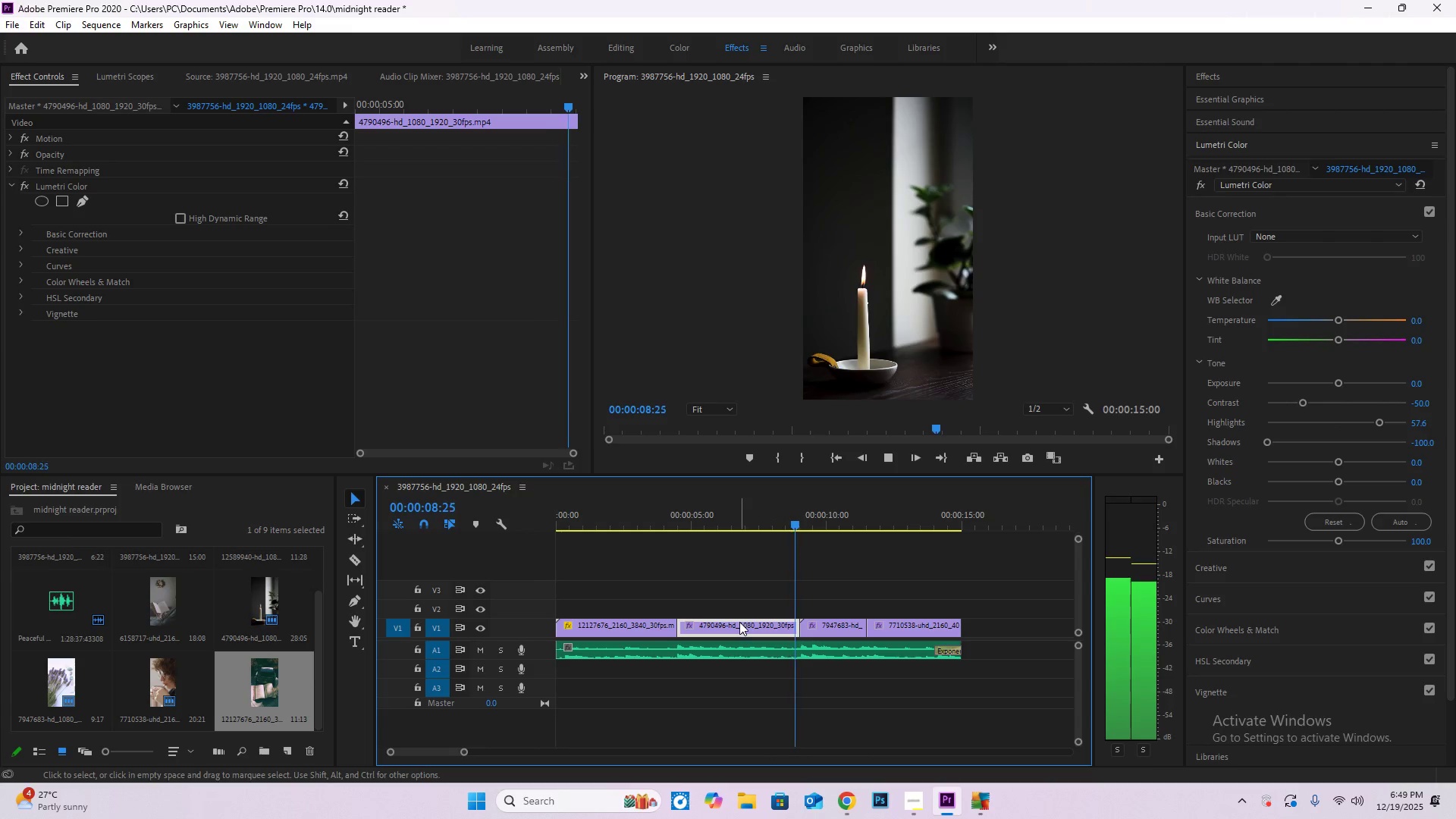 
key(Delete)
 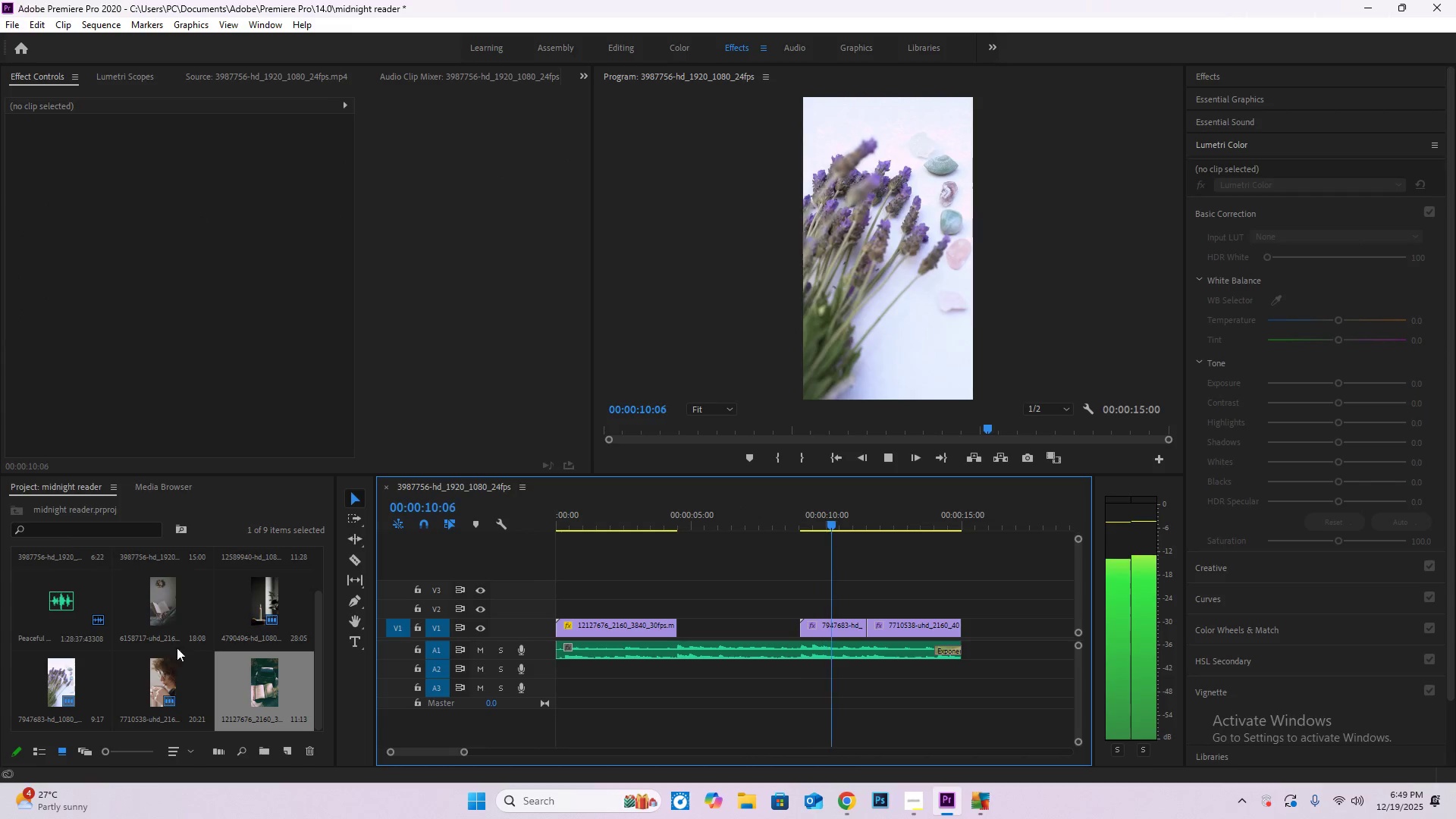 
left_click([212, 648])
 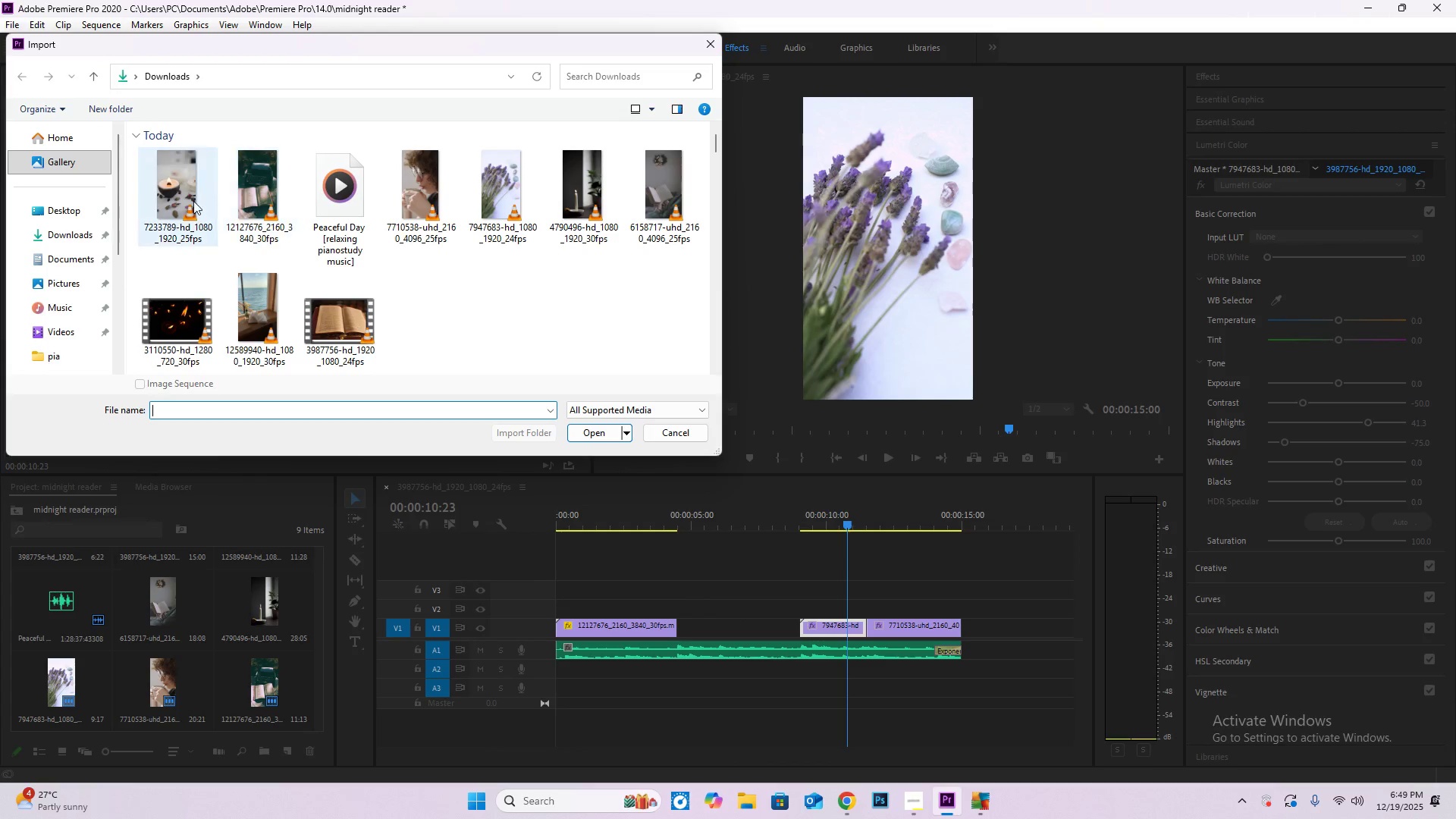 
double_click([183, 199])
 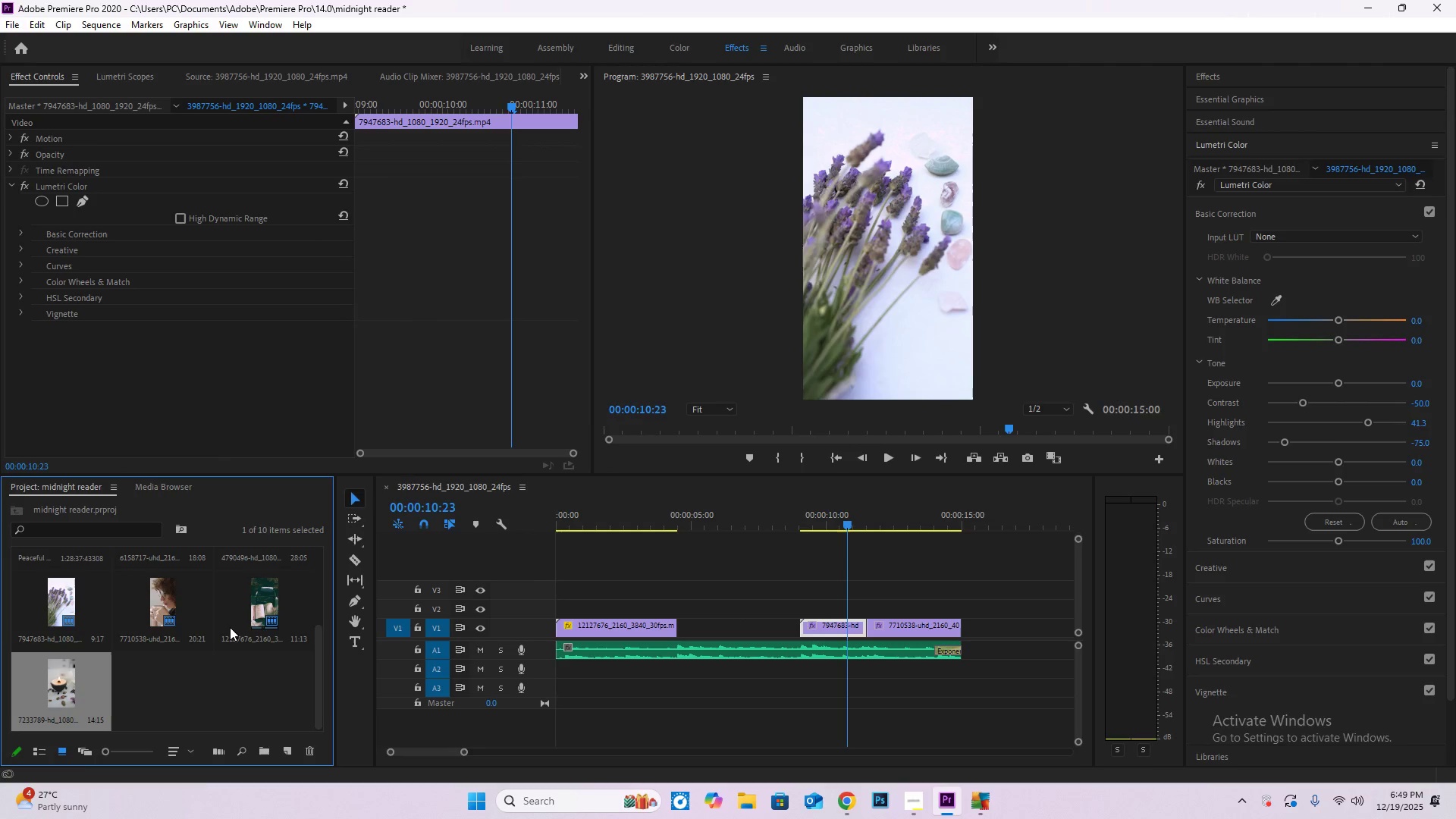 
left_click_drag(start_coordinate=[55, 692], to_coordinate=[672, 603])
 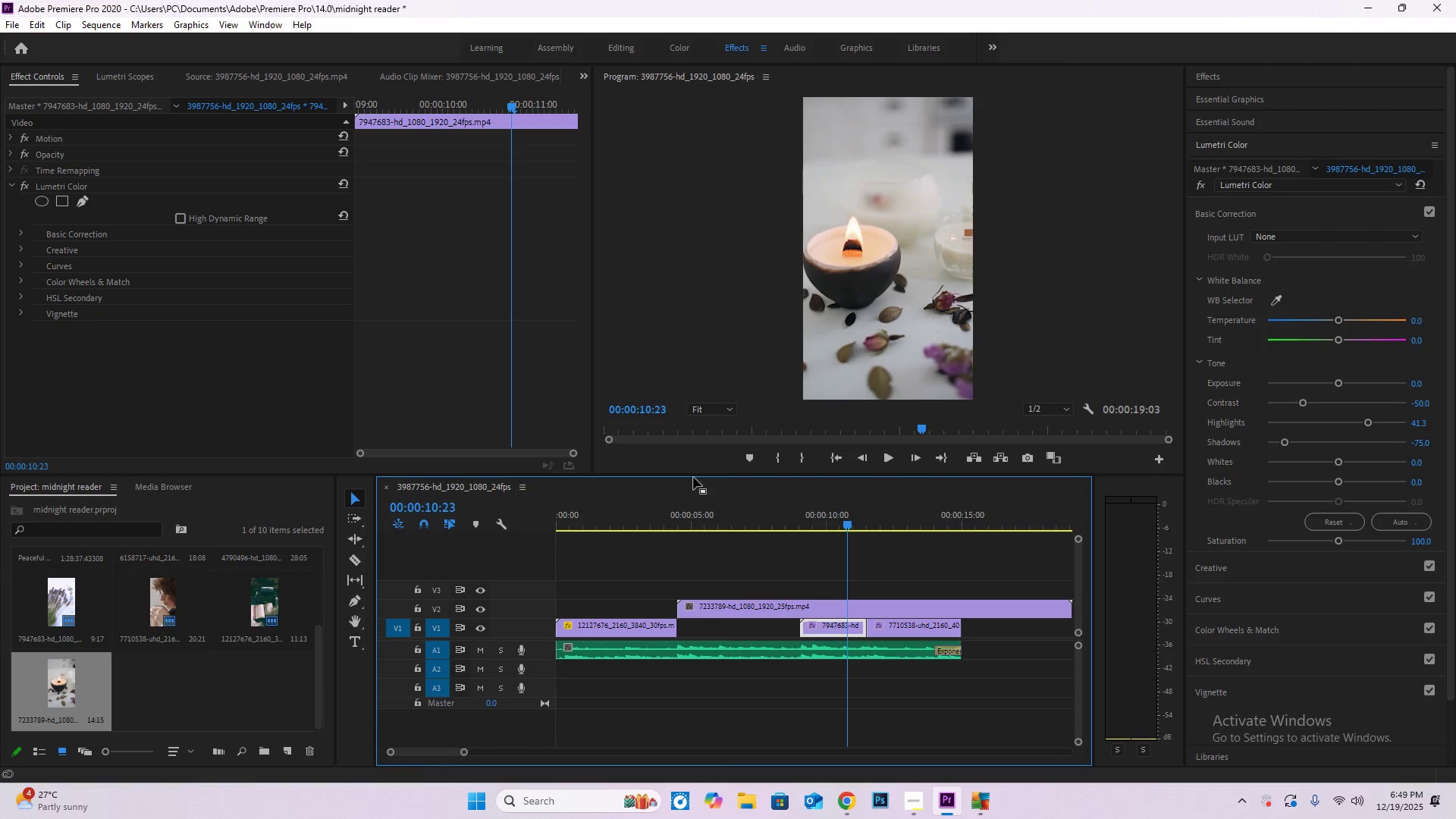 
left_click_drag(start_coordinate=[687, 518], to_coordinate=[1015, 551])
 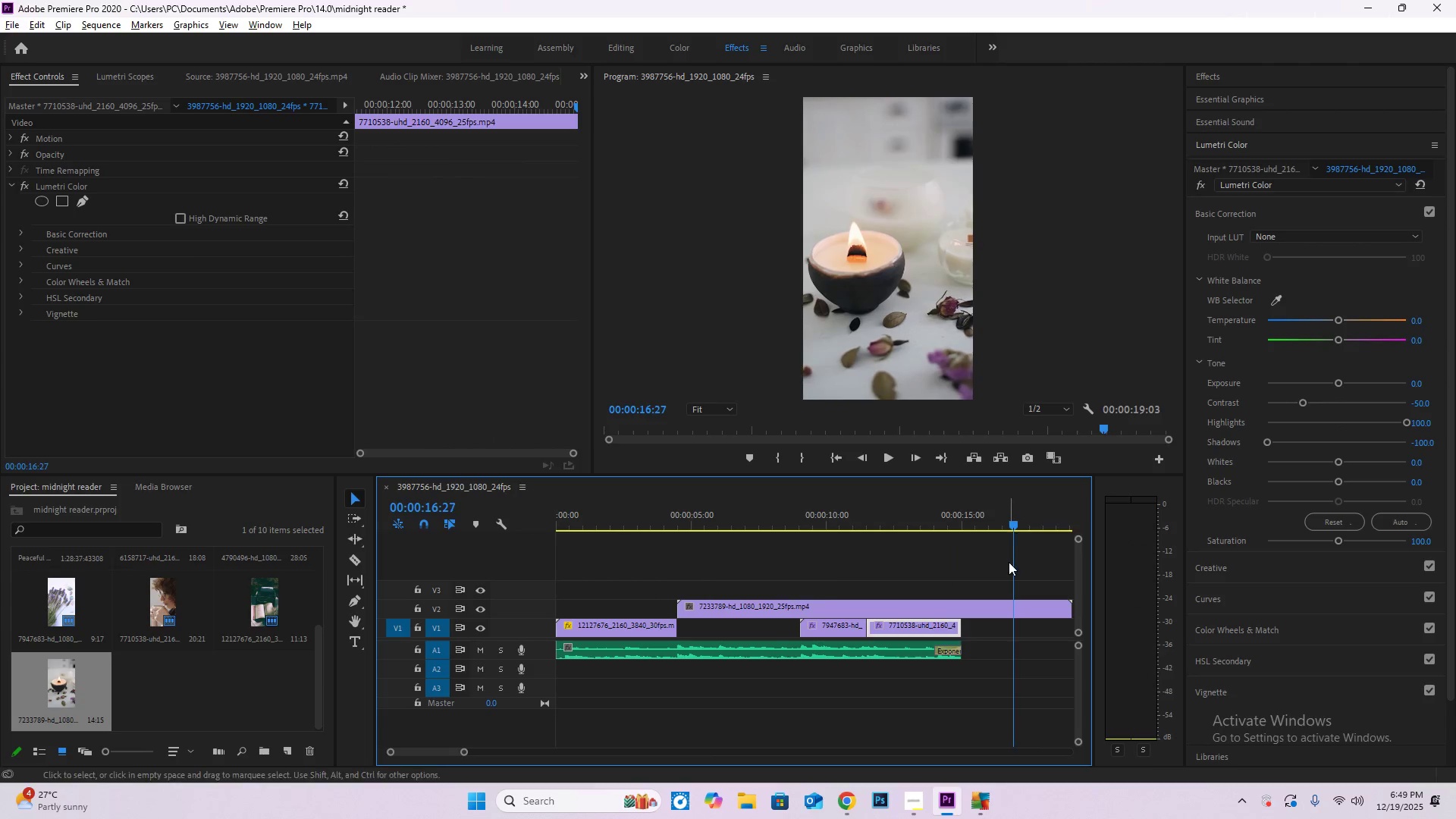 
hold_key(key=AltLeft, duration=0.56)
scroll: coordinate [1009, 563], scroll_direction: down, amount: 6.0
 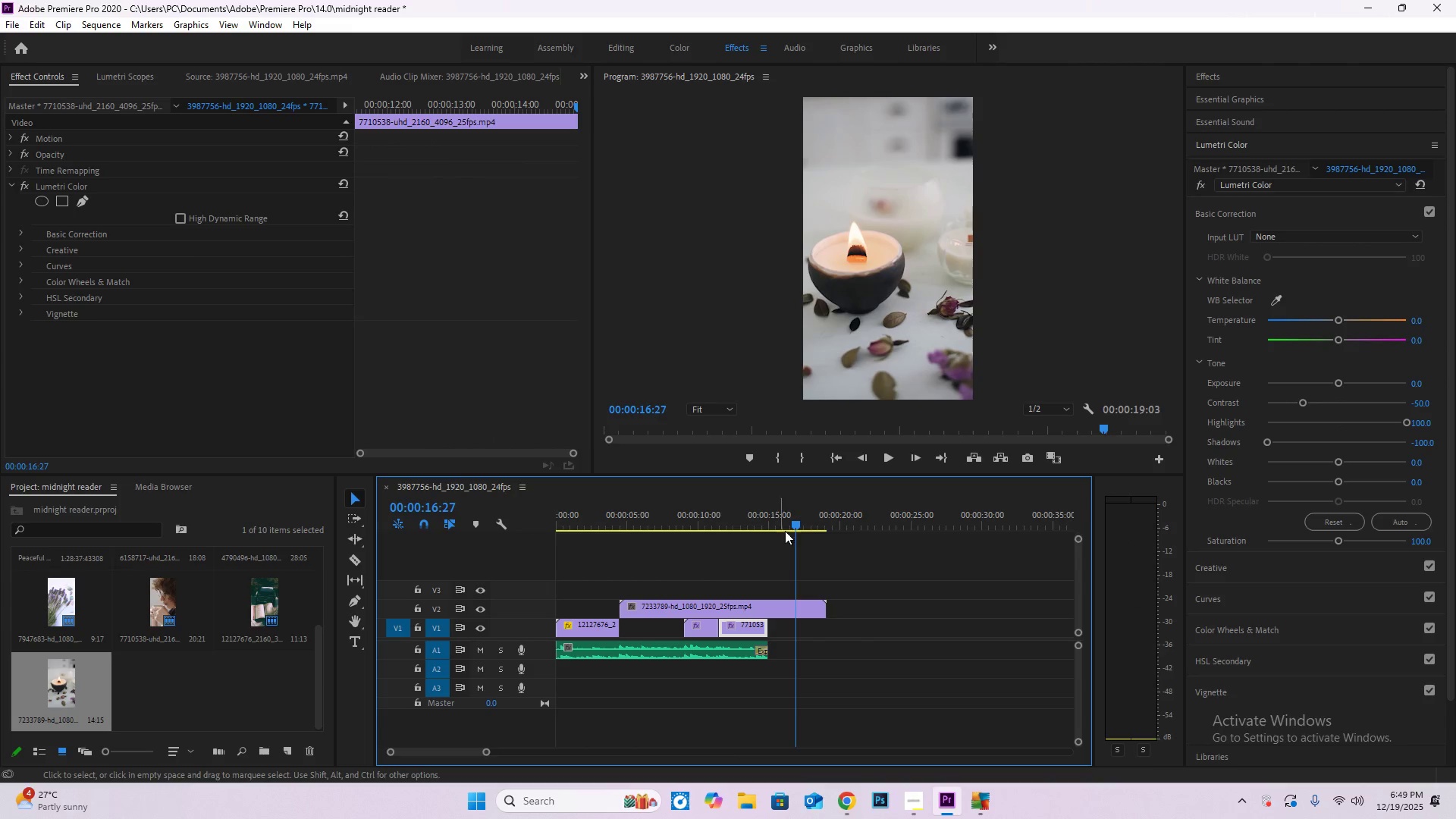 
left_click_drag(start_coordinate=[789, 525], to_coordinate=[673, 536])
 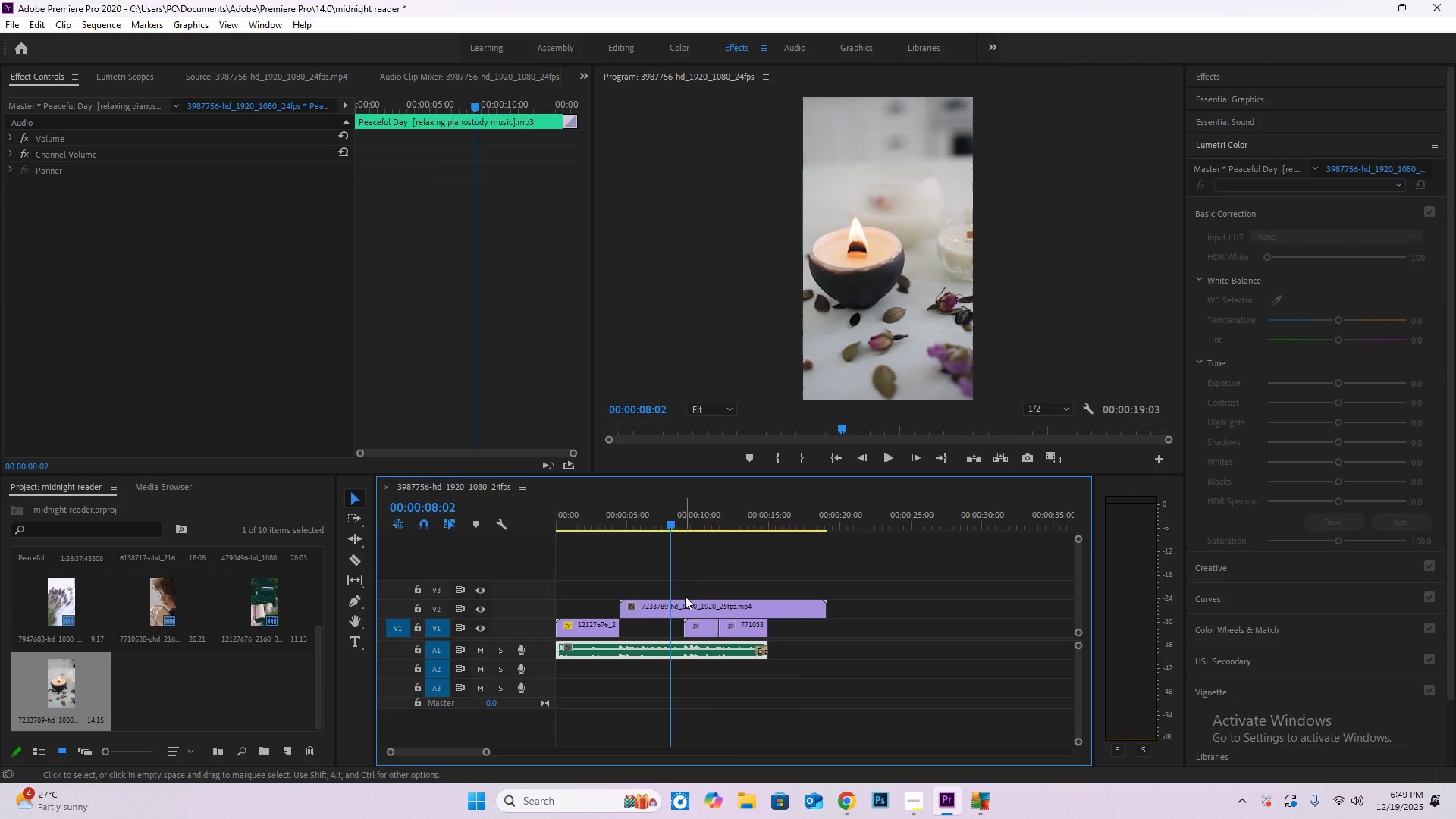 
key(C)
 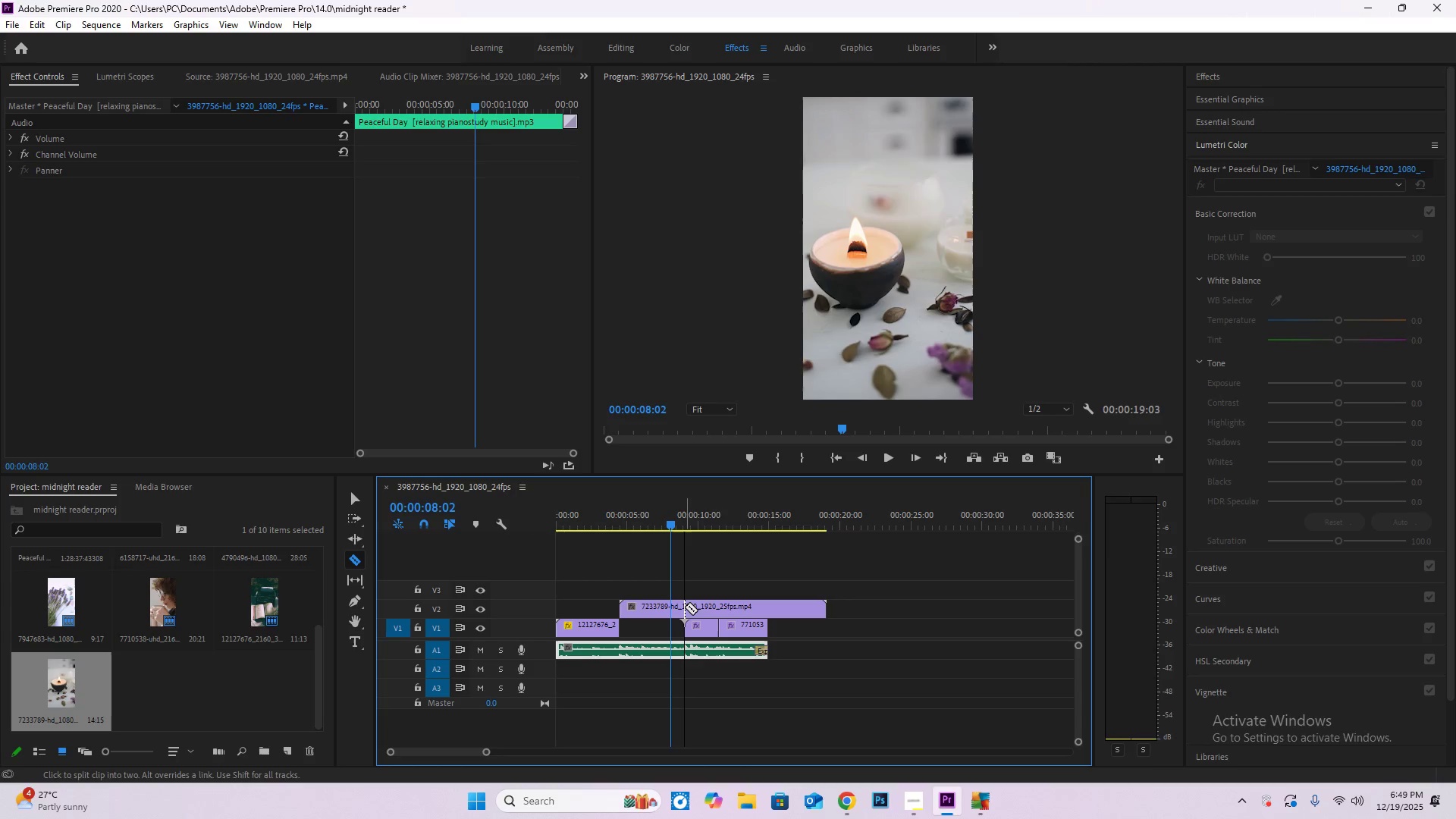 
left_click([685, 607])
 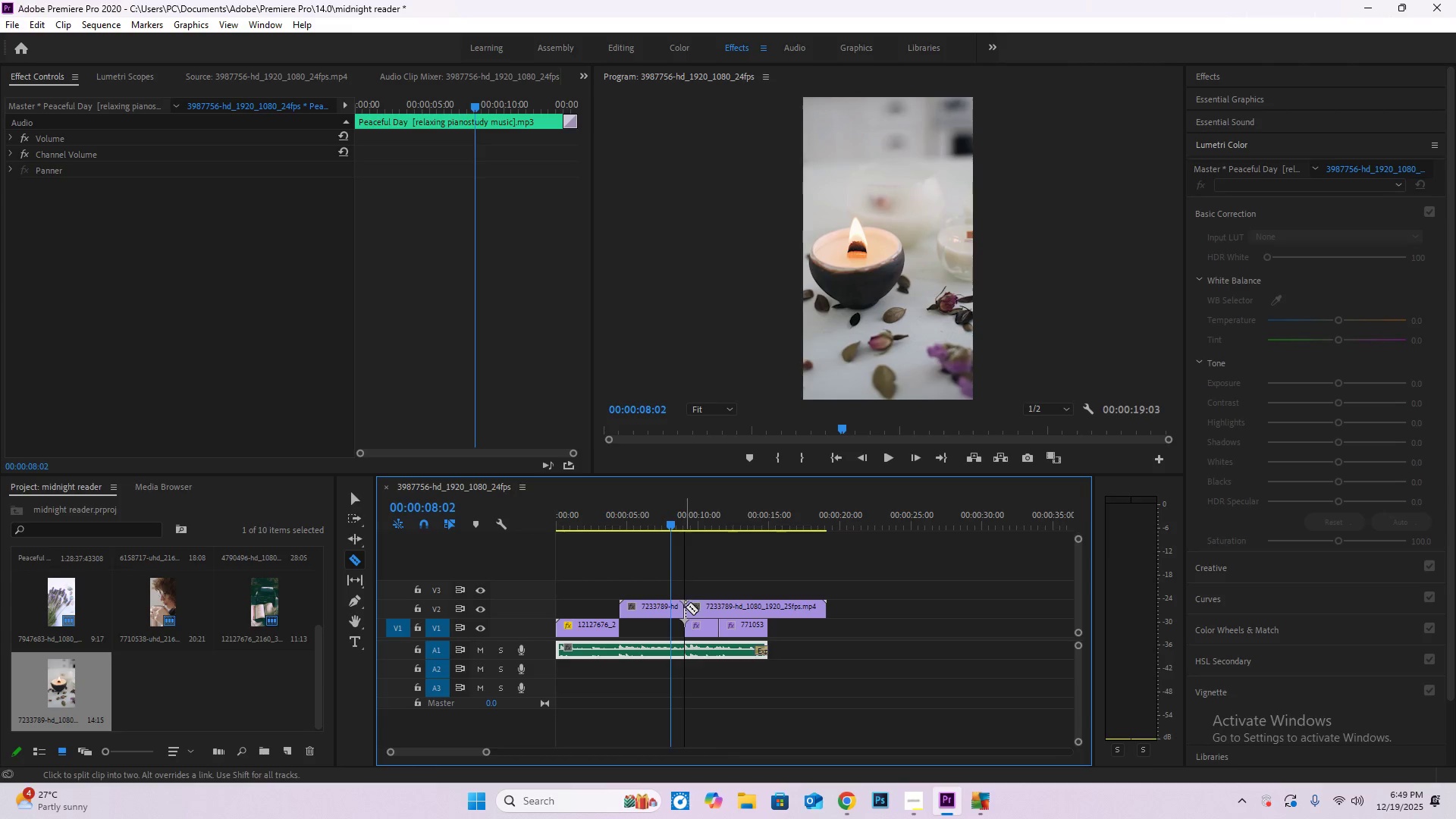 
key(V)
 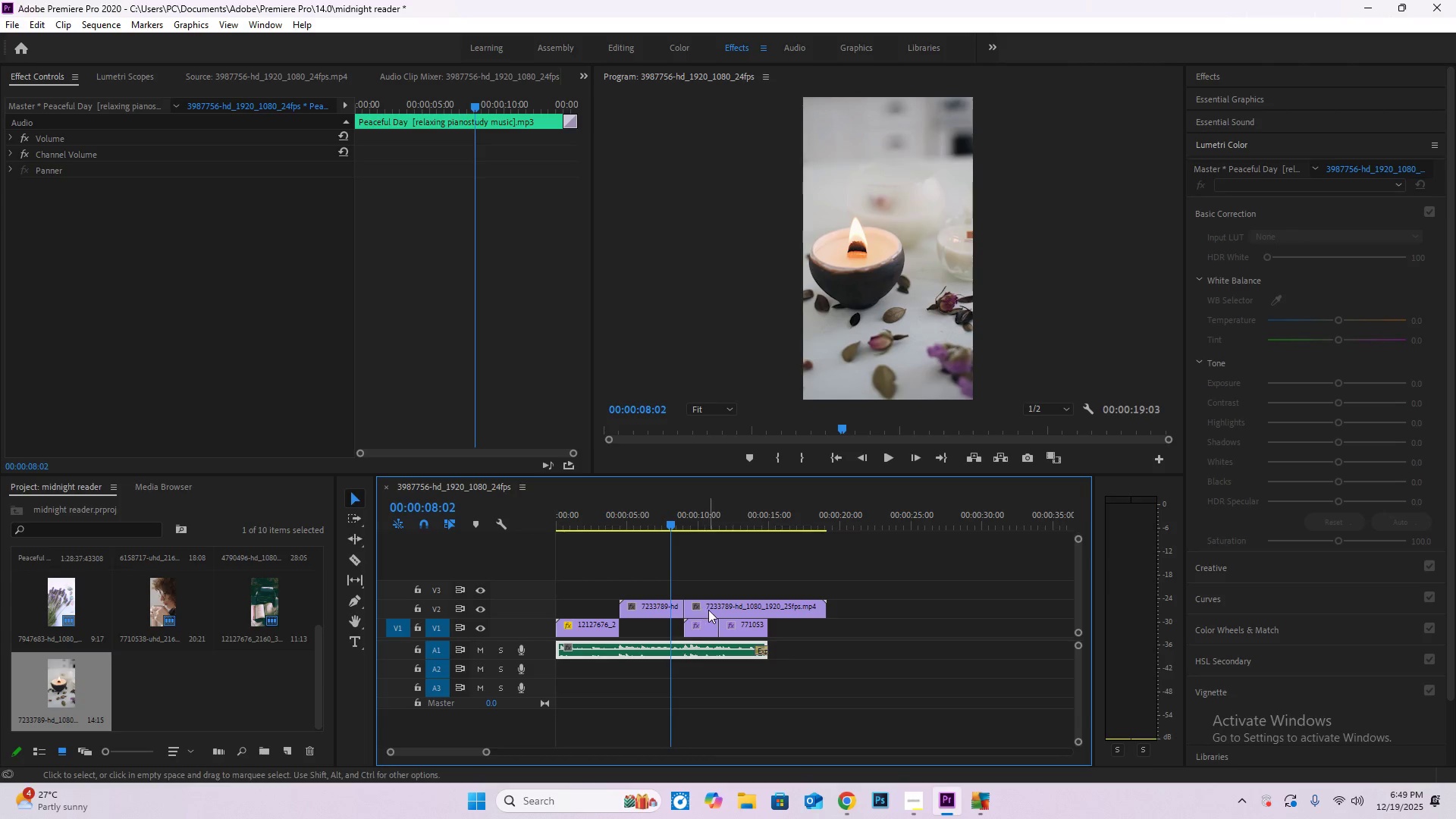 
double_click([708, 610])
 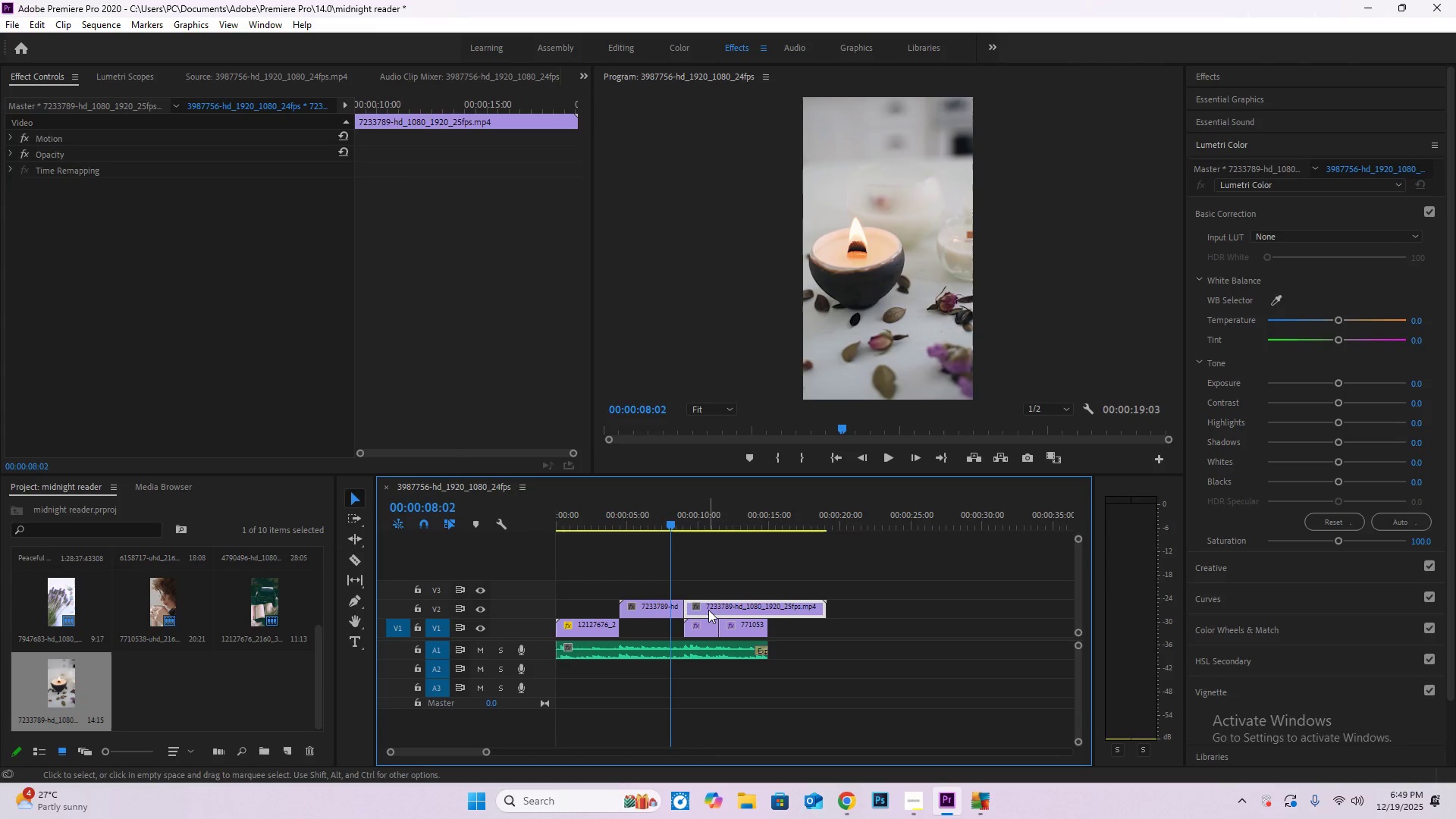 
key(Delete)
 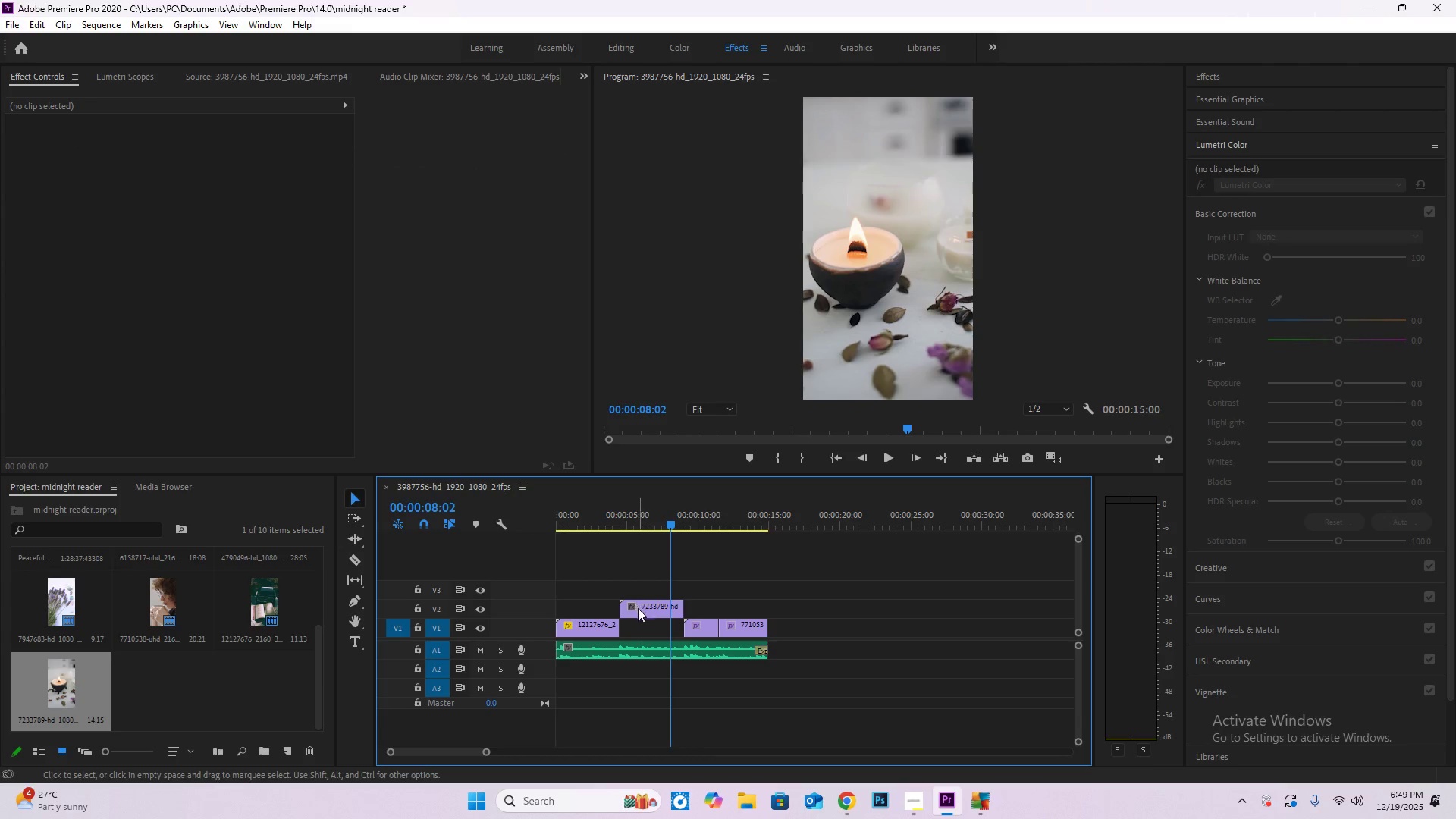 
left_click_drag(start_coordinate=[639, 609], to_coordinate=[636, 628])
 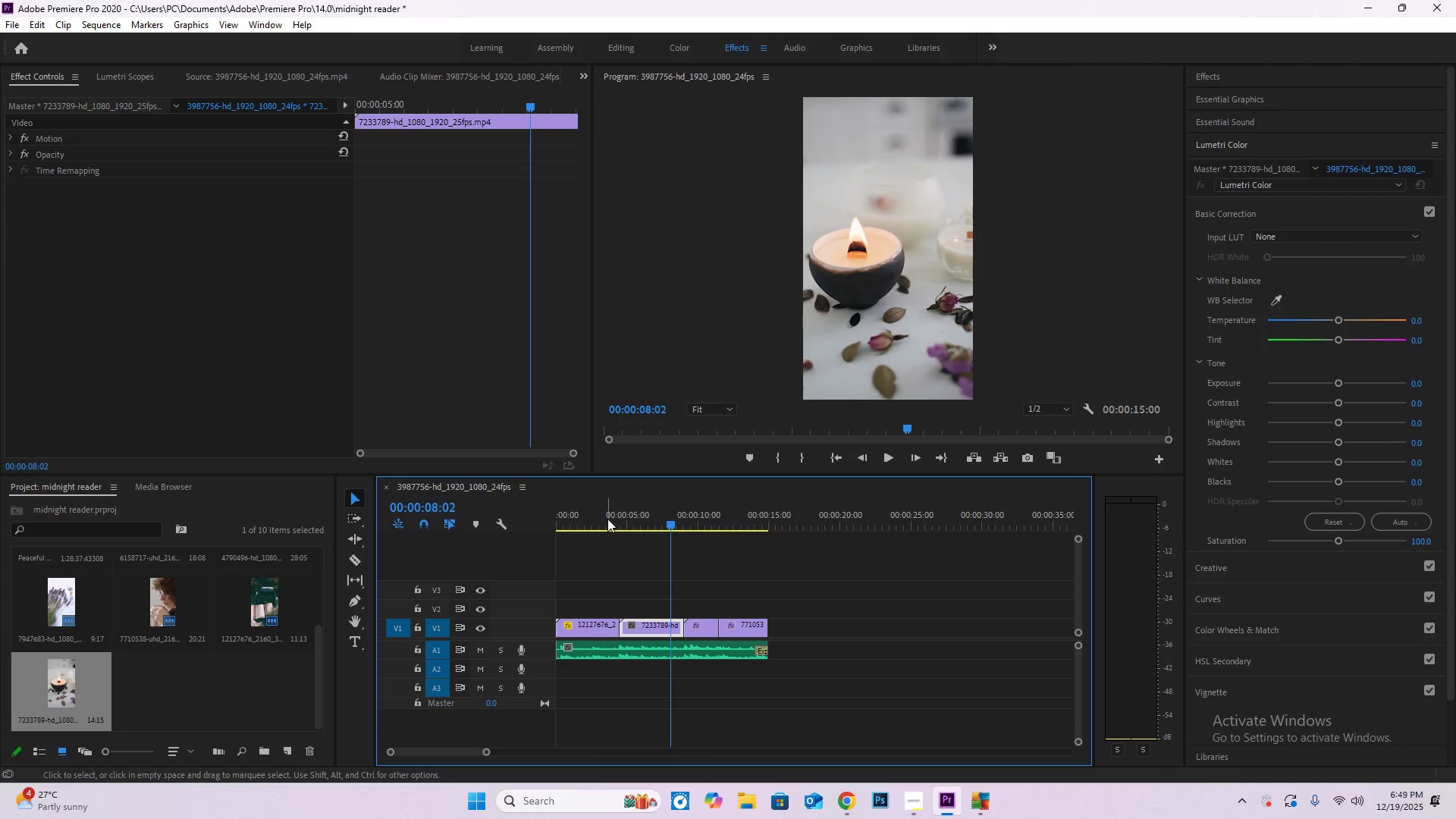 
left_click_drag(start_coordinate=[607, 519], to_coordinate=[472, 528])
 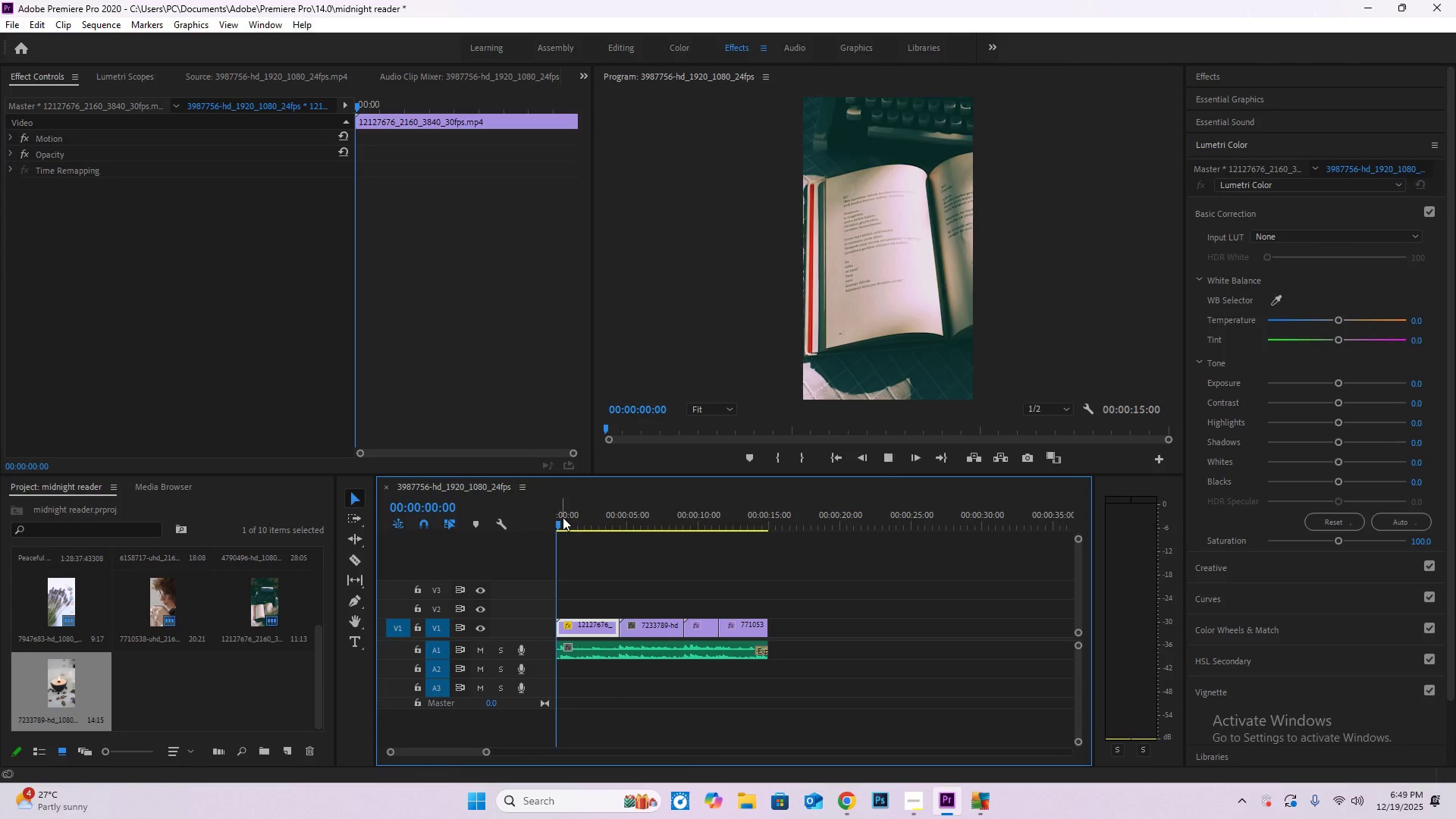 
key(Space)
 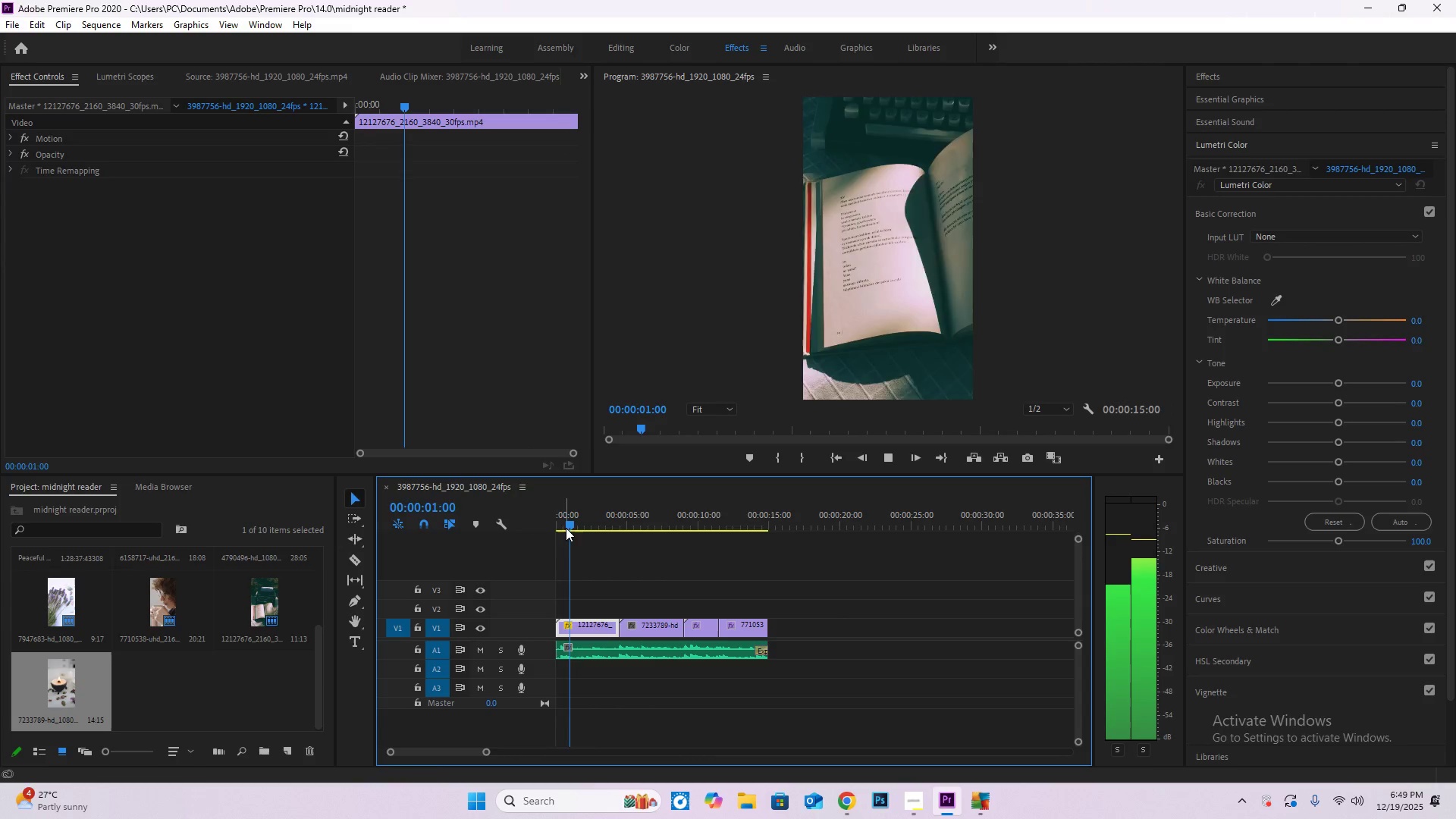 
key(Space)
 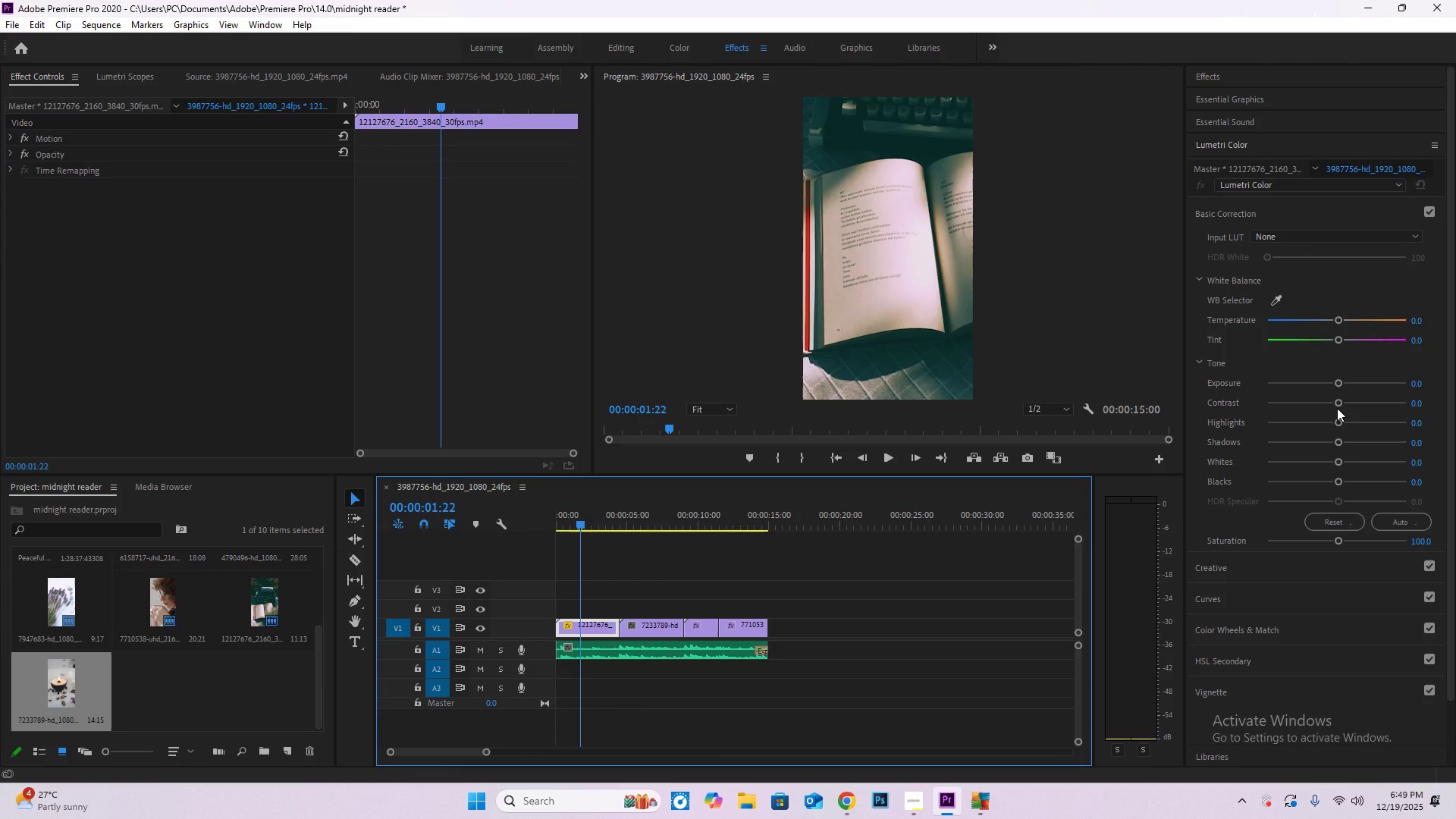 
left_click_drag(start_coordinate=[1335, 406], to_coordinate=[1238, 406])
 